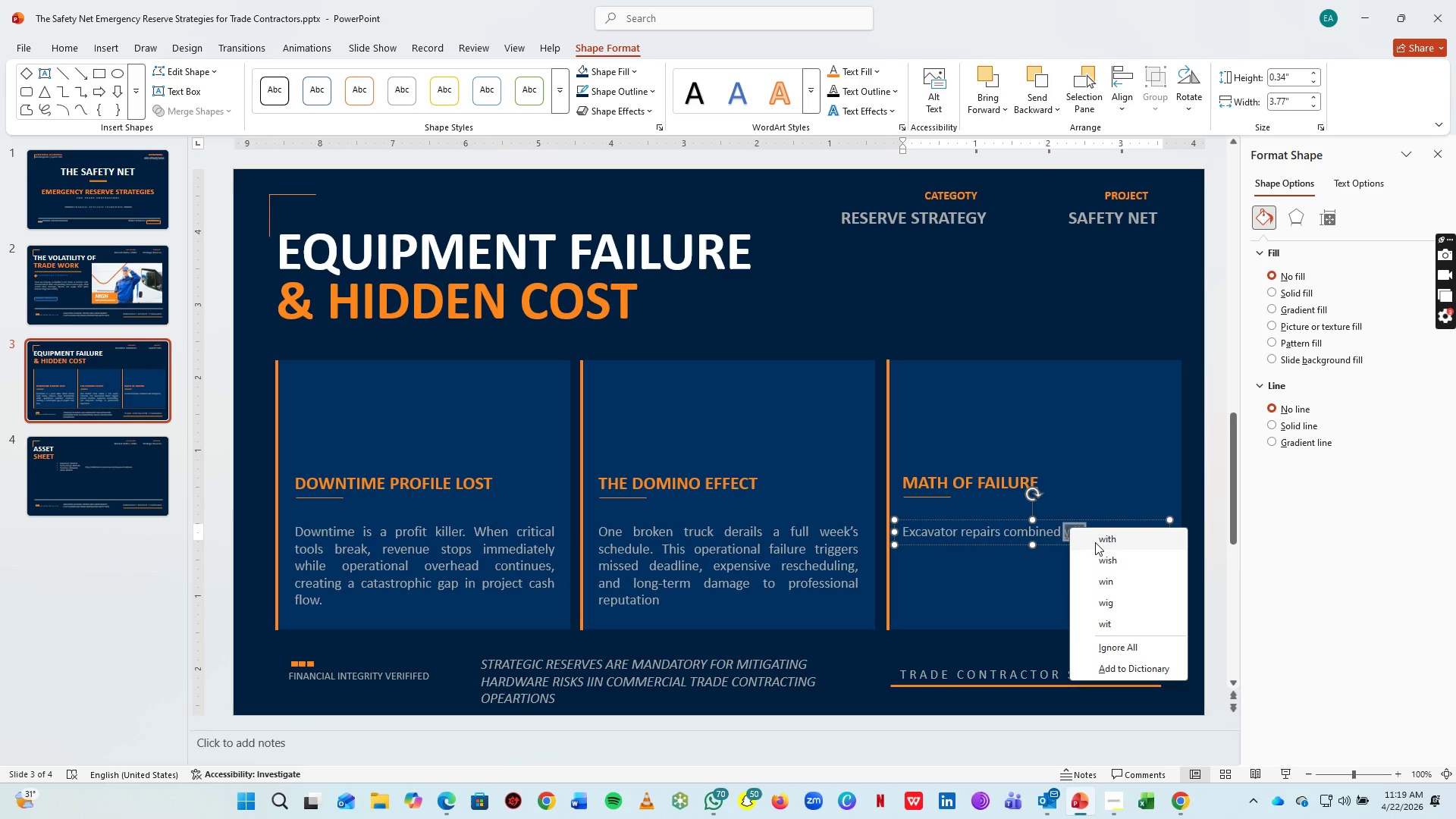 
left_click([1095, 542])
 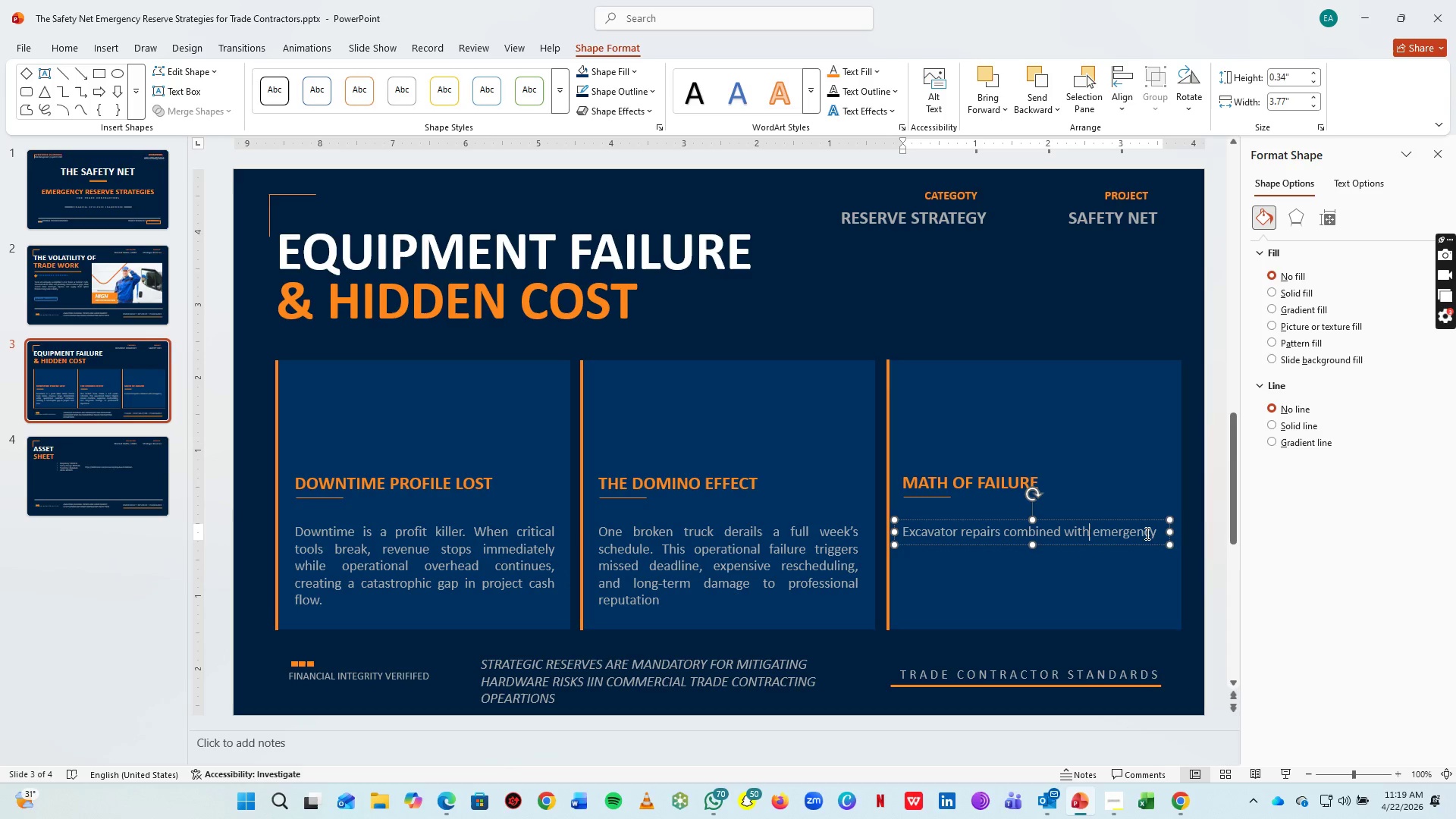 
left_click([1146, 533])
 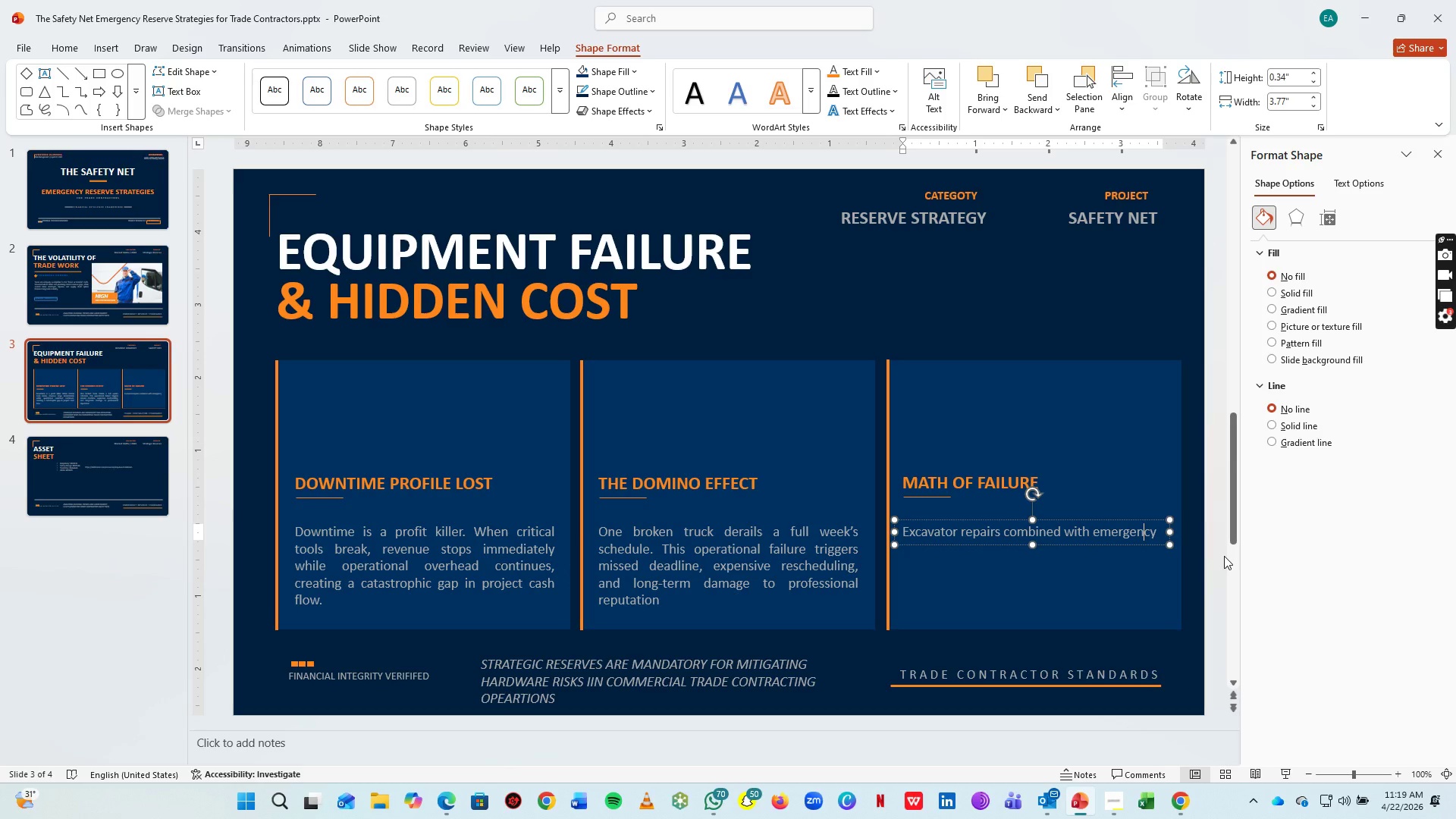 
key(ArrowRight)
 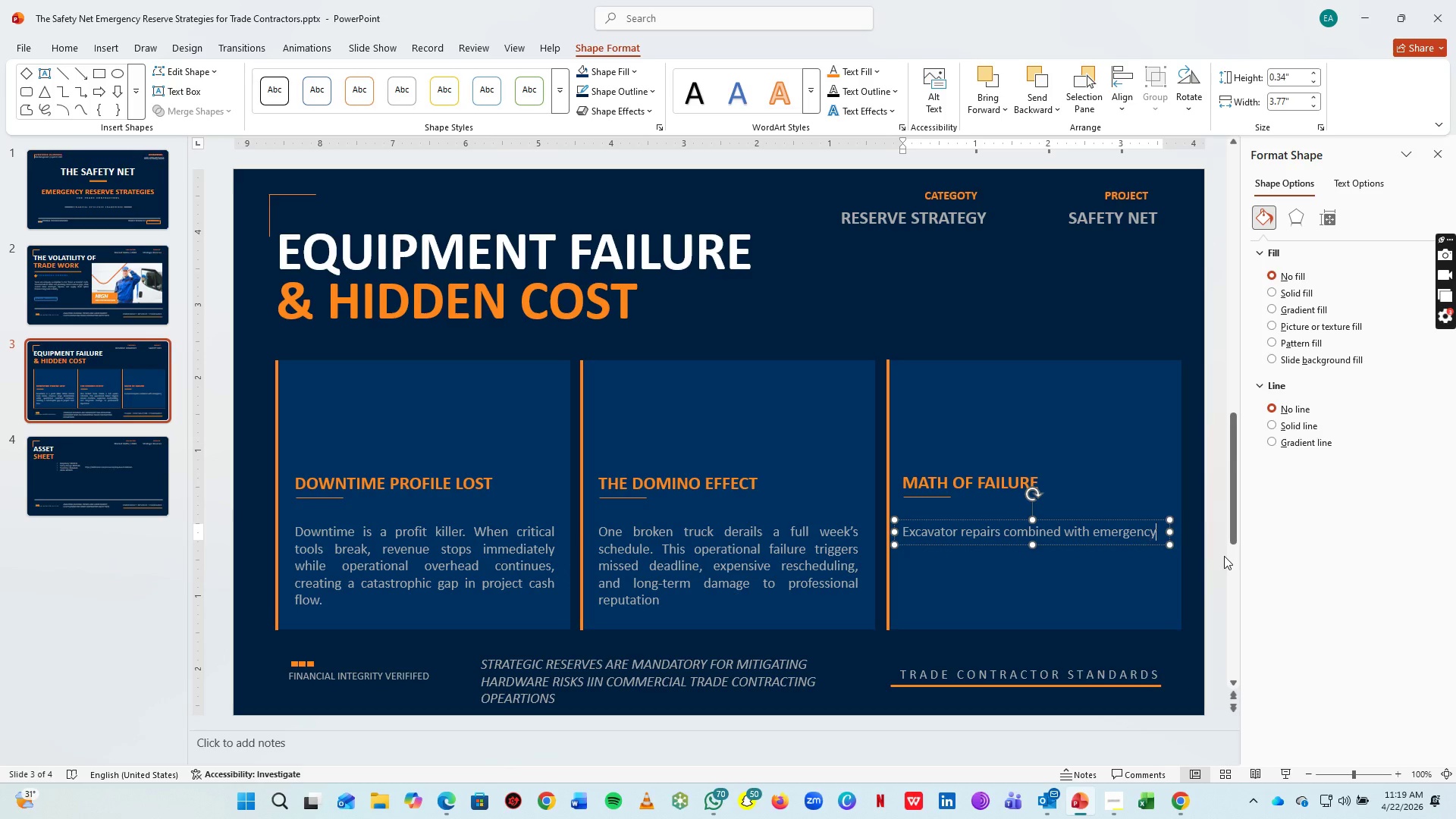 
key(ArrowRight)
 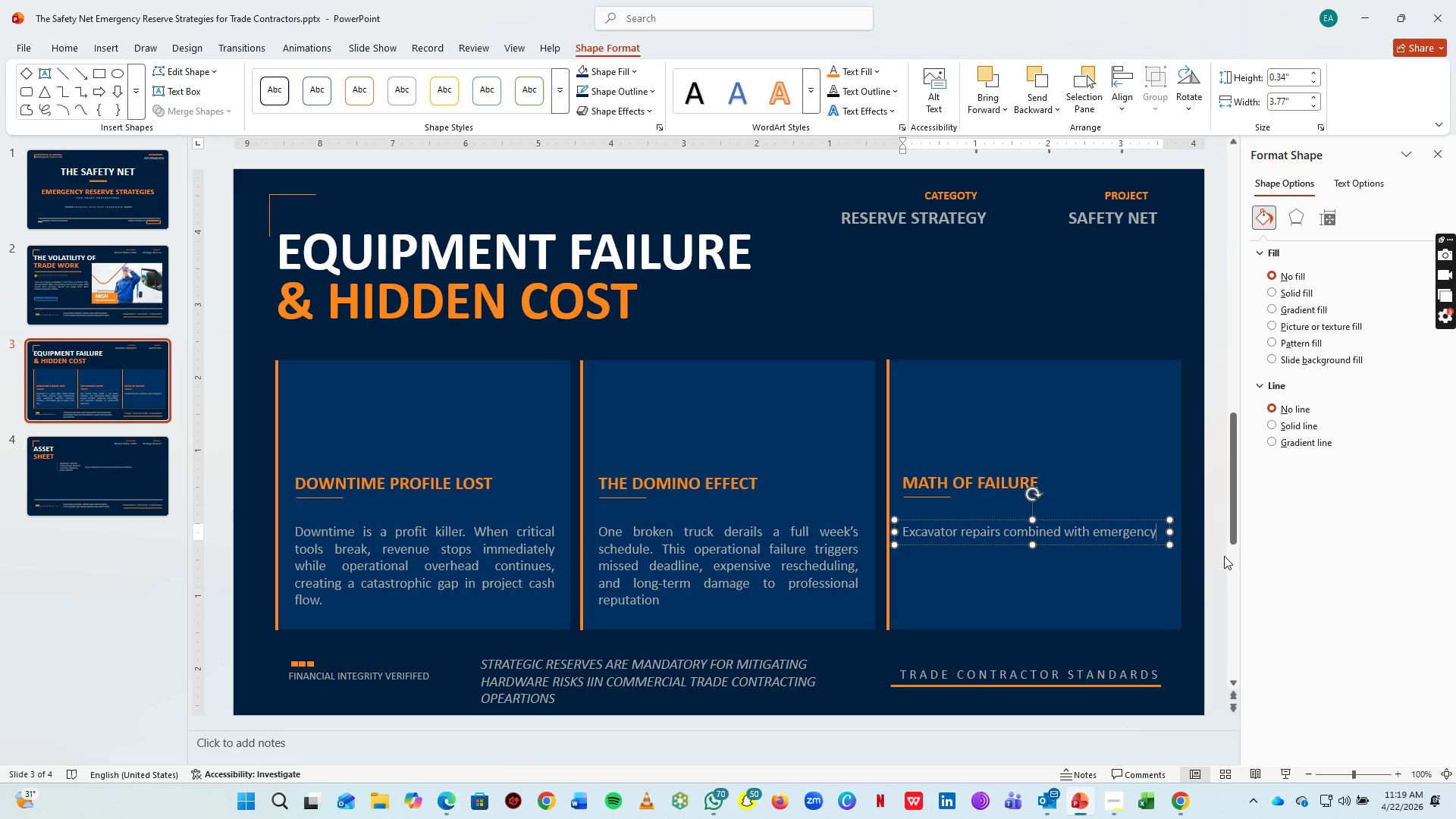 
type( rental costs can drain total monthly margins i just 48 hours. Delaying maintenance is am unsustainable strategy that compu)
key(Backspace)
type(ound rik)
key(Backspace)
type(ks.)
 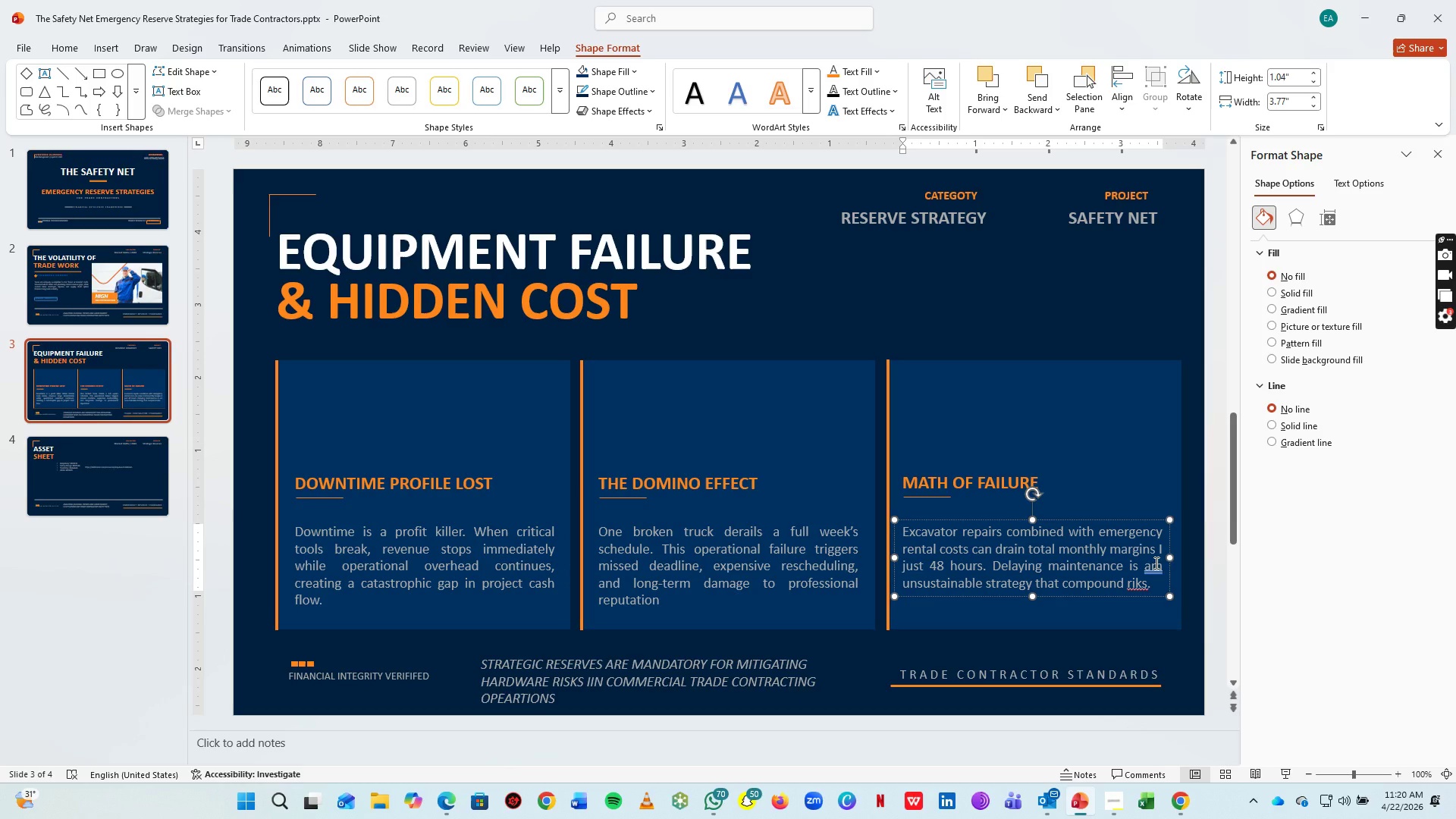 
right_click([1155, 563])
 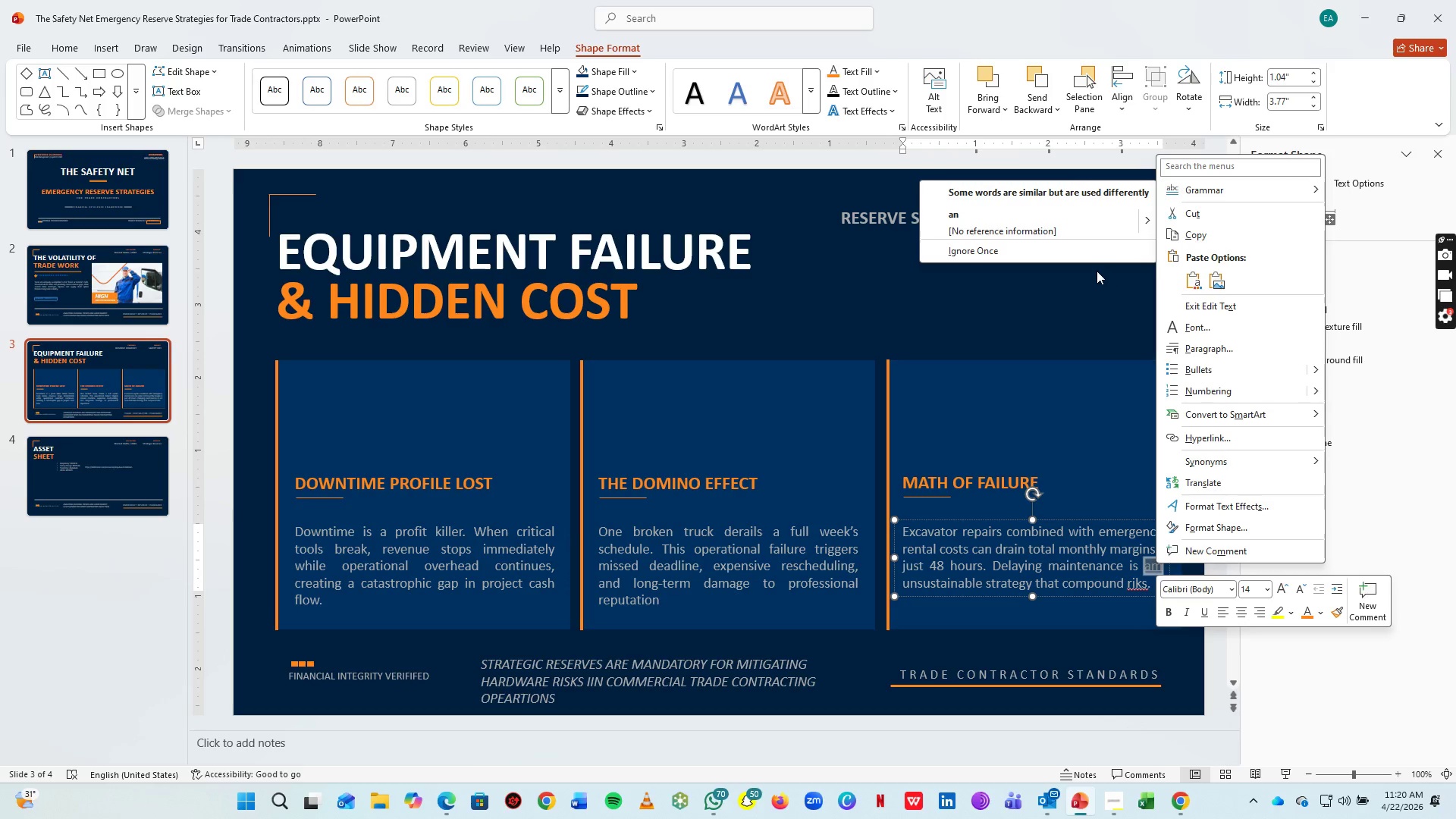 
double_click([1155, 563])
 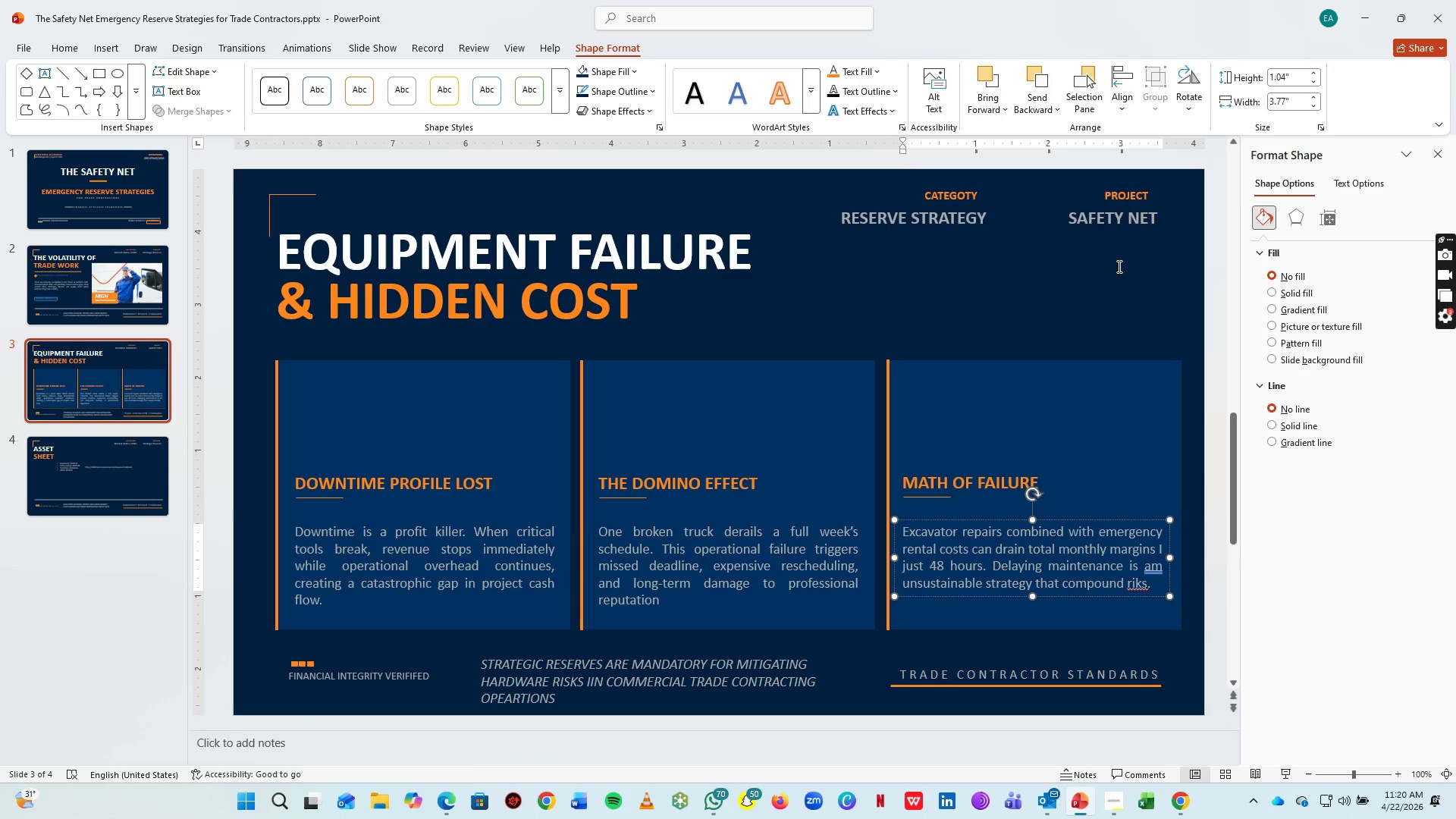 
left_click([1011, 220])
 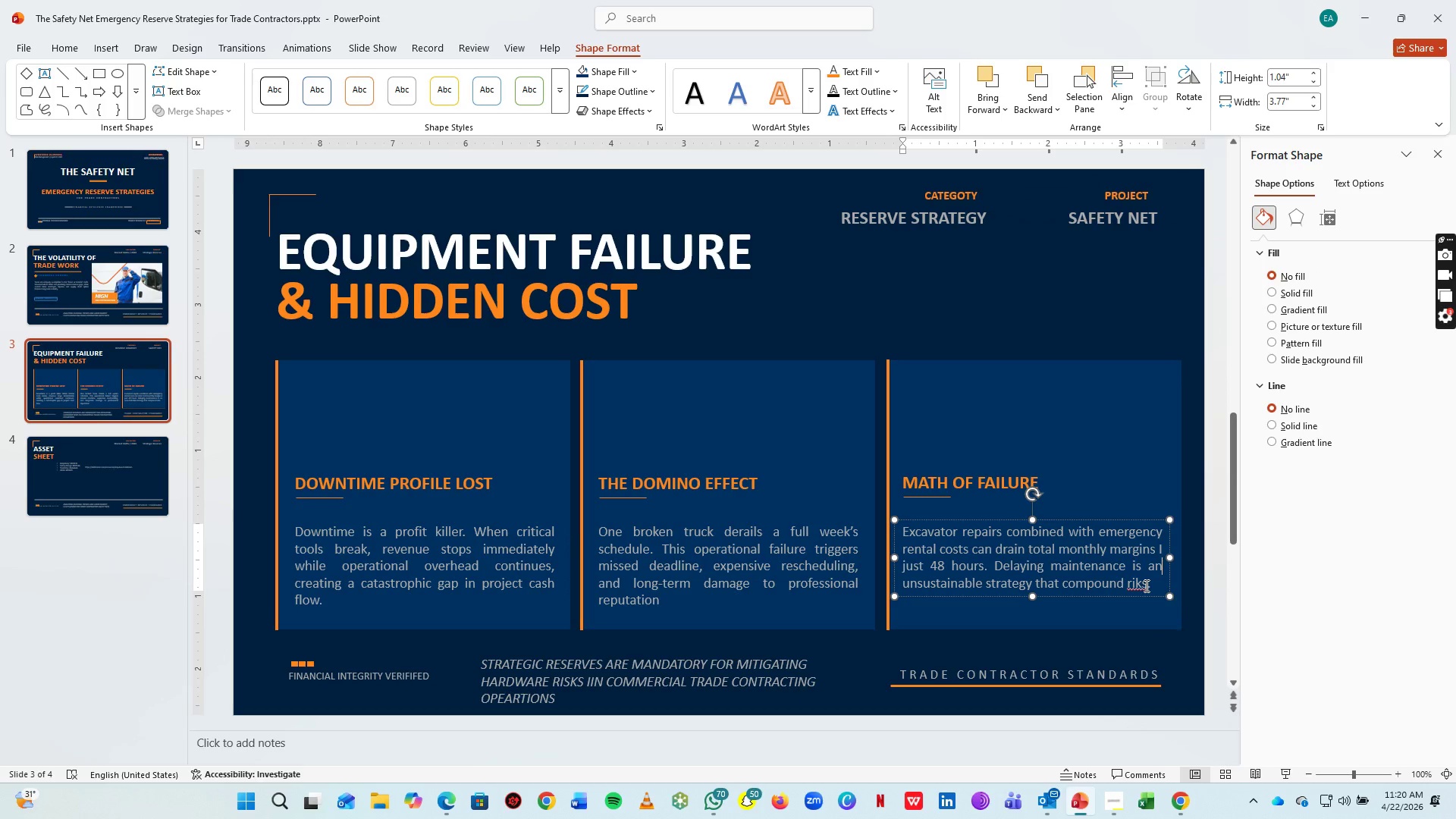 
double_click([1145, 585])
 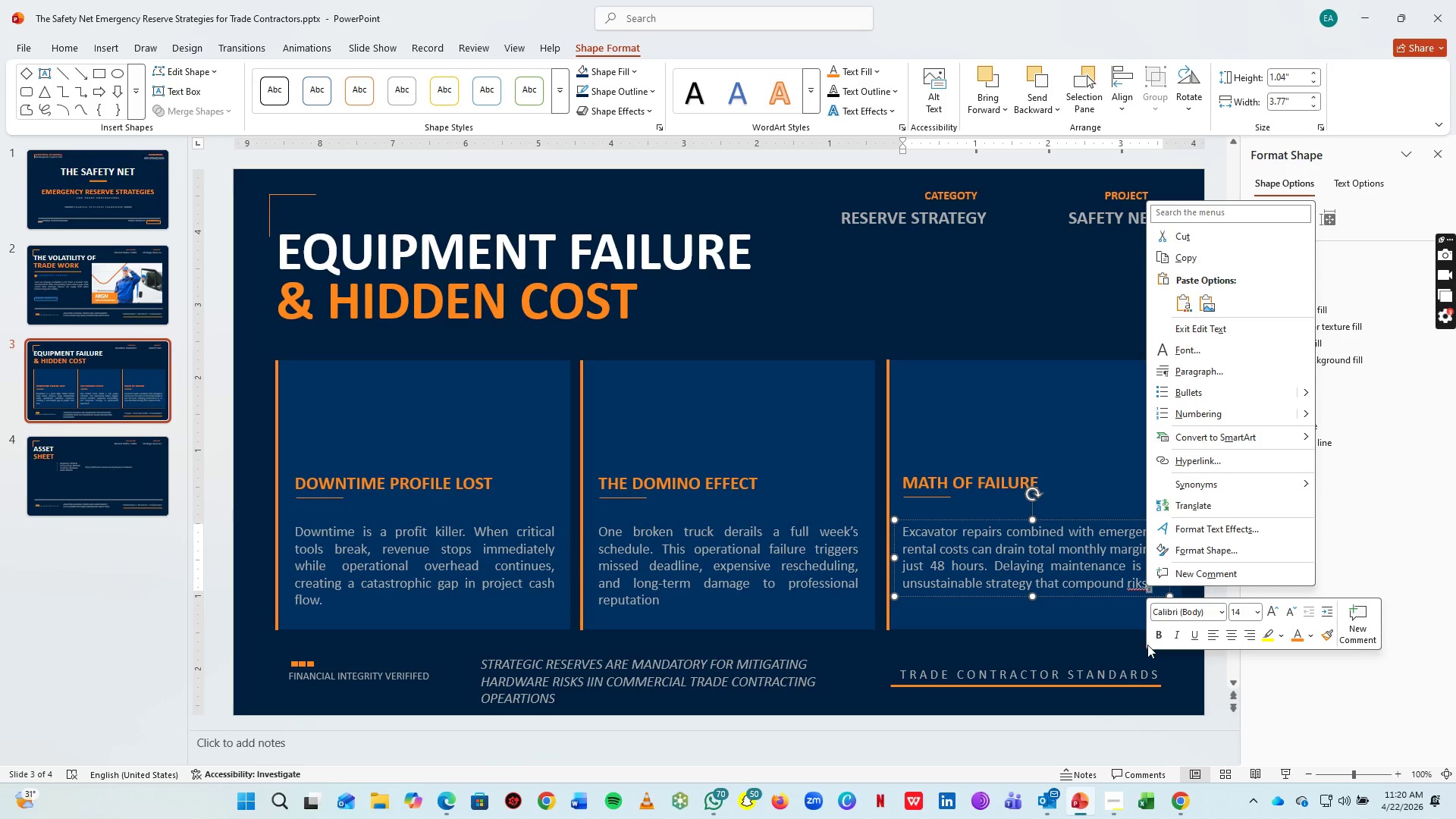 
left_click([1136, 587])
 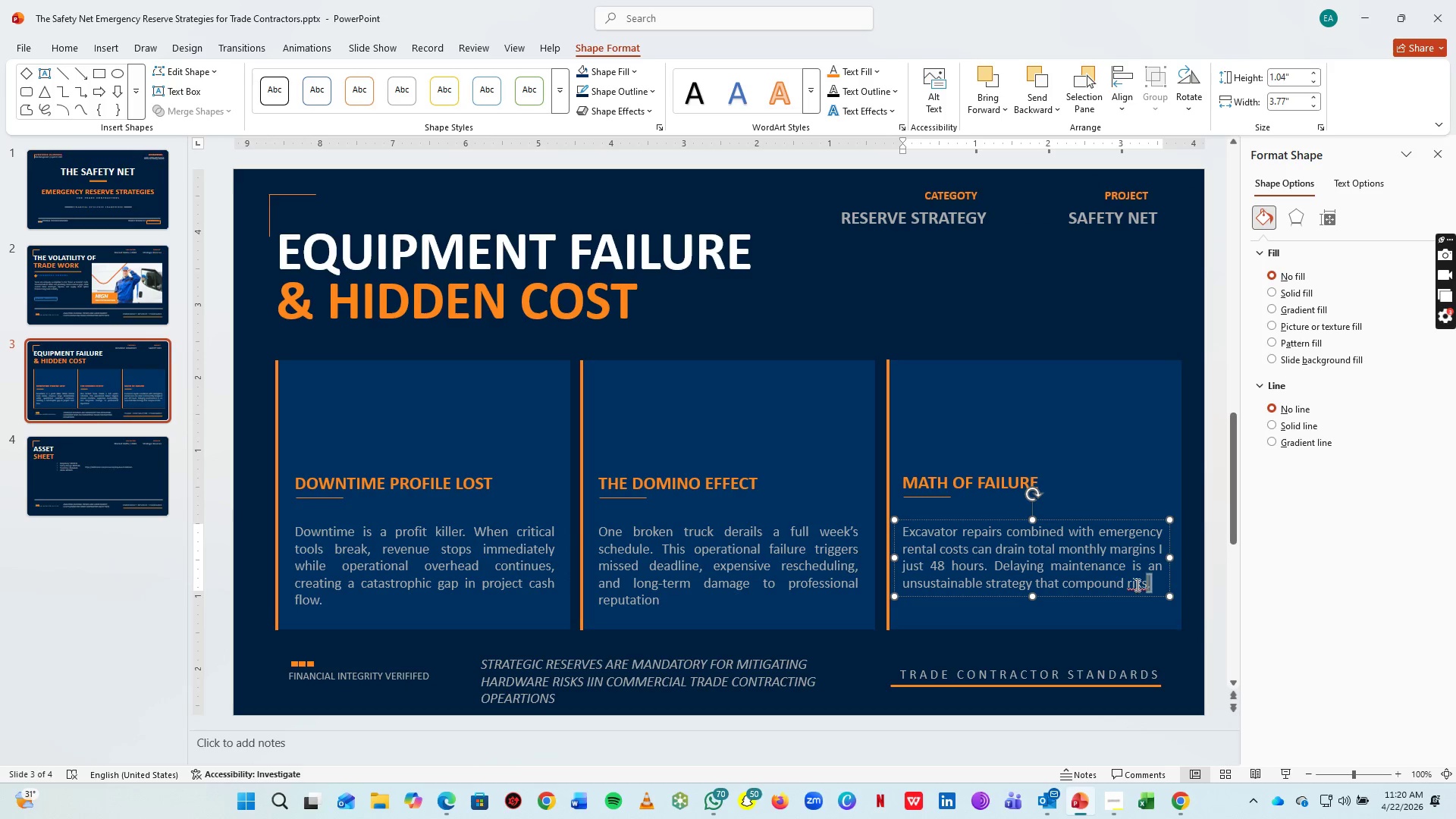 
right_click([1136, 585])
 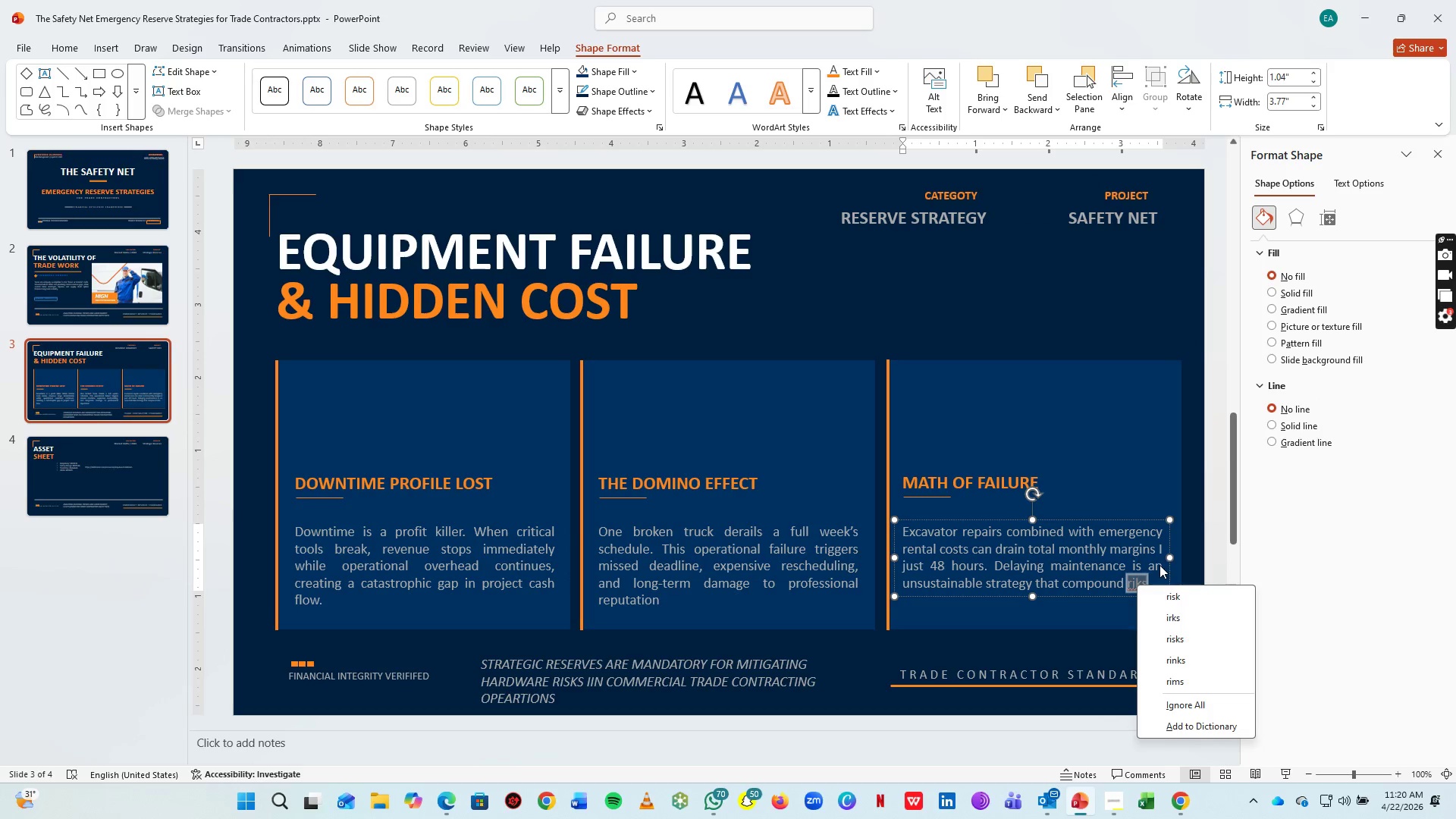 
right_click([1136, 585])
 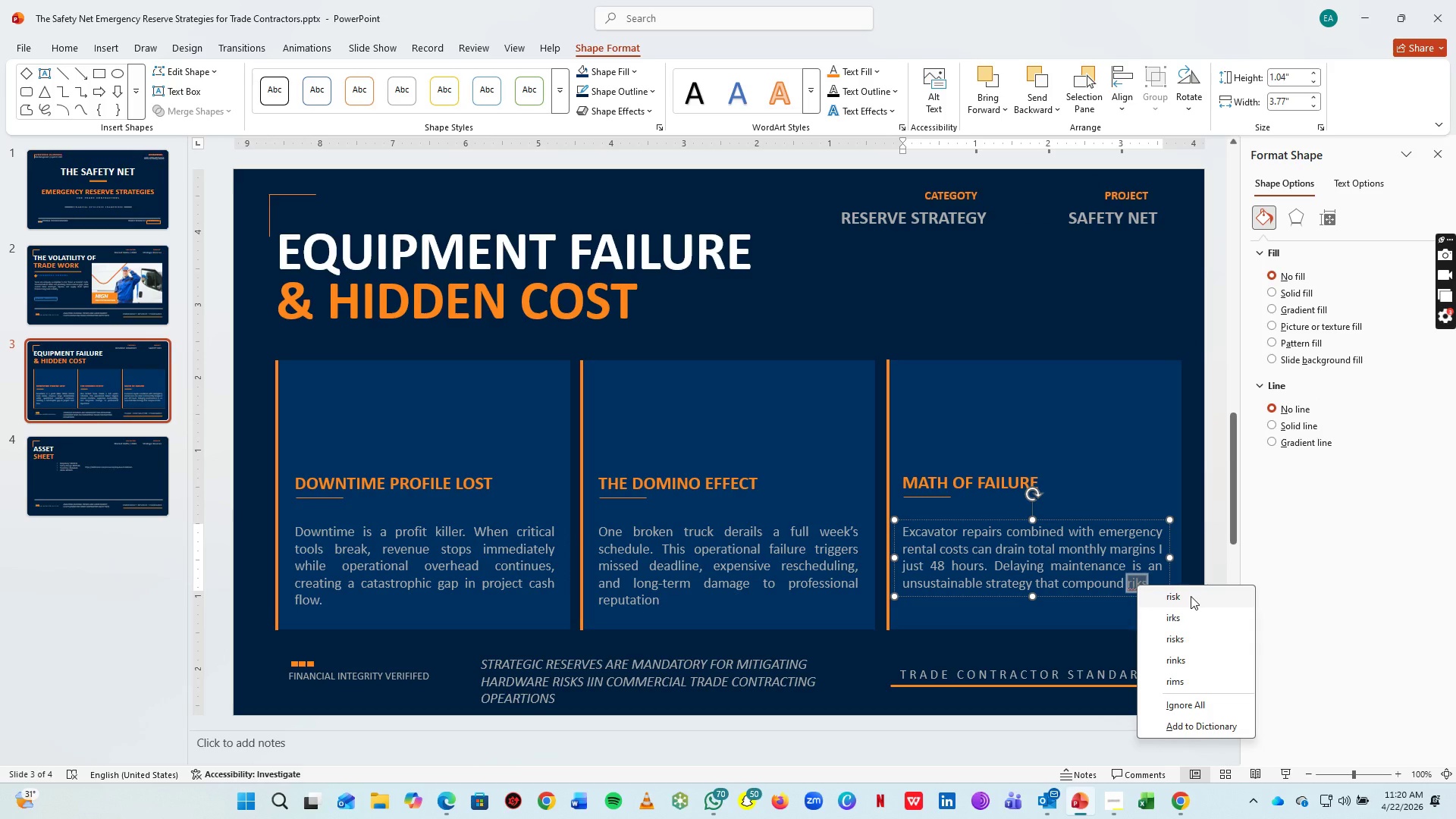 
left_click([1191, 596])
 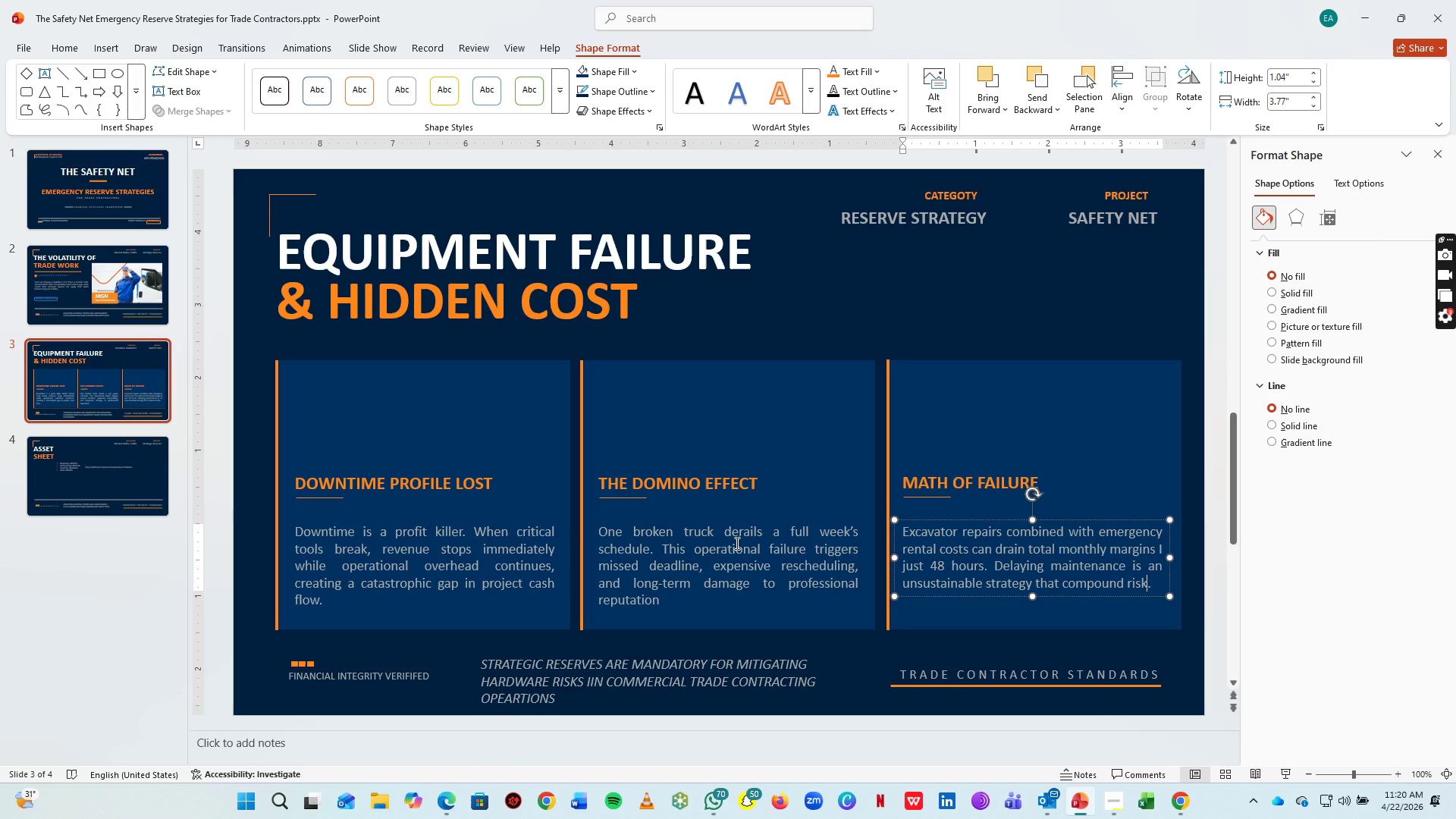 
key(Control+S)
 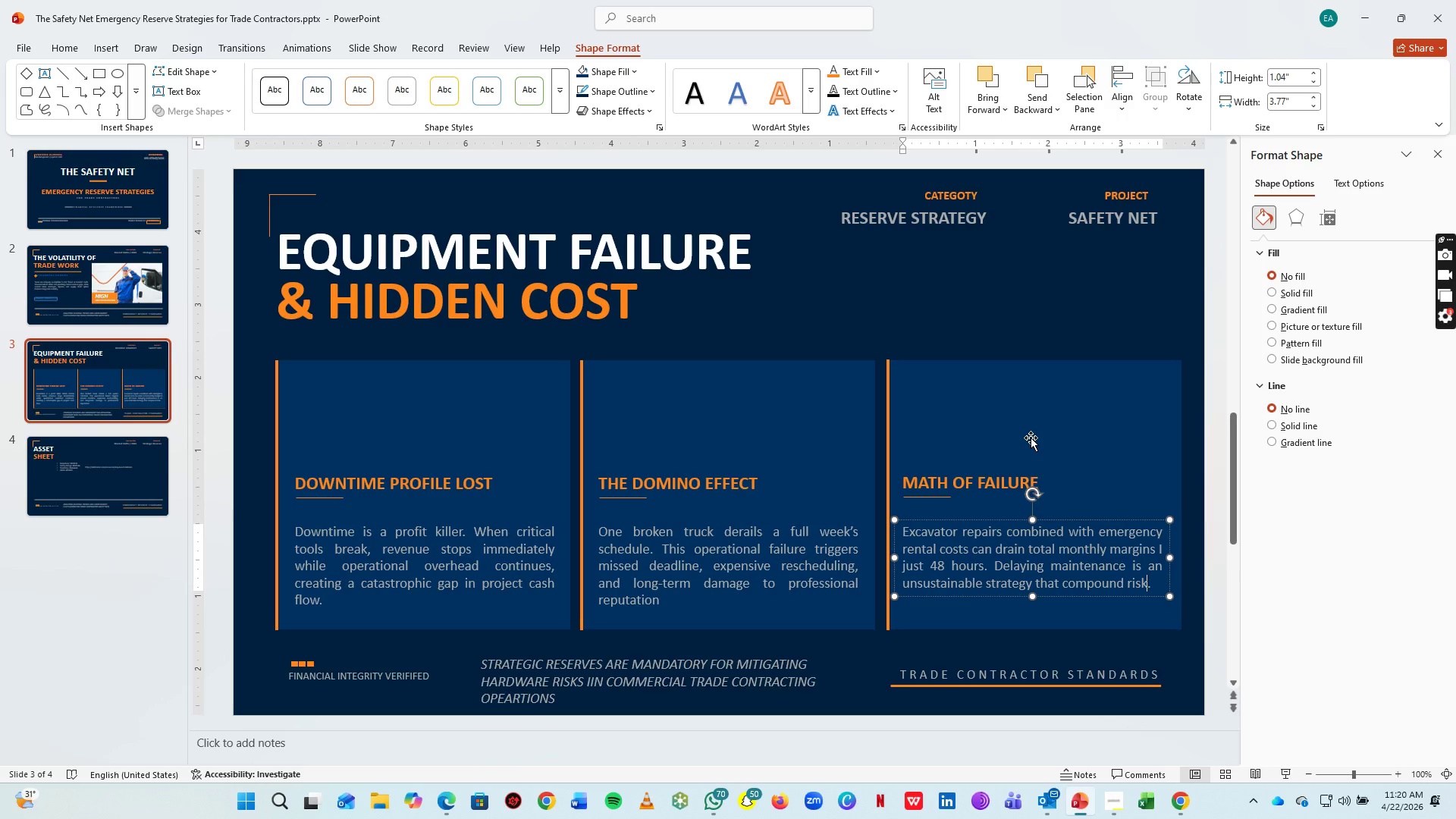 
left_click([508, 568])
 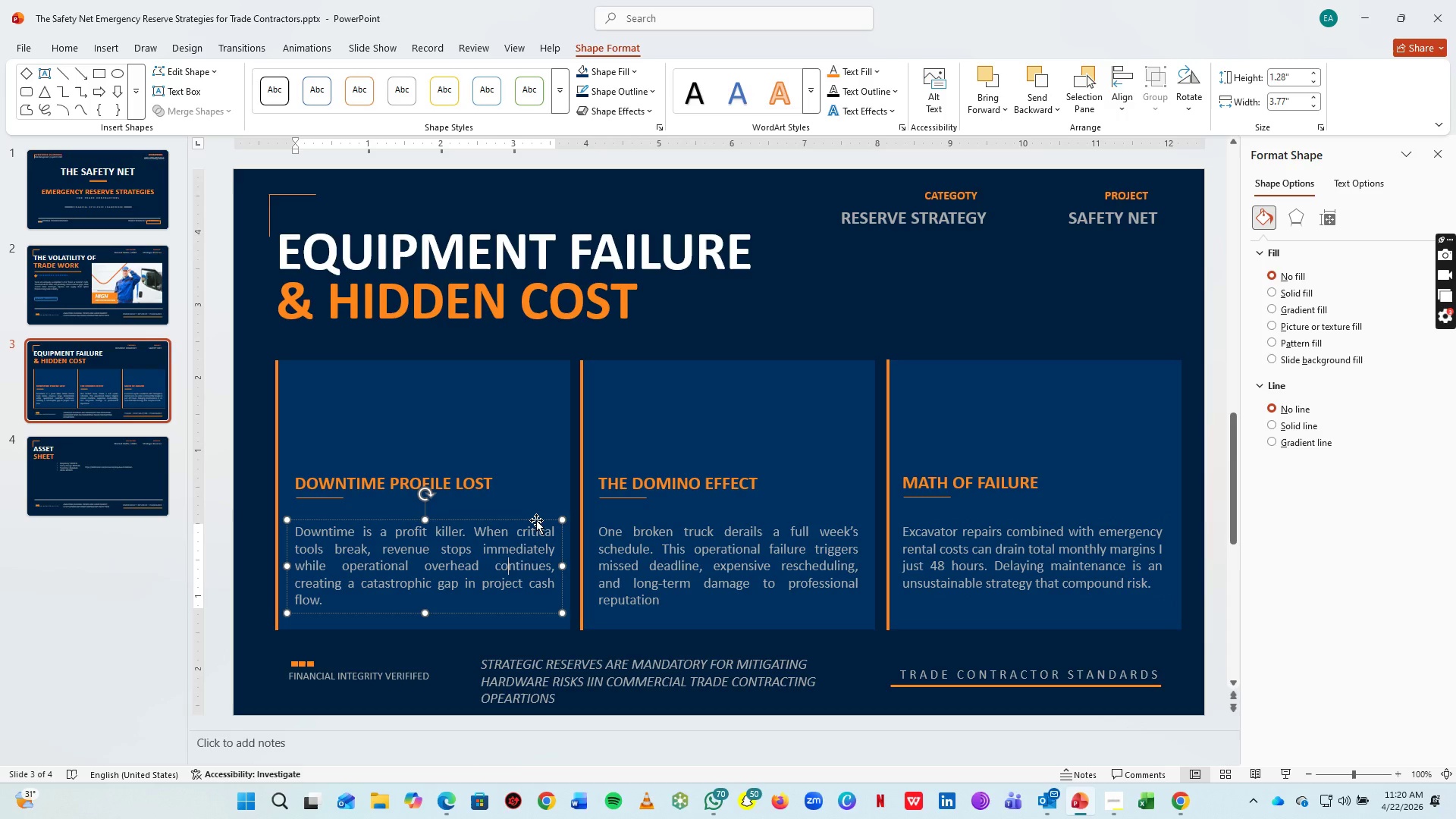 
left_click([537, 520])
 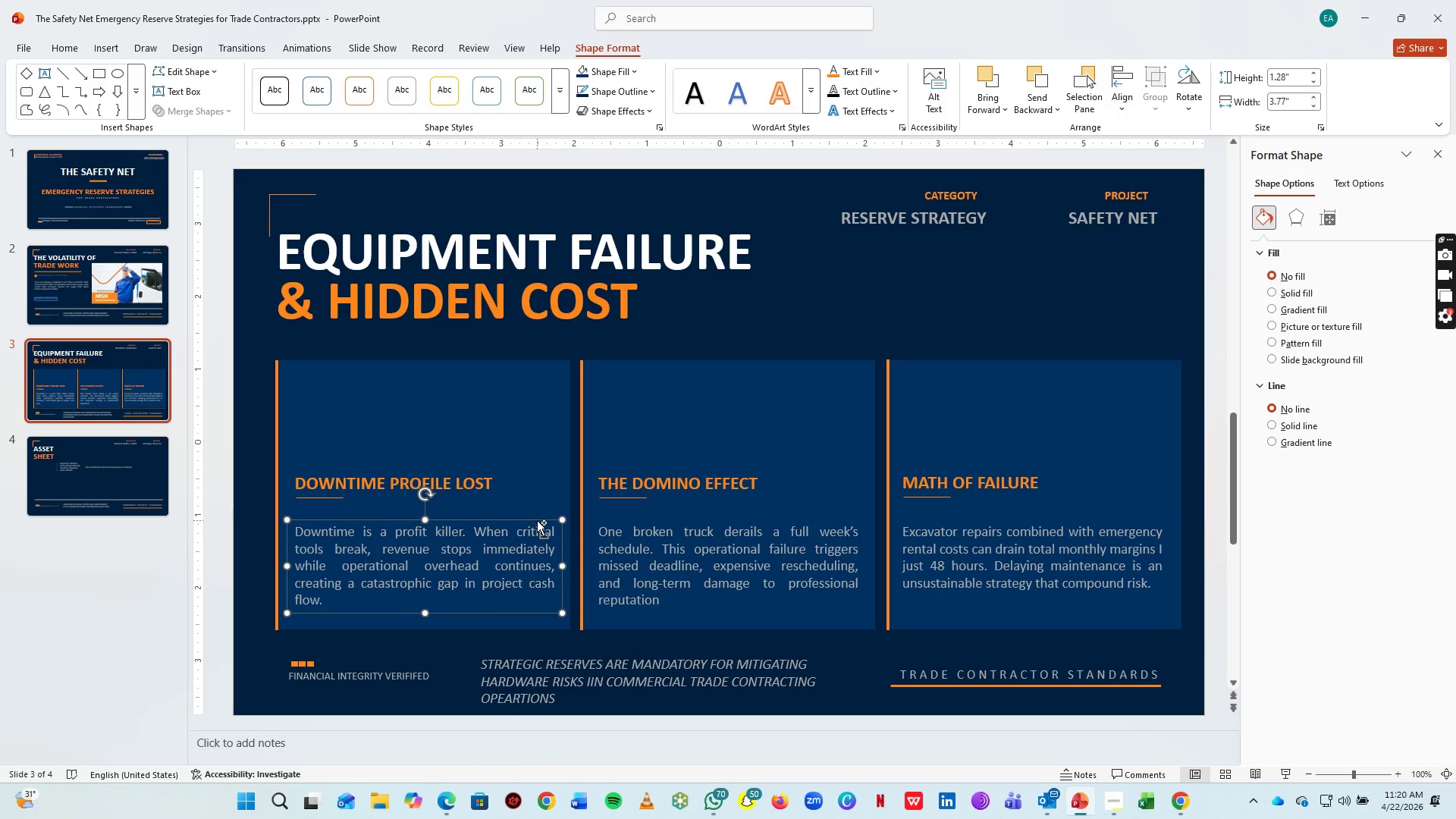 
key(Control+C)
 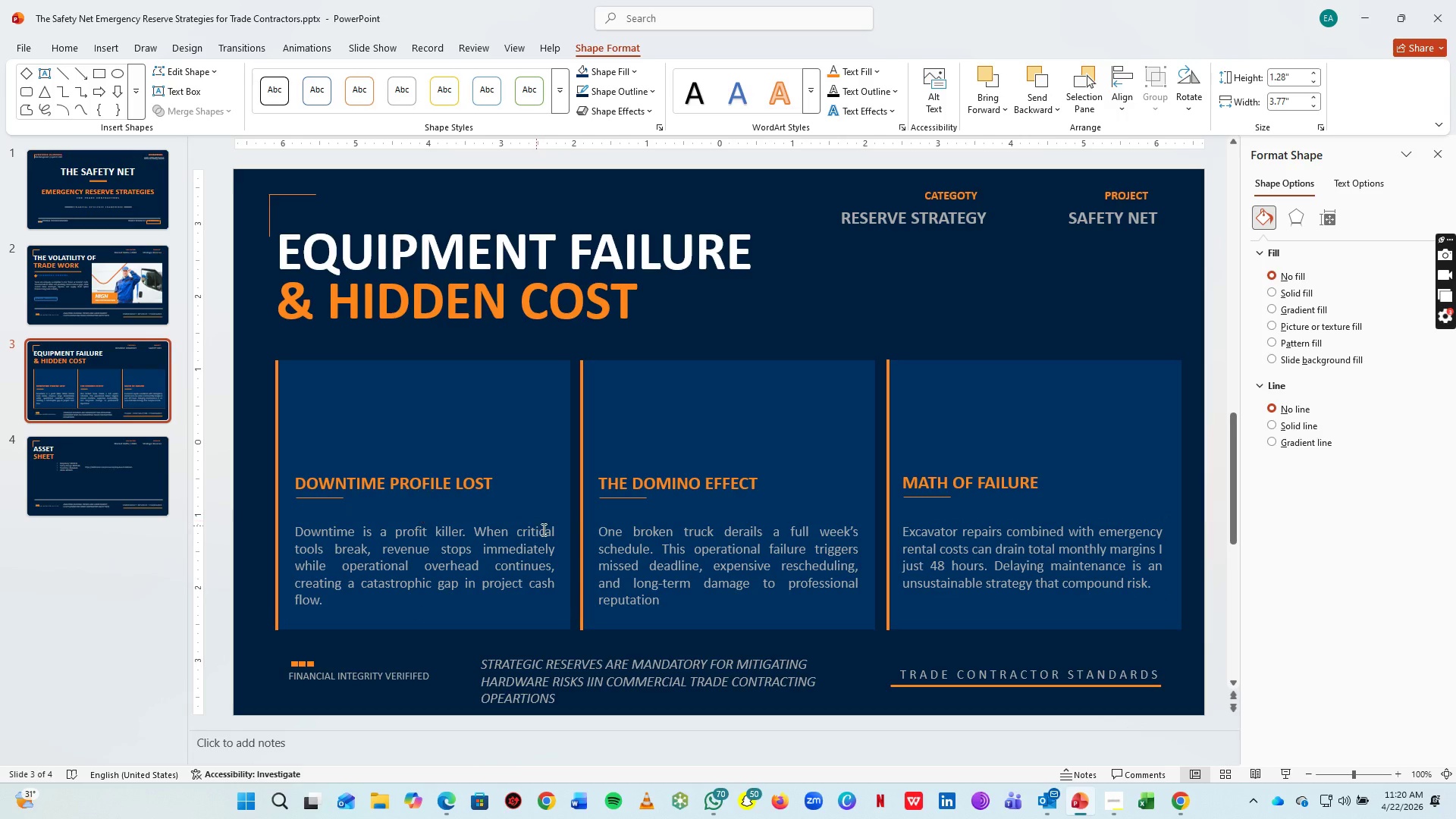 
key(Control+V)
 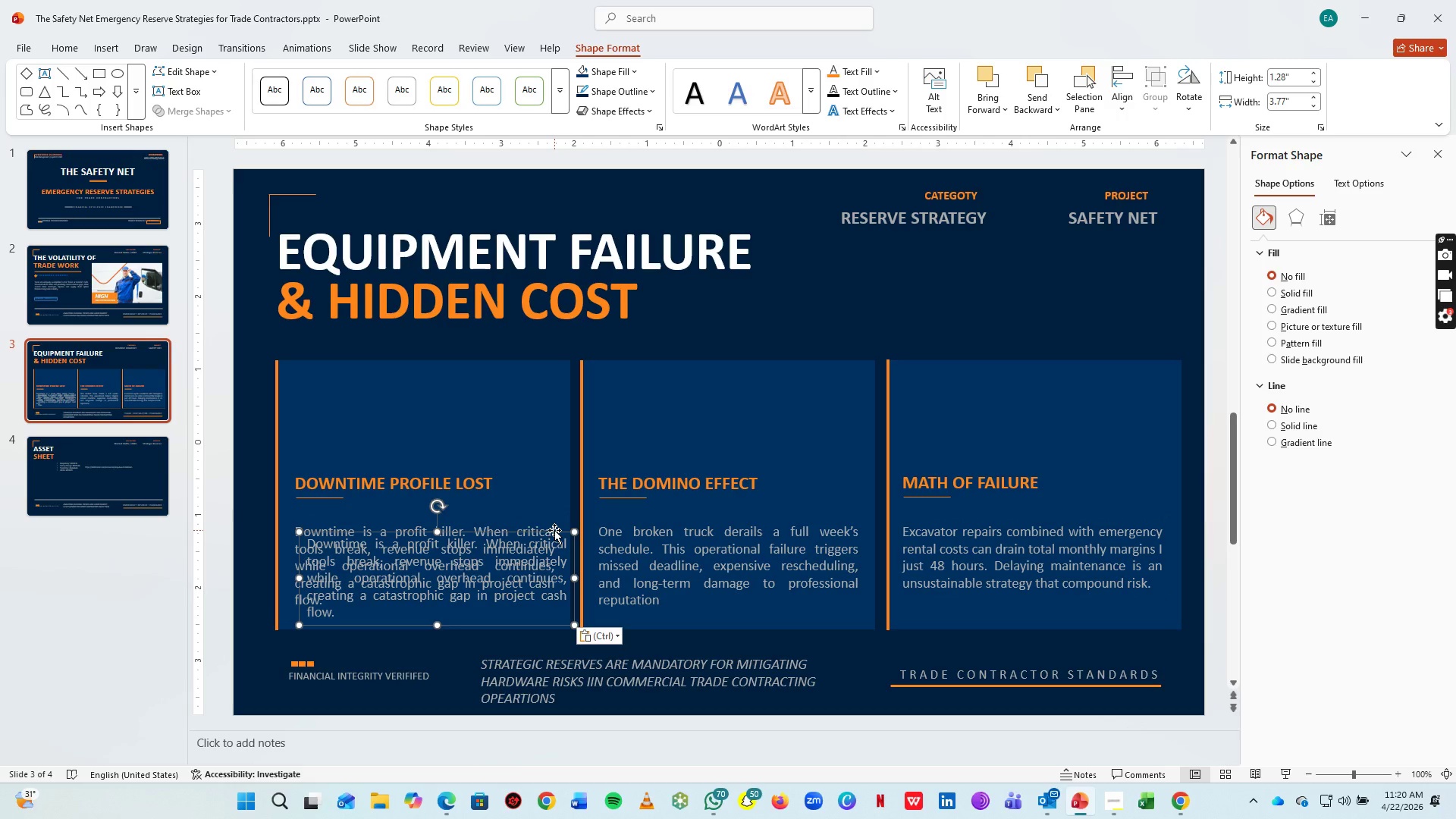 
left_click_drag(start_coordinate=[554, 530], to_coordinate=[583, 379])
 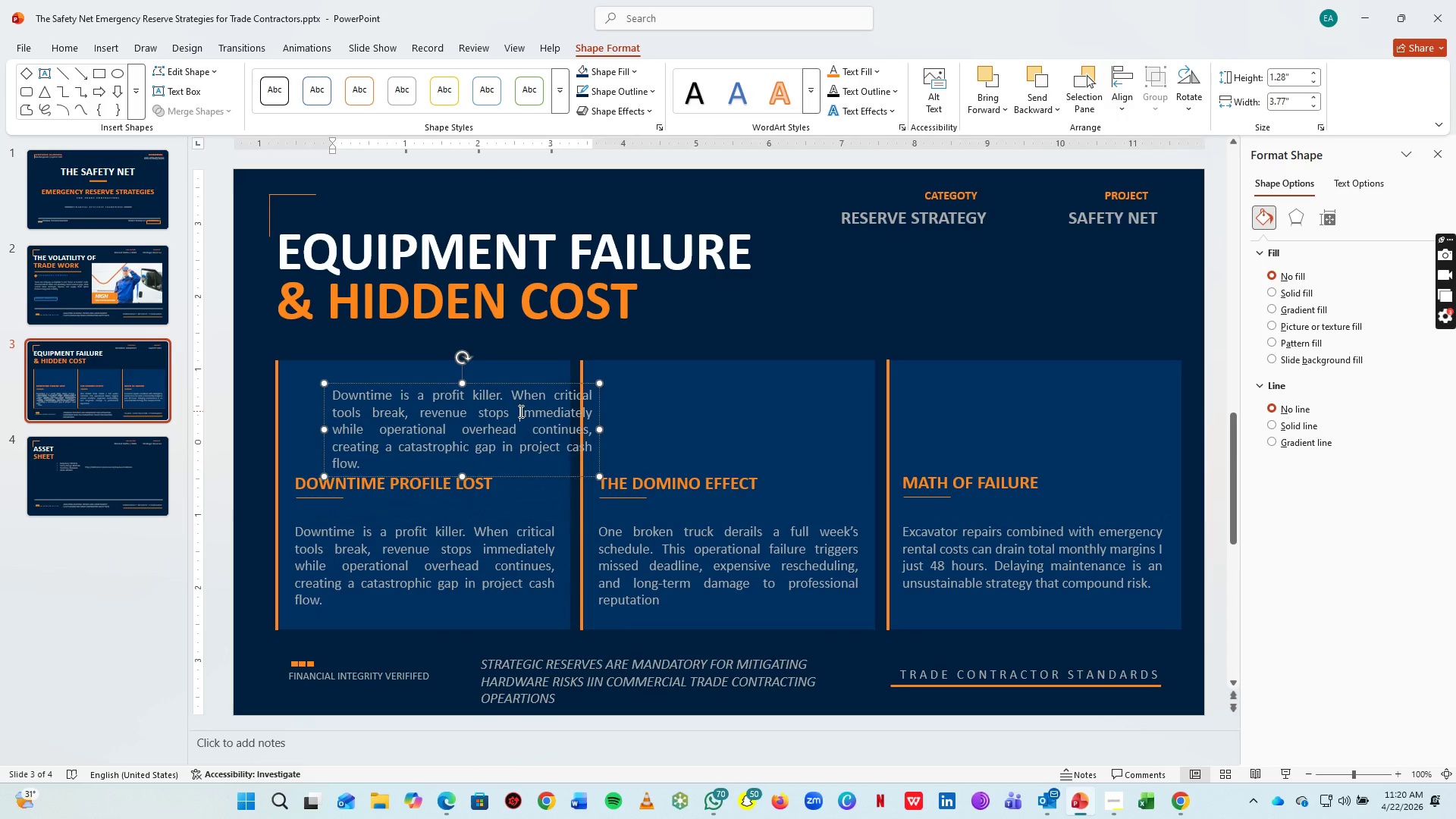 
left_click([519, 411])
 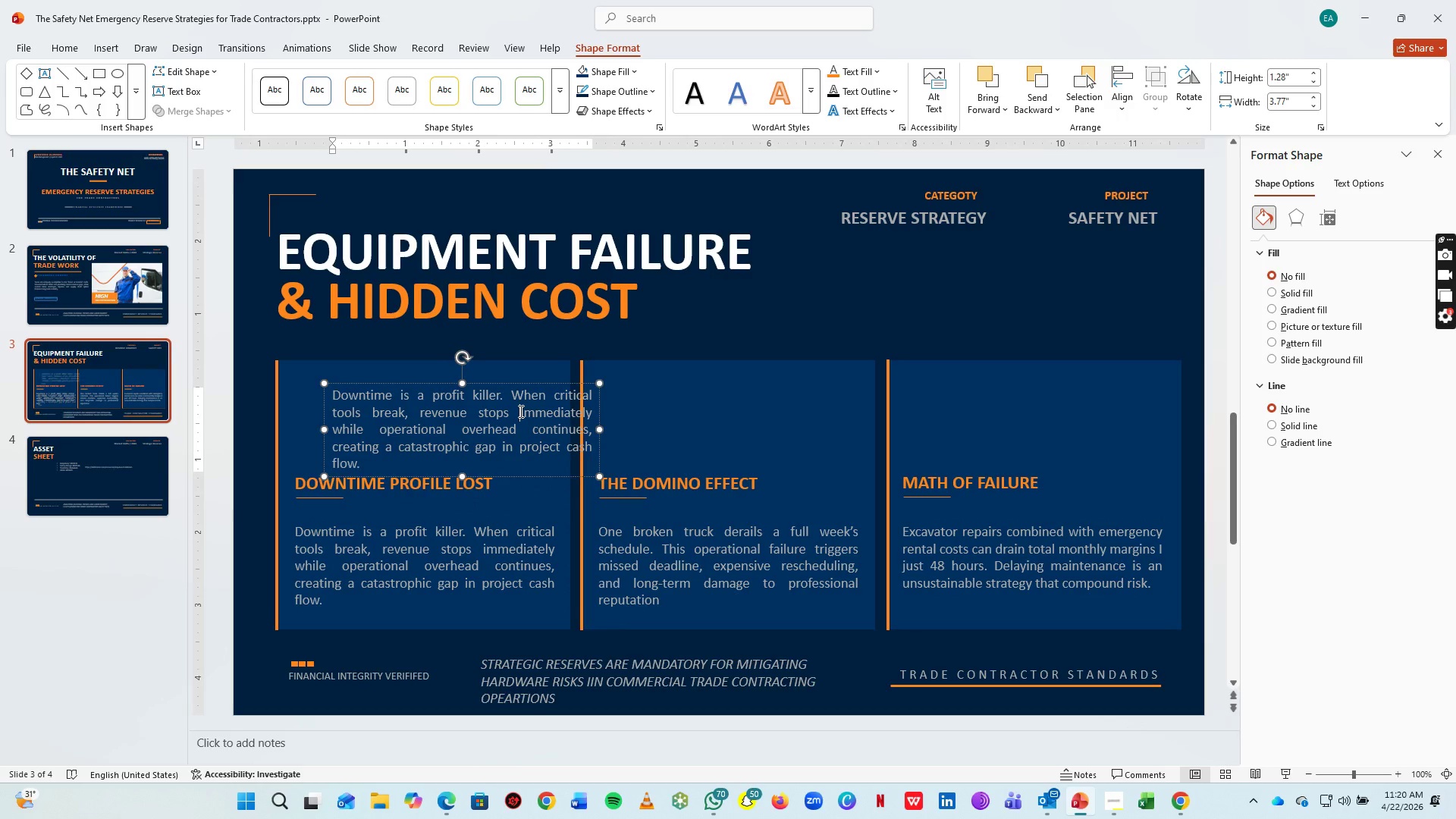 
key(Control+A)
 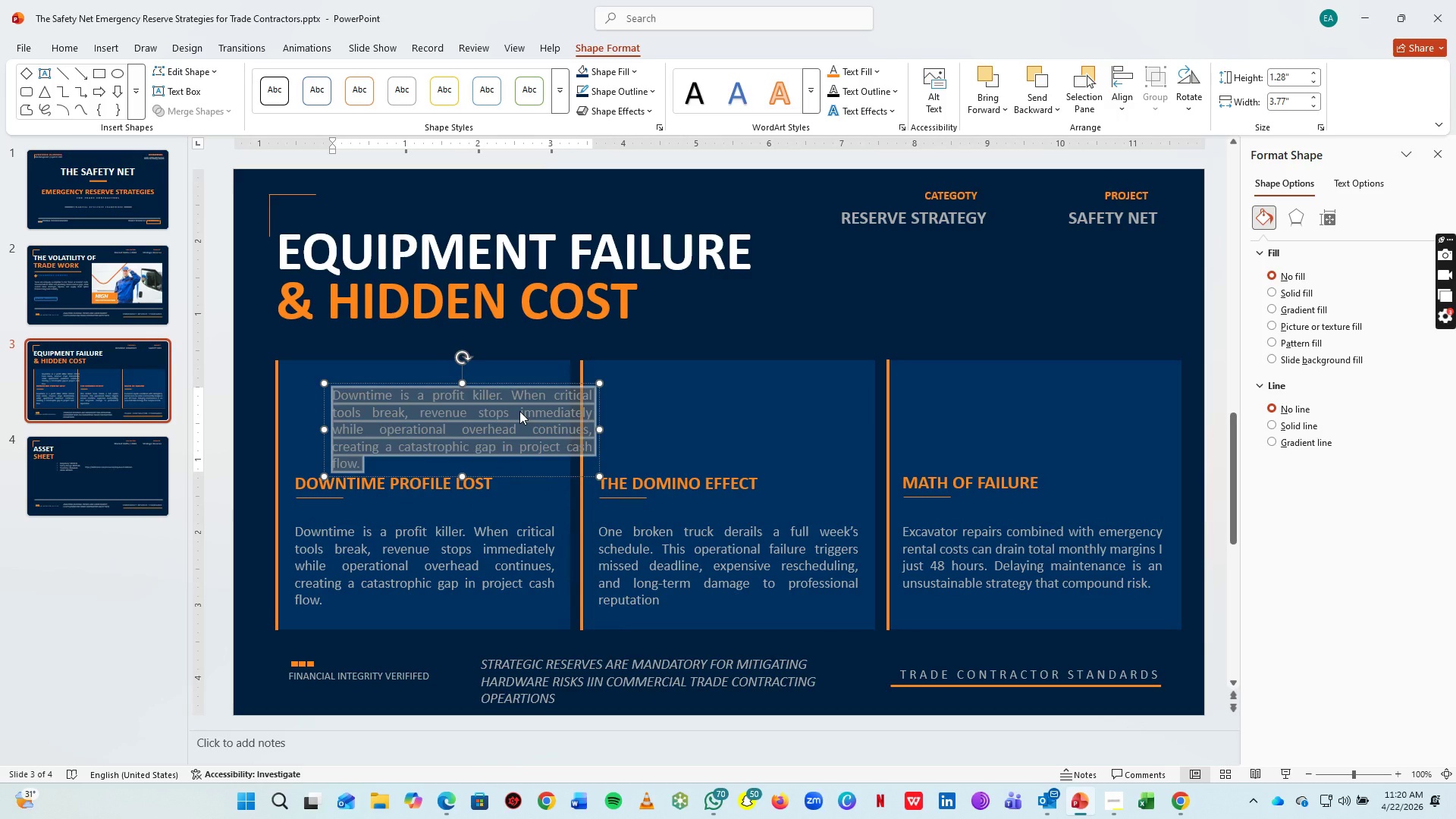 
type(01)
 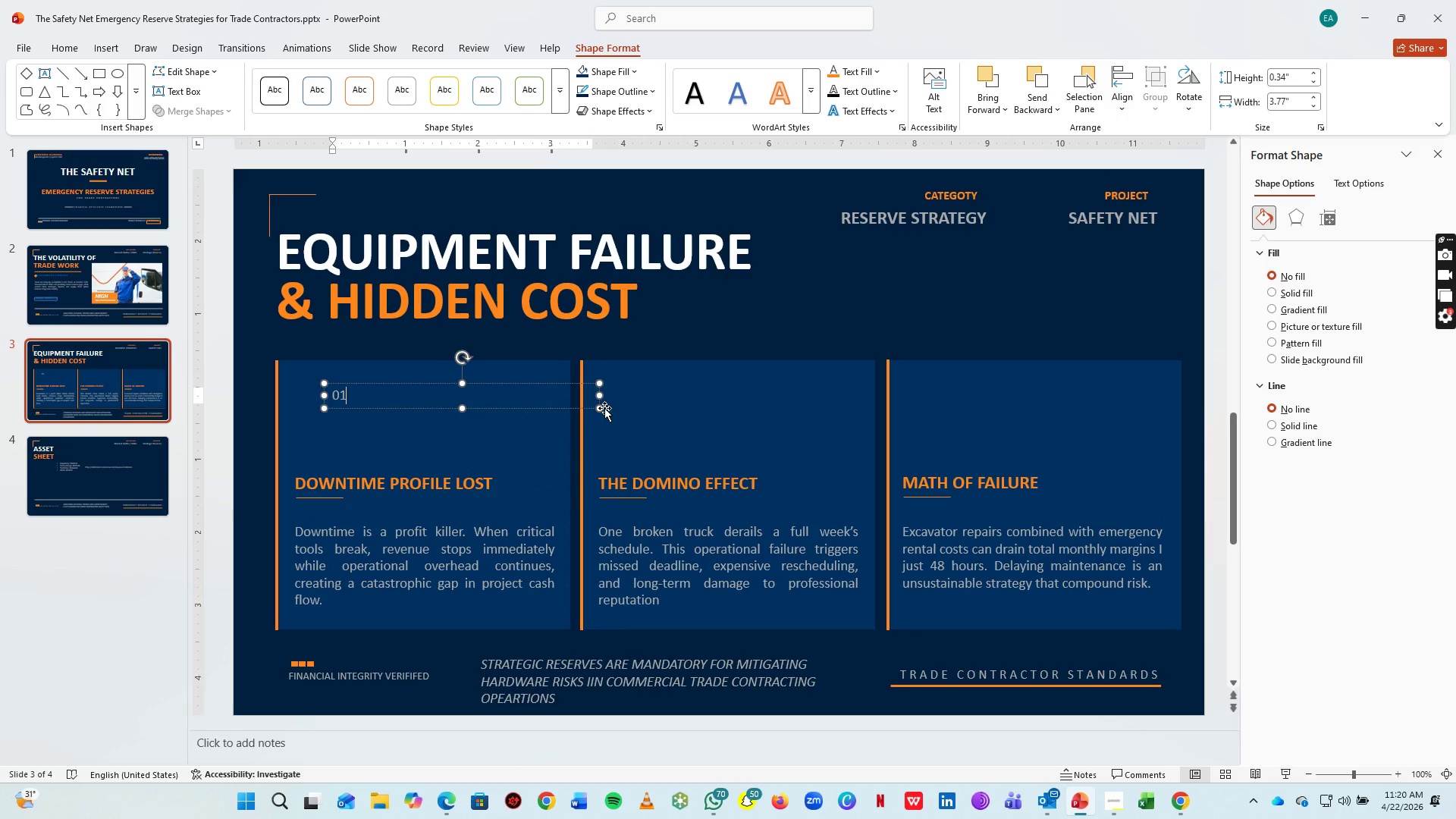 
left_click_drag(start_coordinate=[598, 408], to_coordinate=[362, 439])
 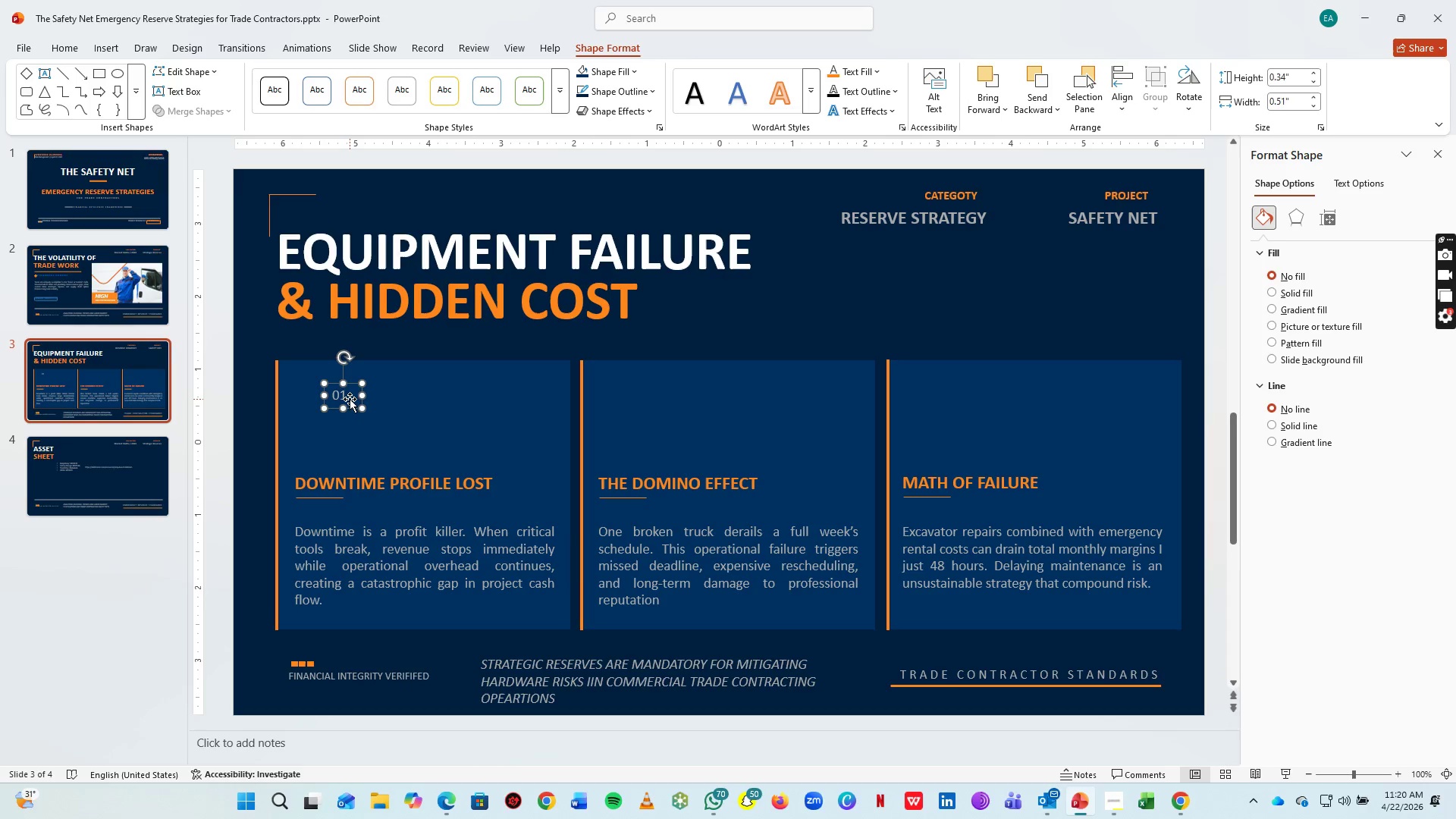 
left_click([350, 398])
 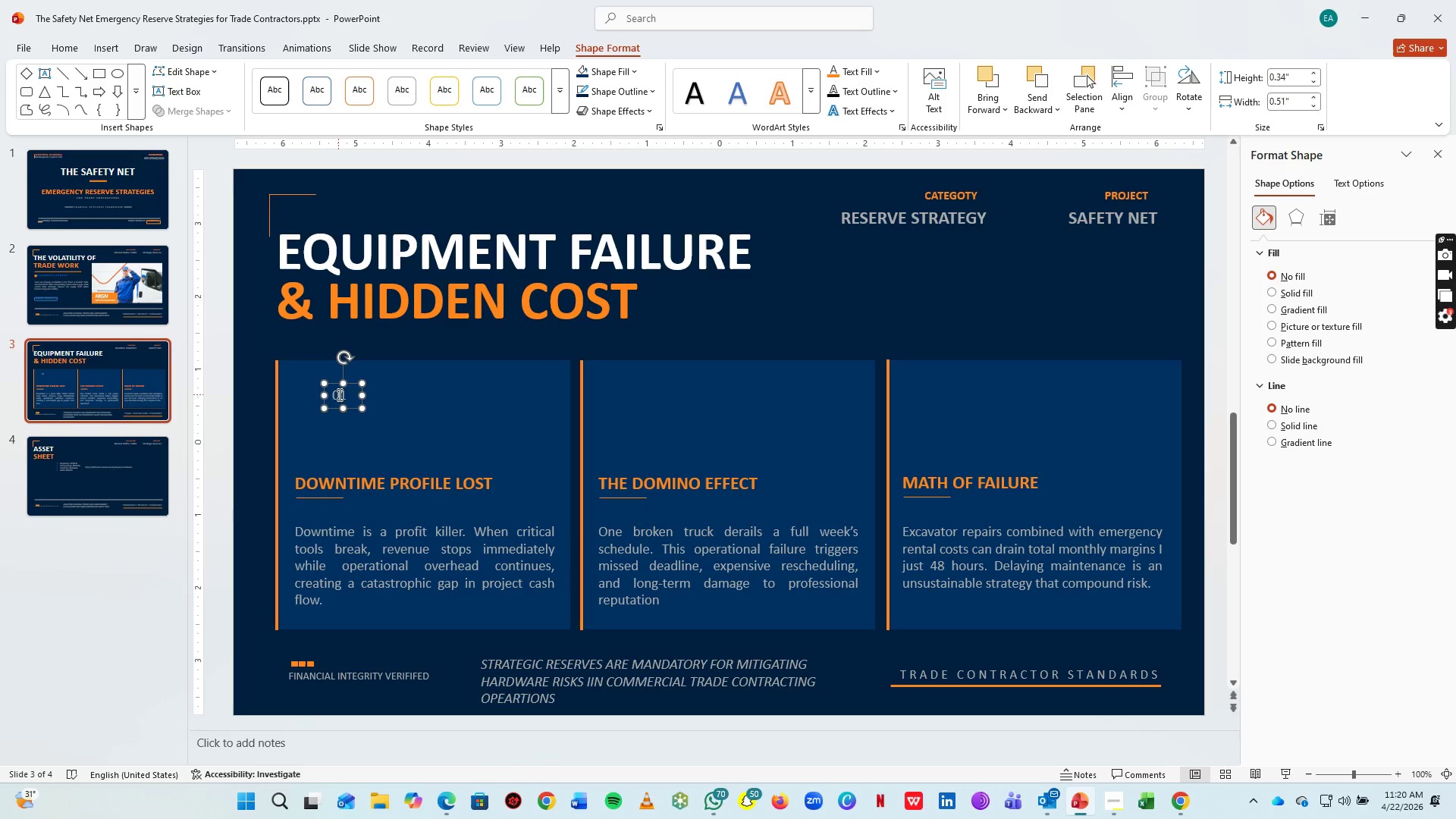 
left_click([338, 394])
 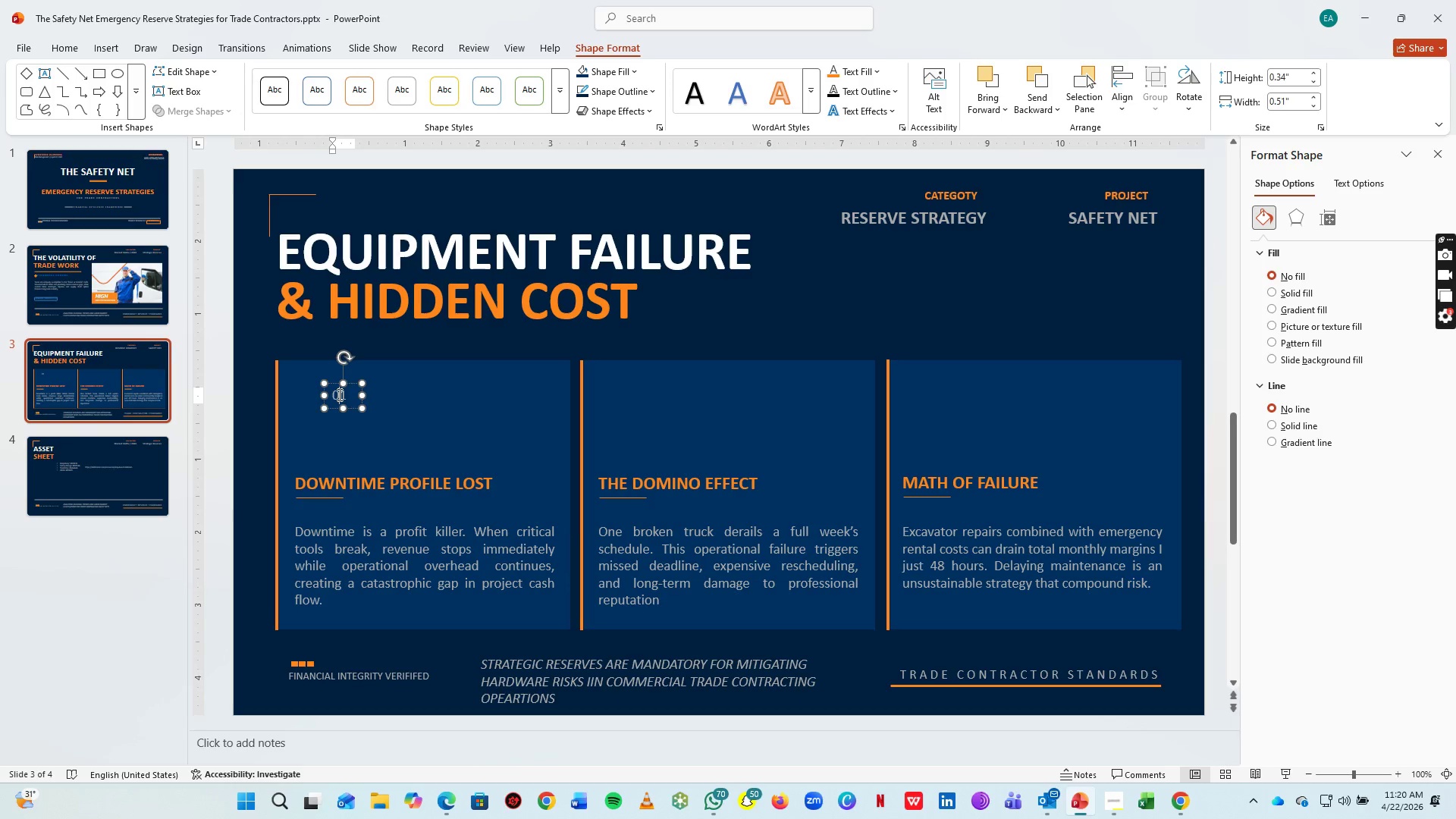 
key(Control+ControlLeft)
 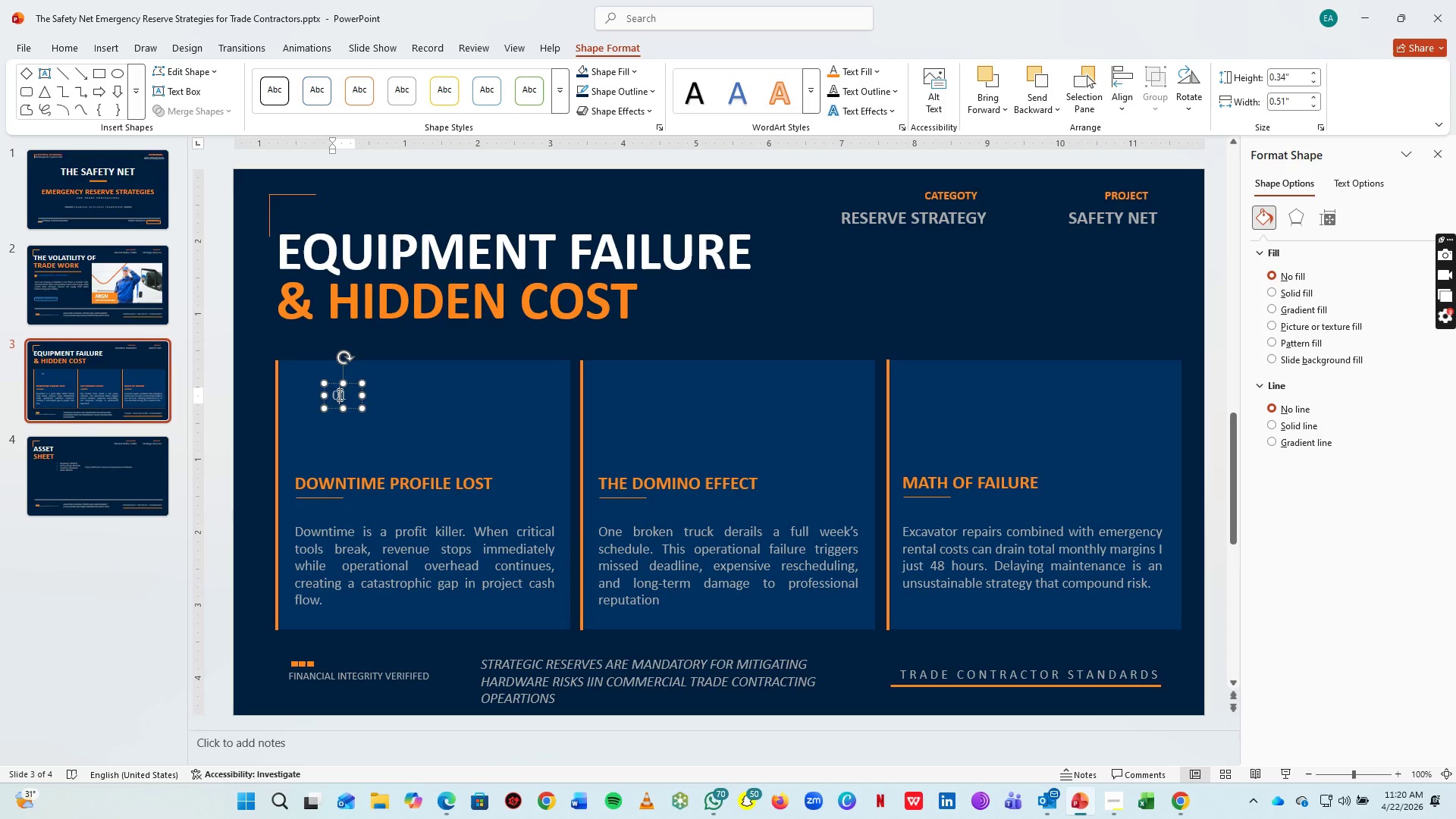 
key(Control+A)
 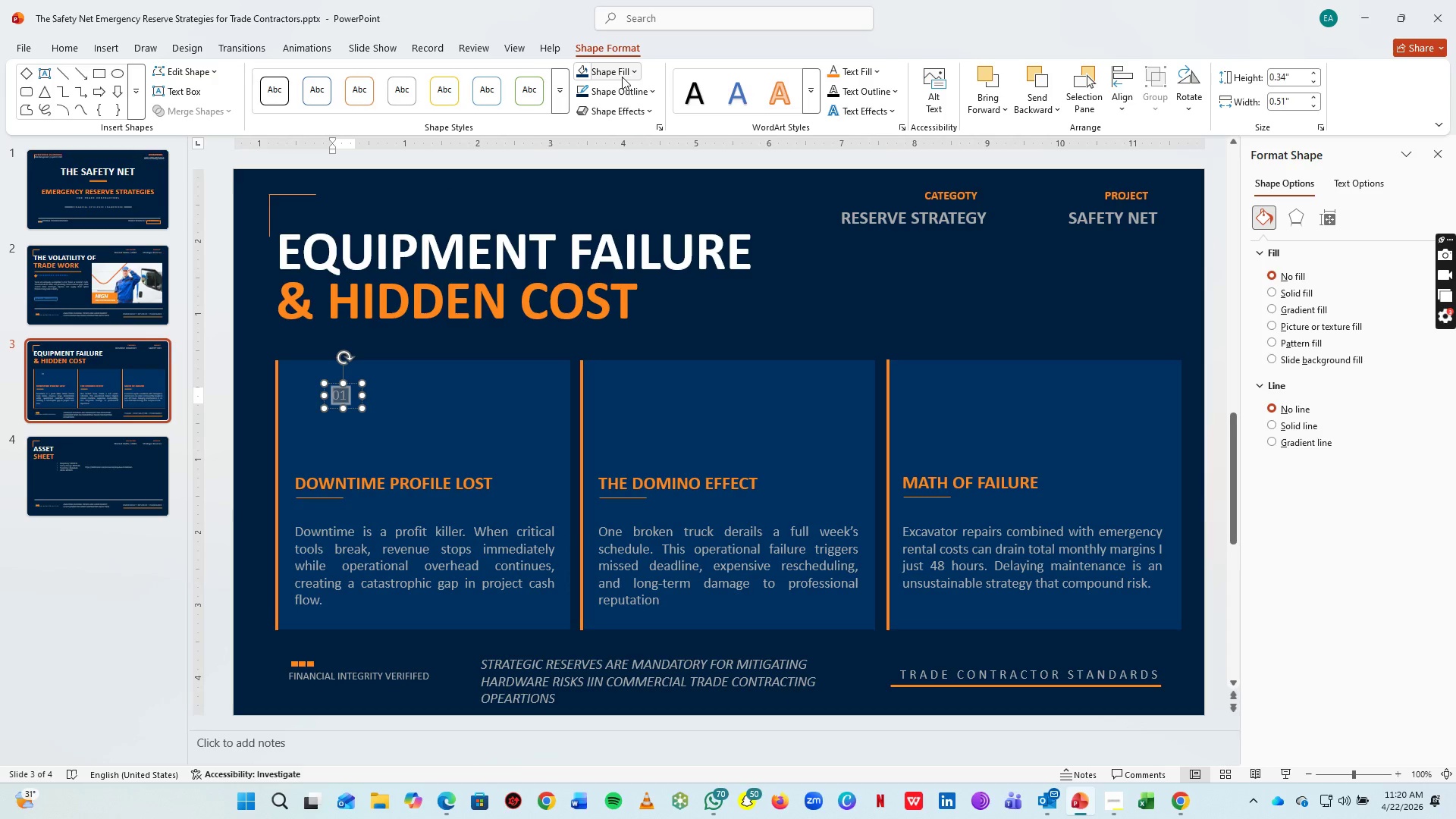 
left_click_drag(start_coordinate=[56, 56], to_coordinate=[477, 103])
 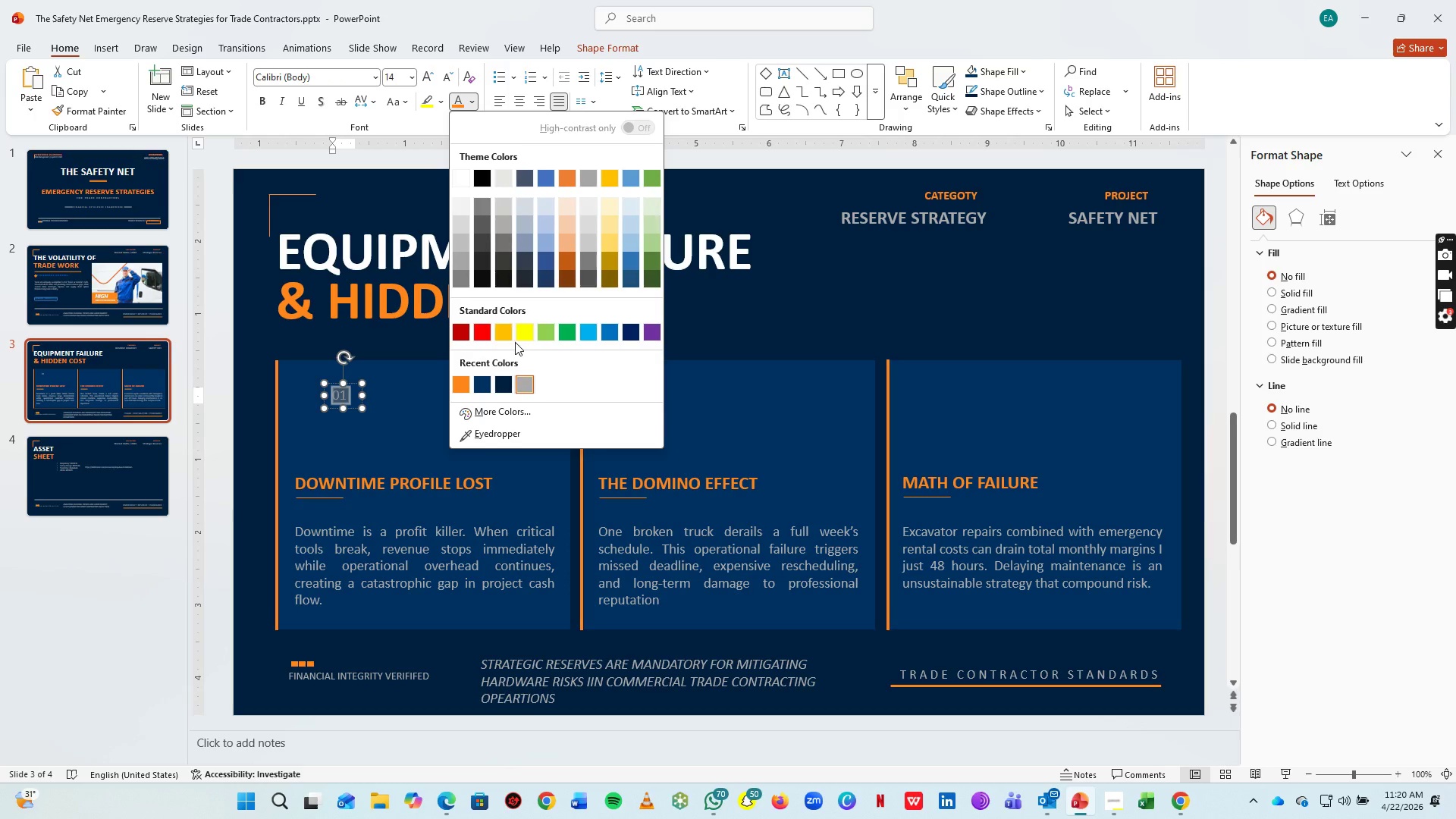 
left_click([477, 103])
 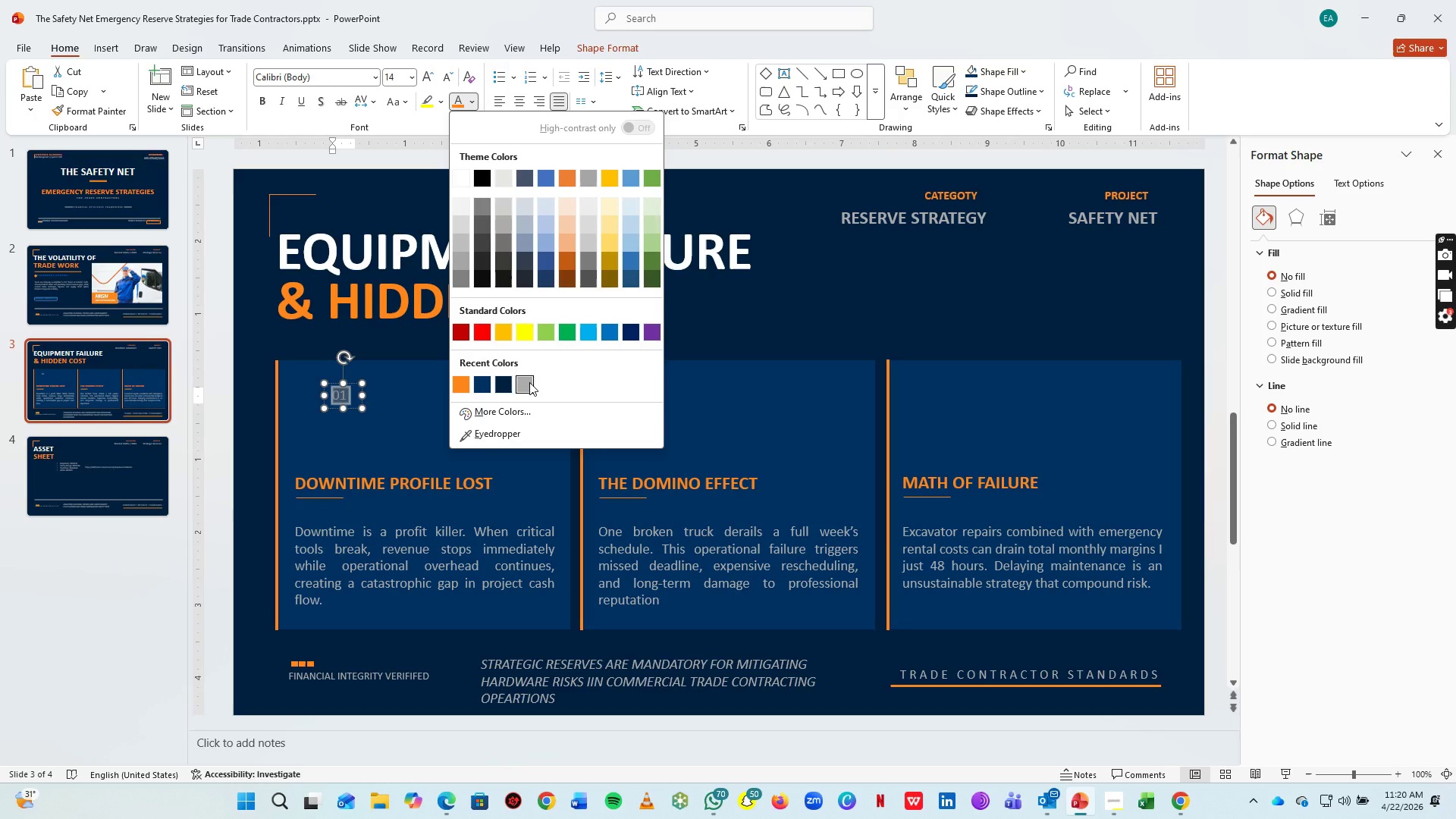 
left_click([529, 383])
 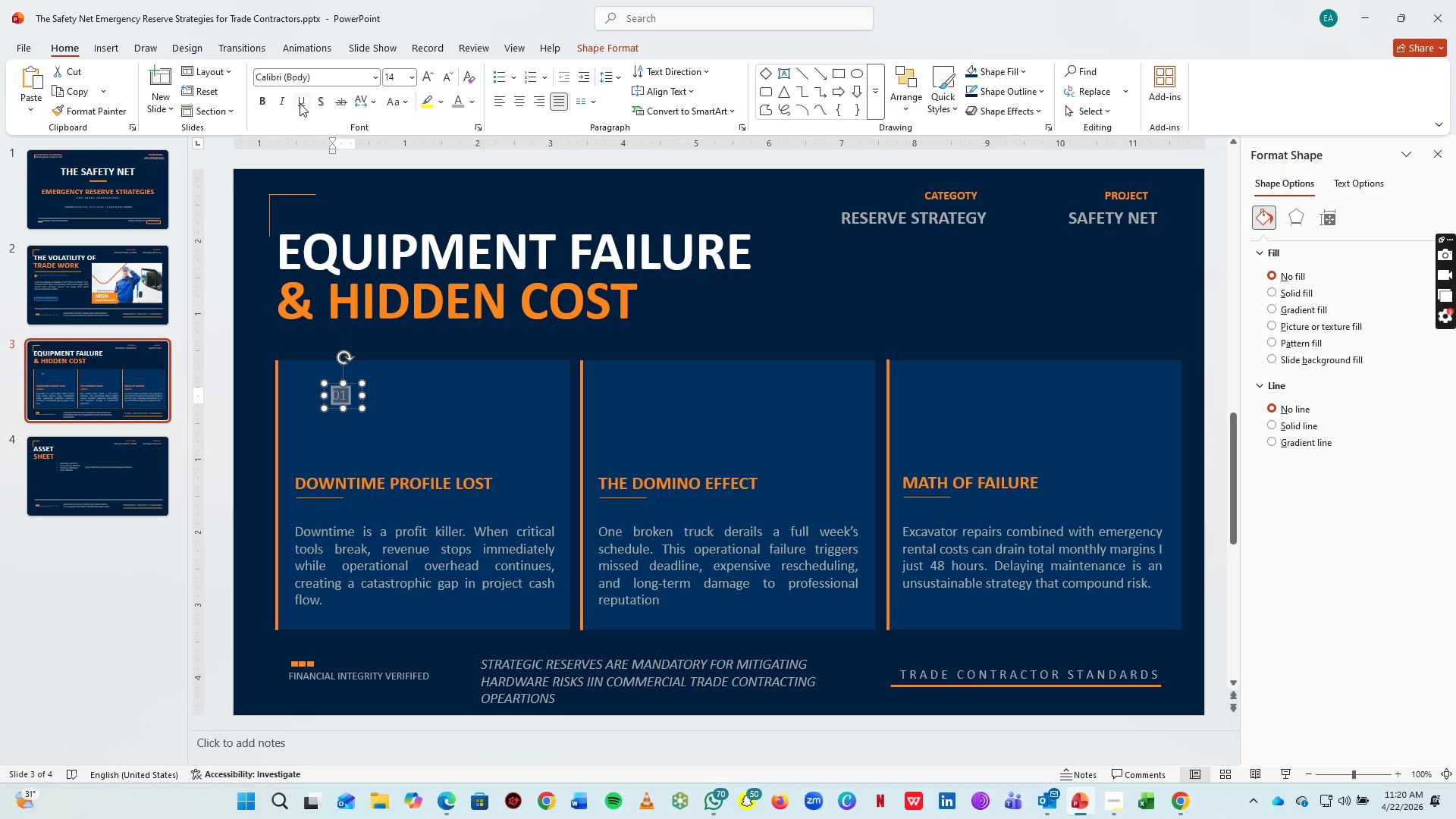 
left_click([278, 102])
 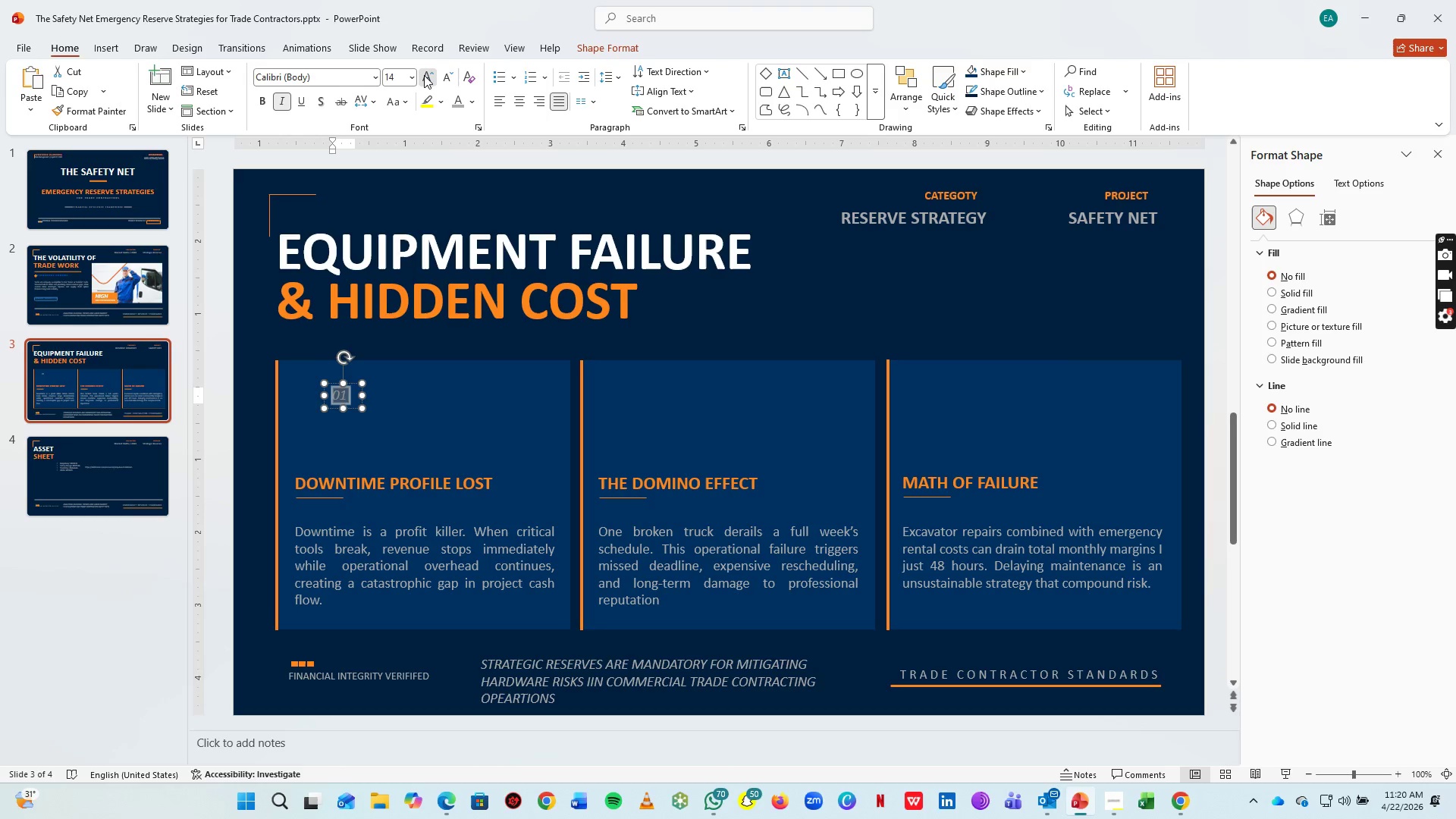 
double_click([424, 75])
 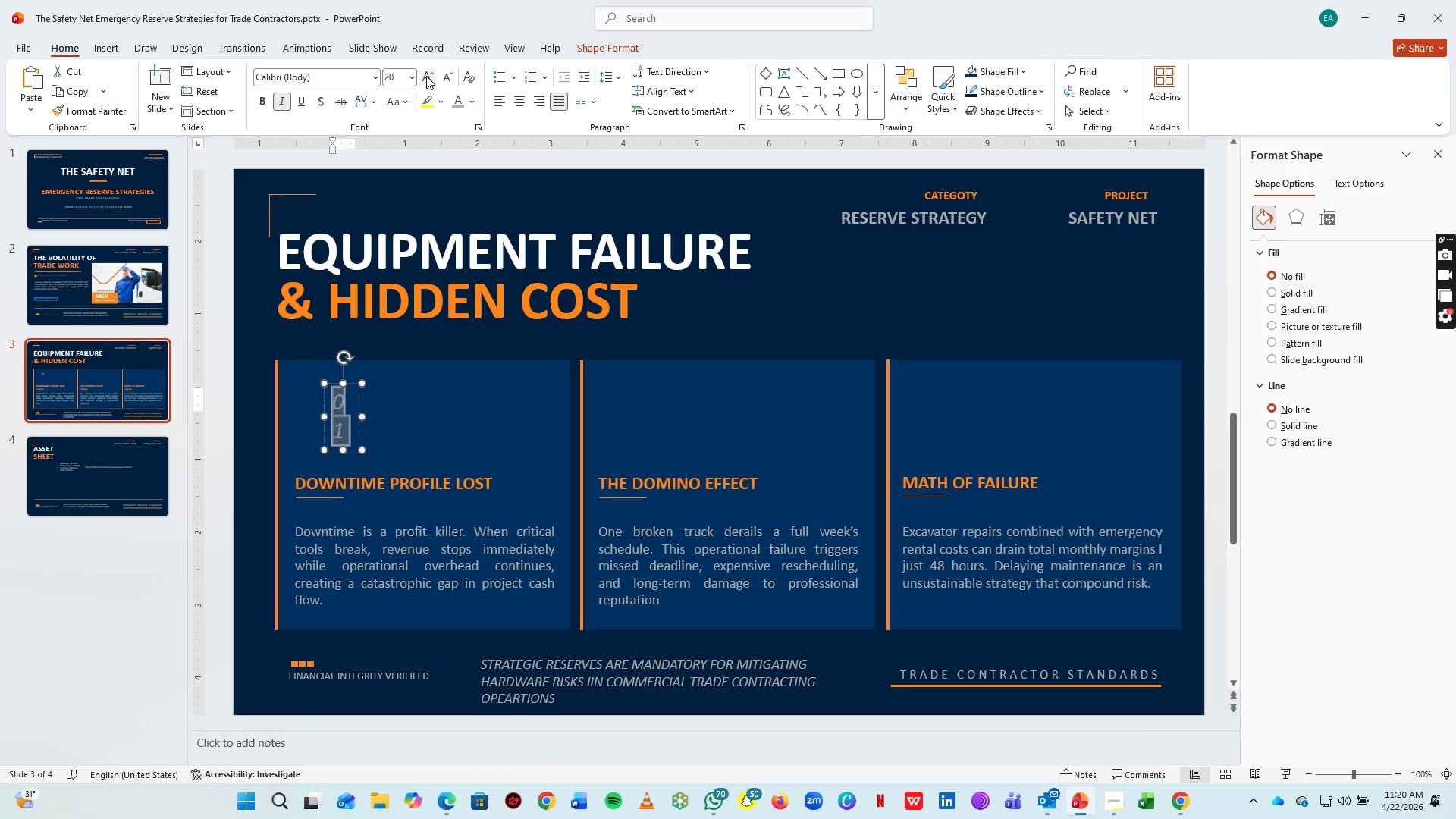 
triple_click([426, 76])
 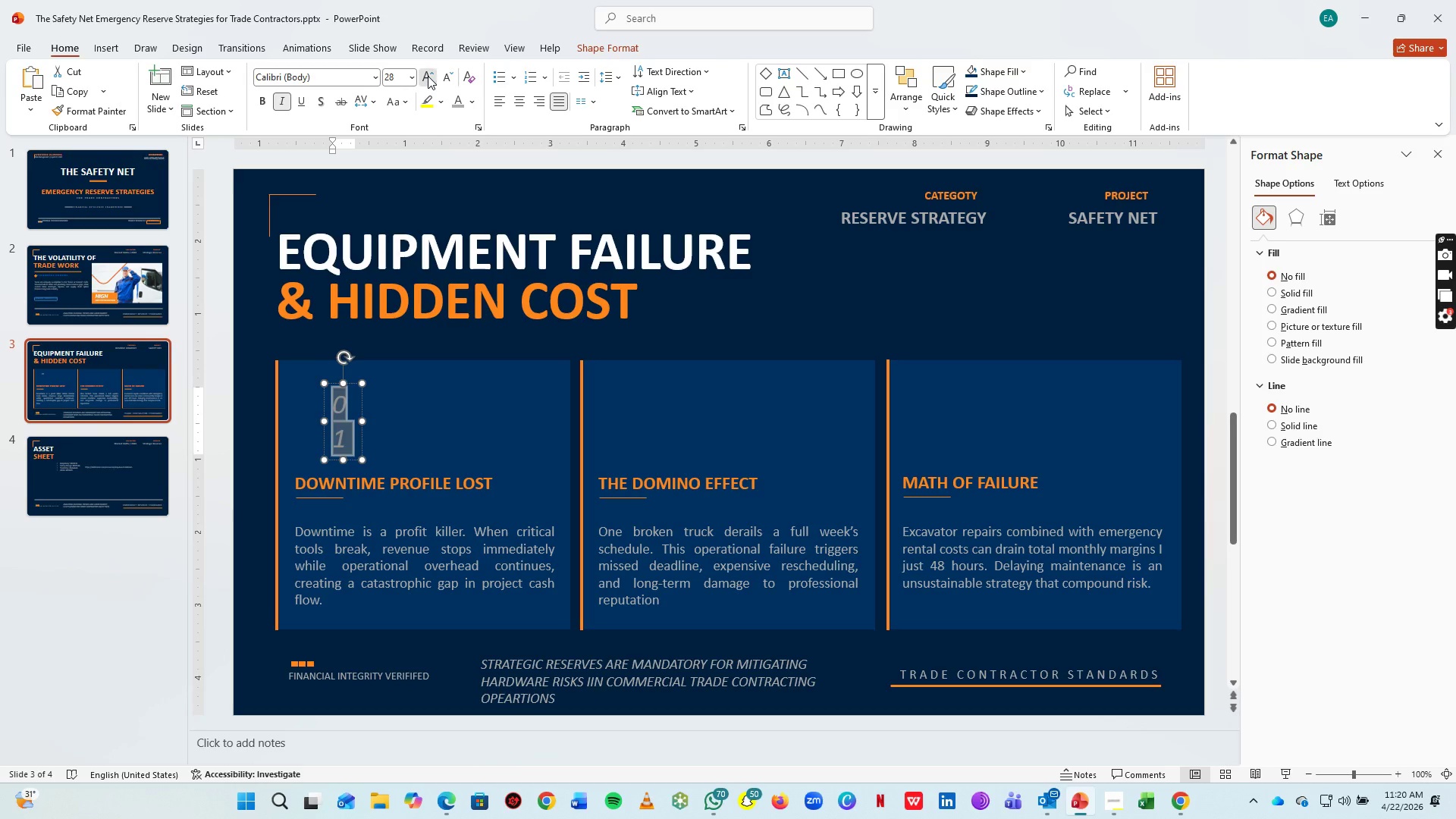 
triple_click([428, 76])
 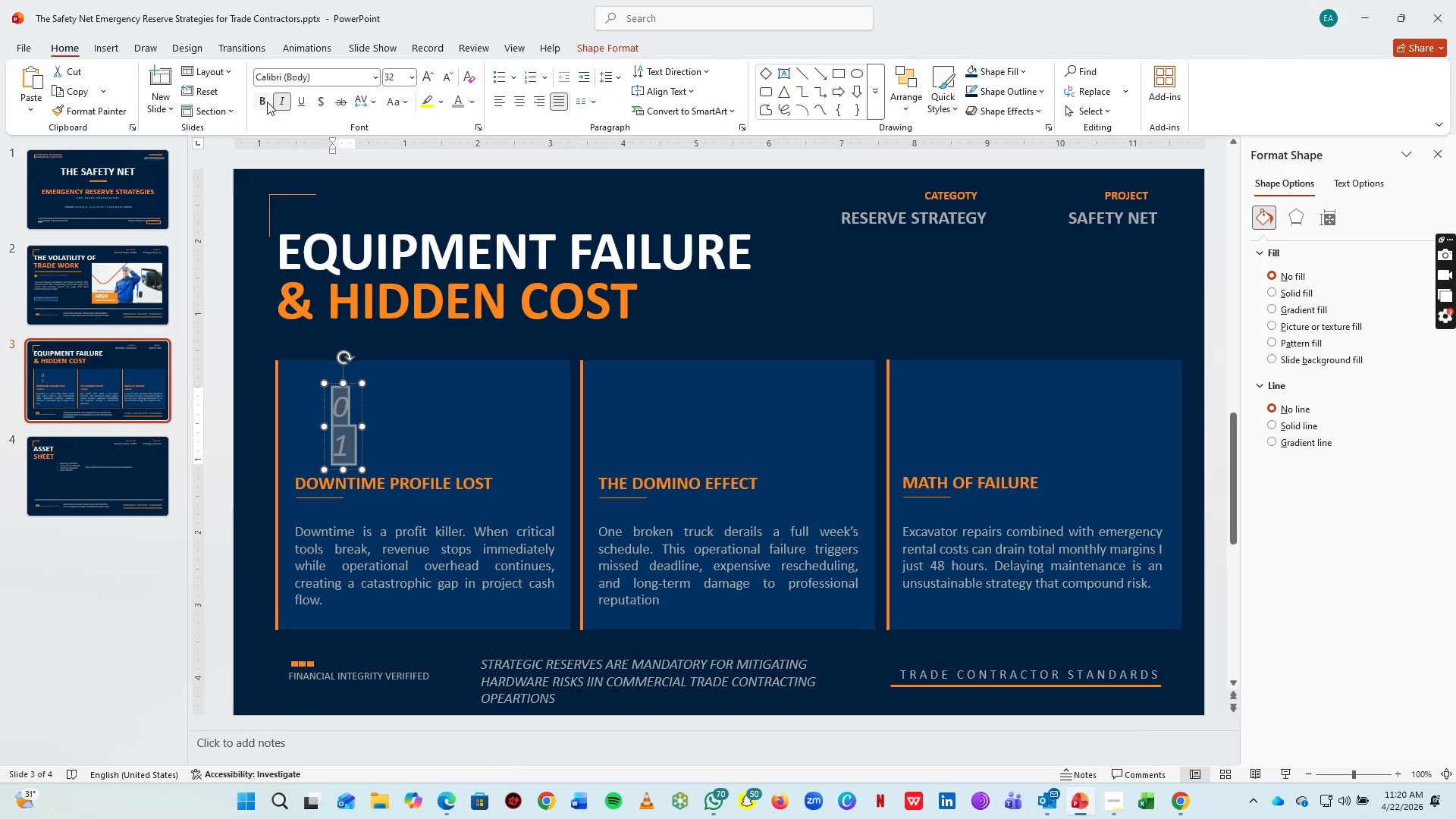 
left_click([261, 99])
 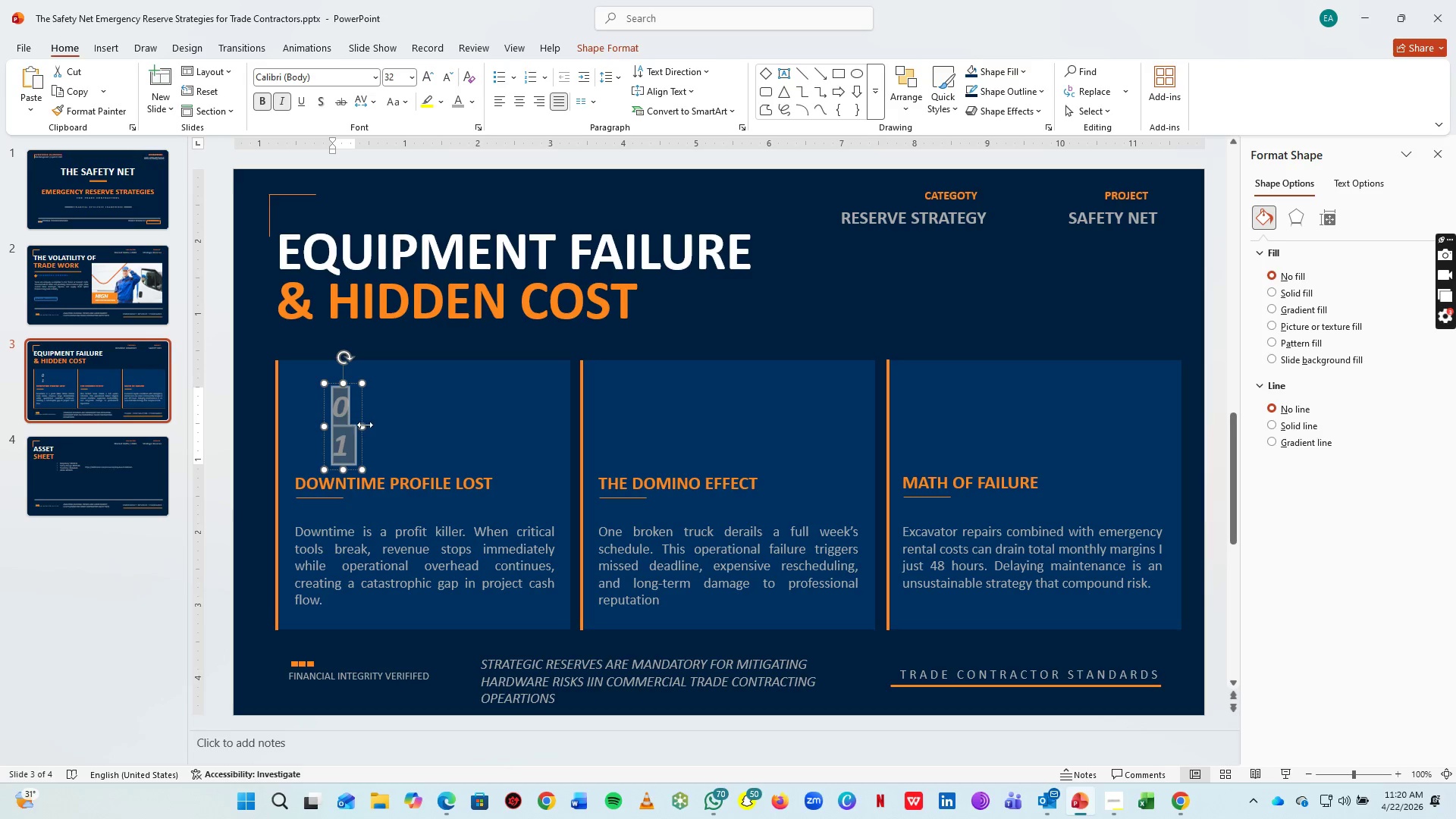 
left_click_drag(start_coordinate=[364, 426], to_coordinate=[417, 421])
 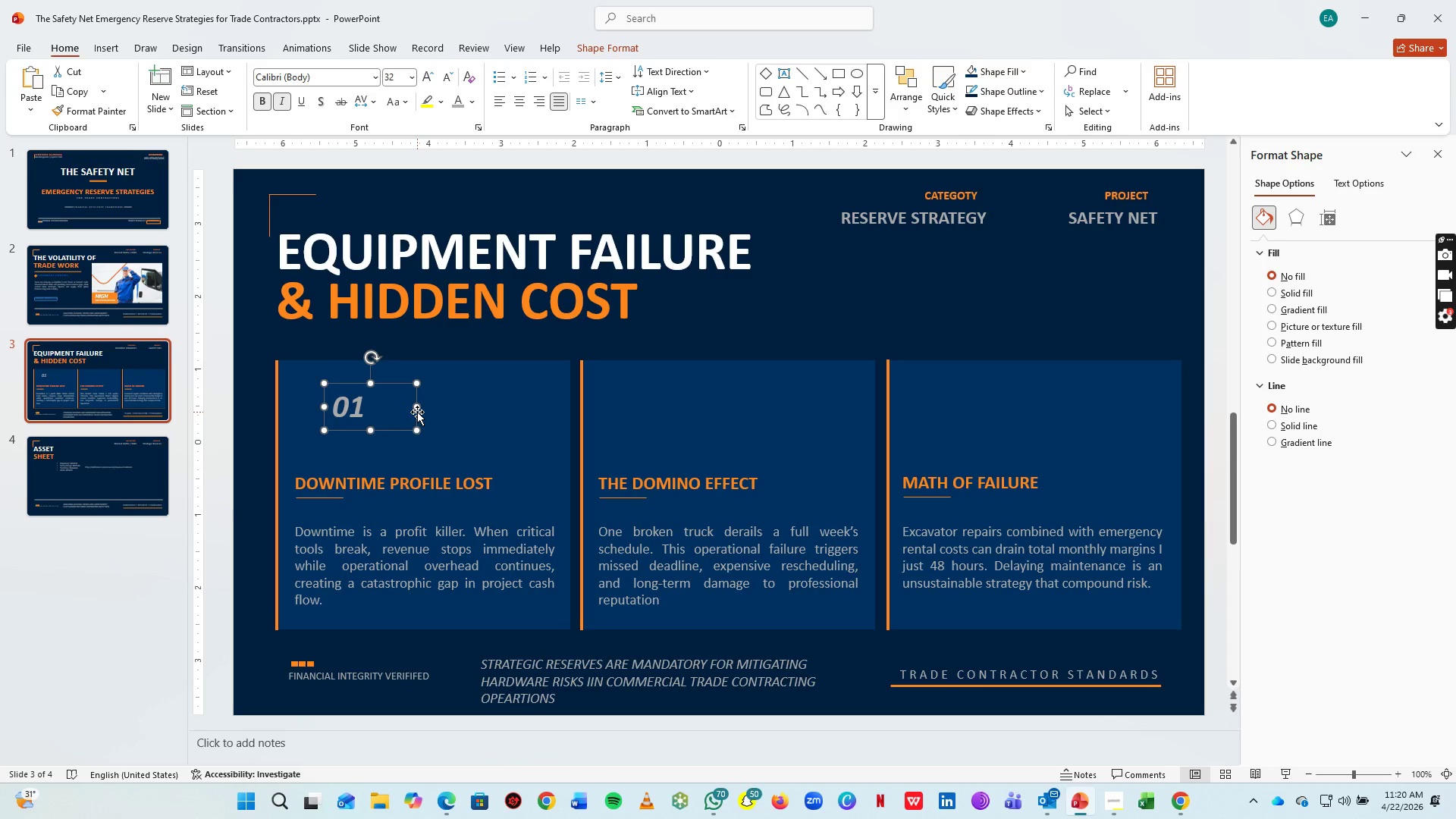 
left_click_drag(start_coordinate=[417, 409], to_coordinate=[385, 412])
 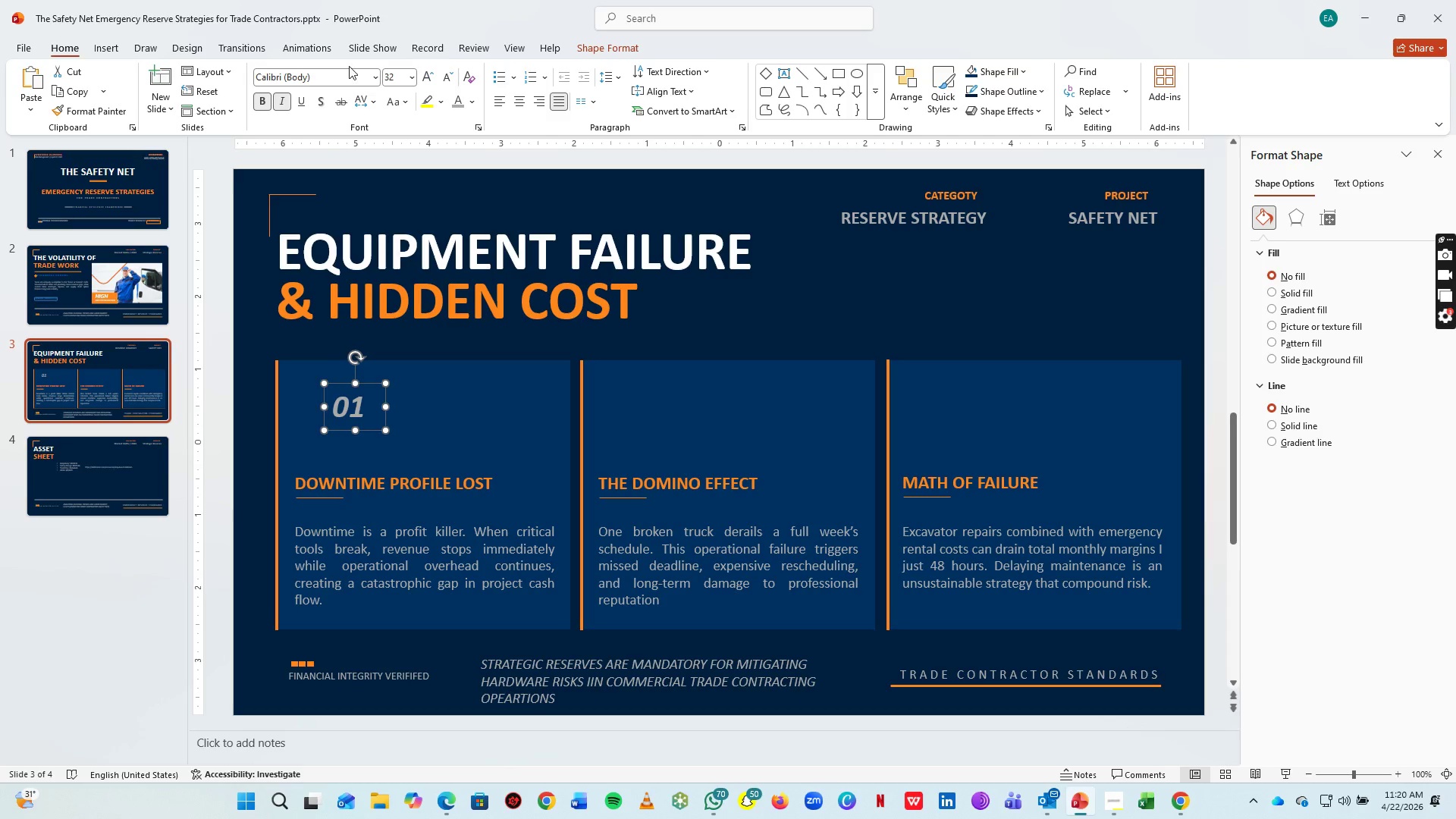 
double_click([423, 77])
 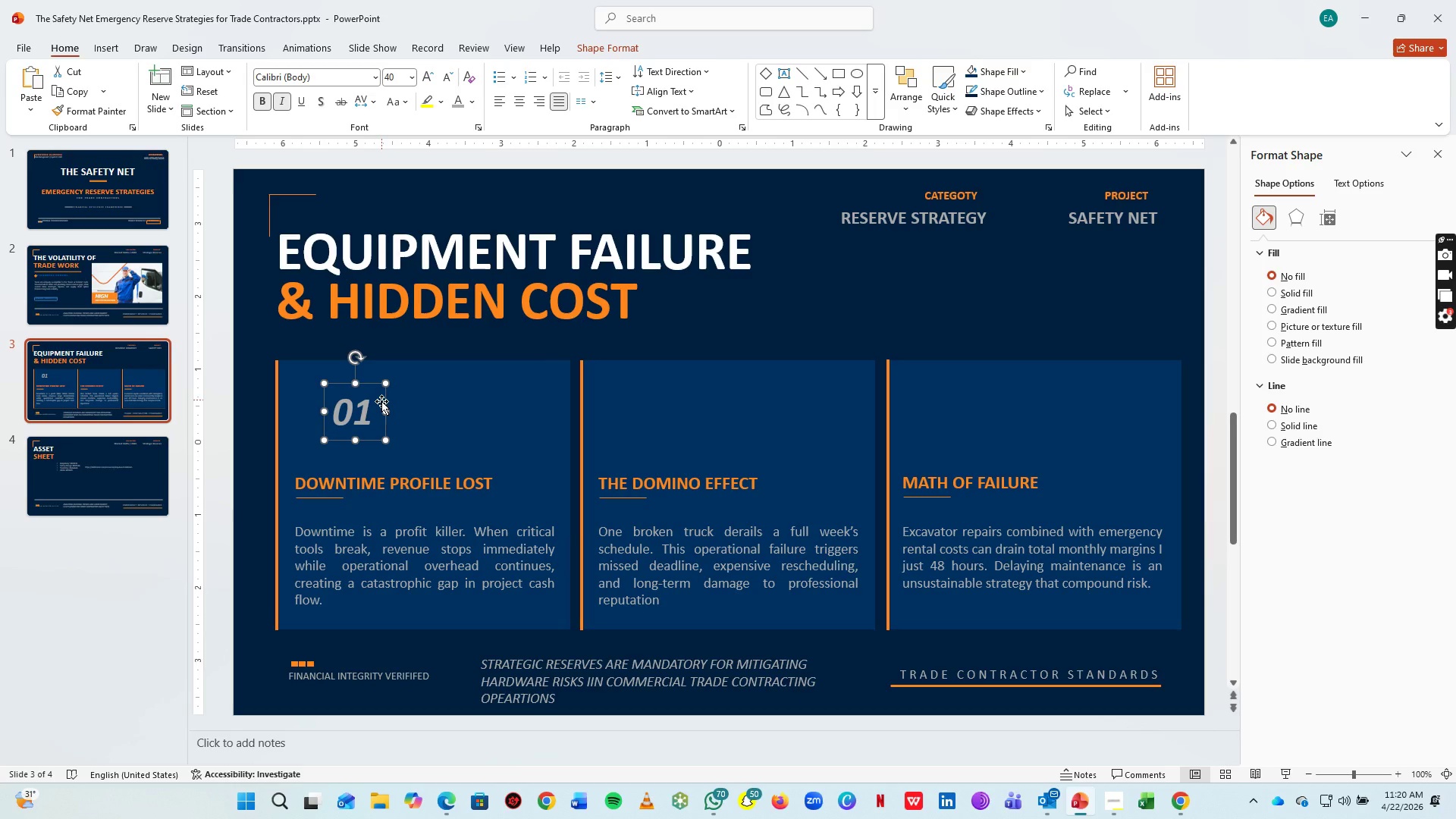 
left_click_drag(start_coordinate=[383, 403], to_coordinate=[563, 395])
 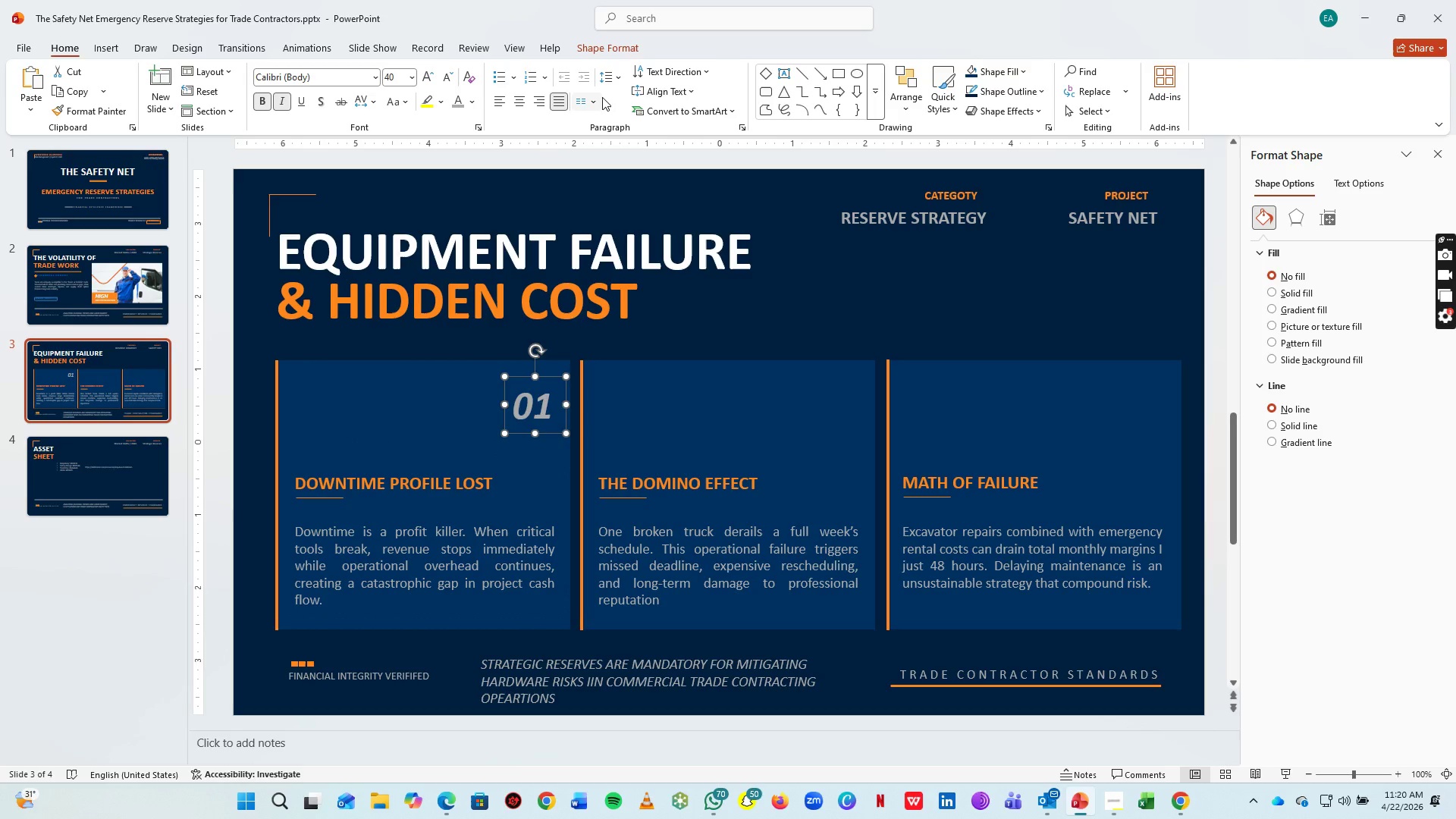 
left_click_drag(start_coordinate=[621, 53], to_coordinate=[41, 51])
 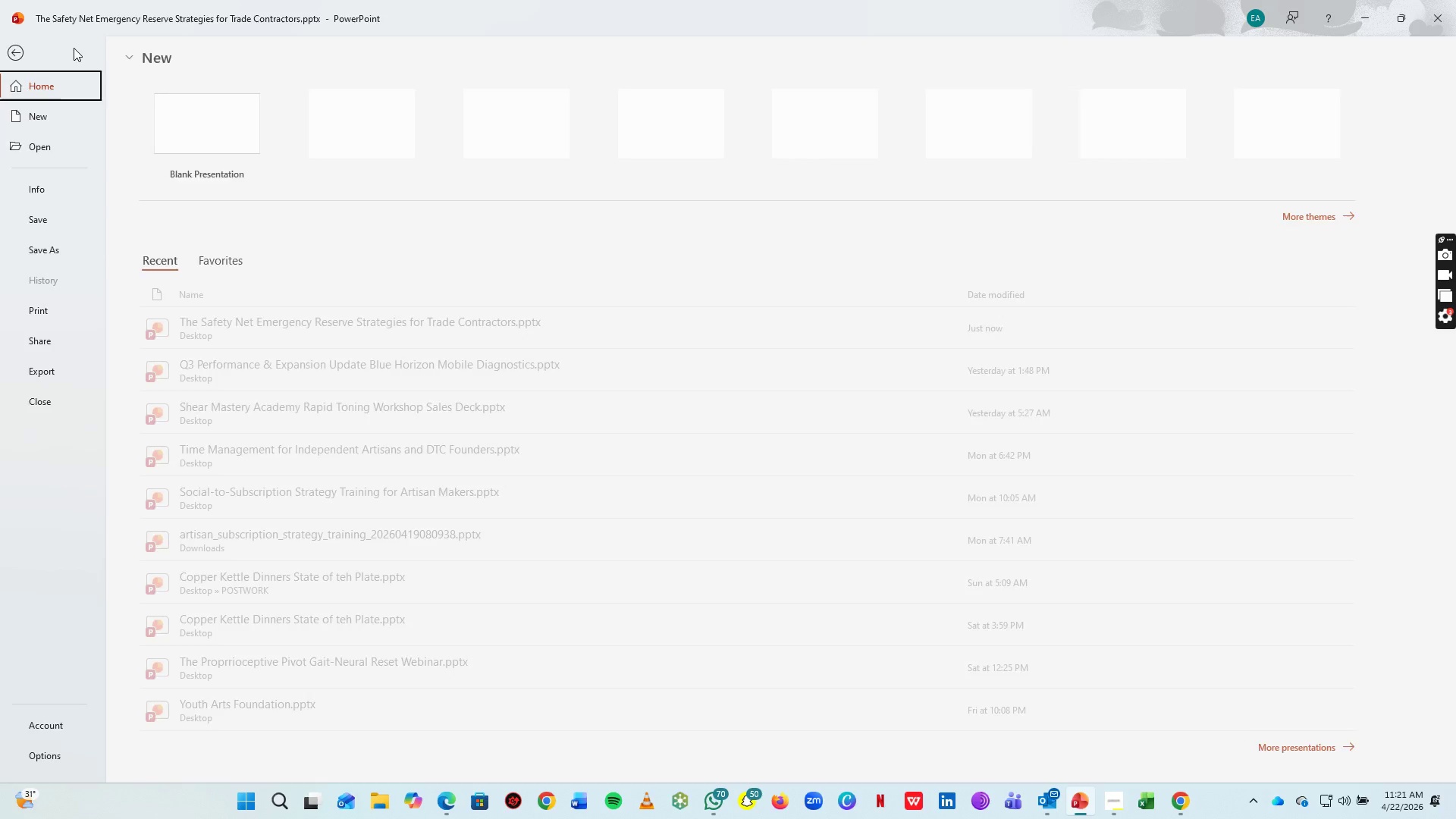 
double_click([74, 48])
 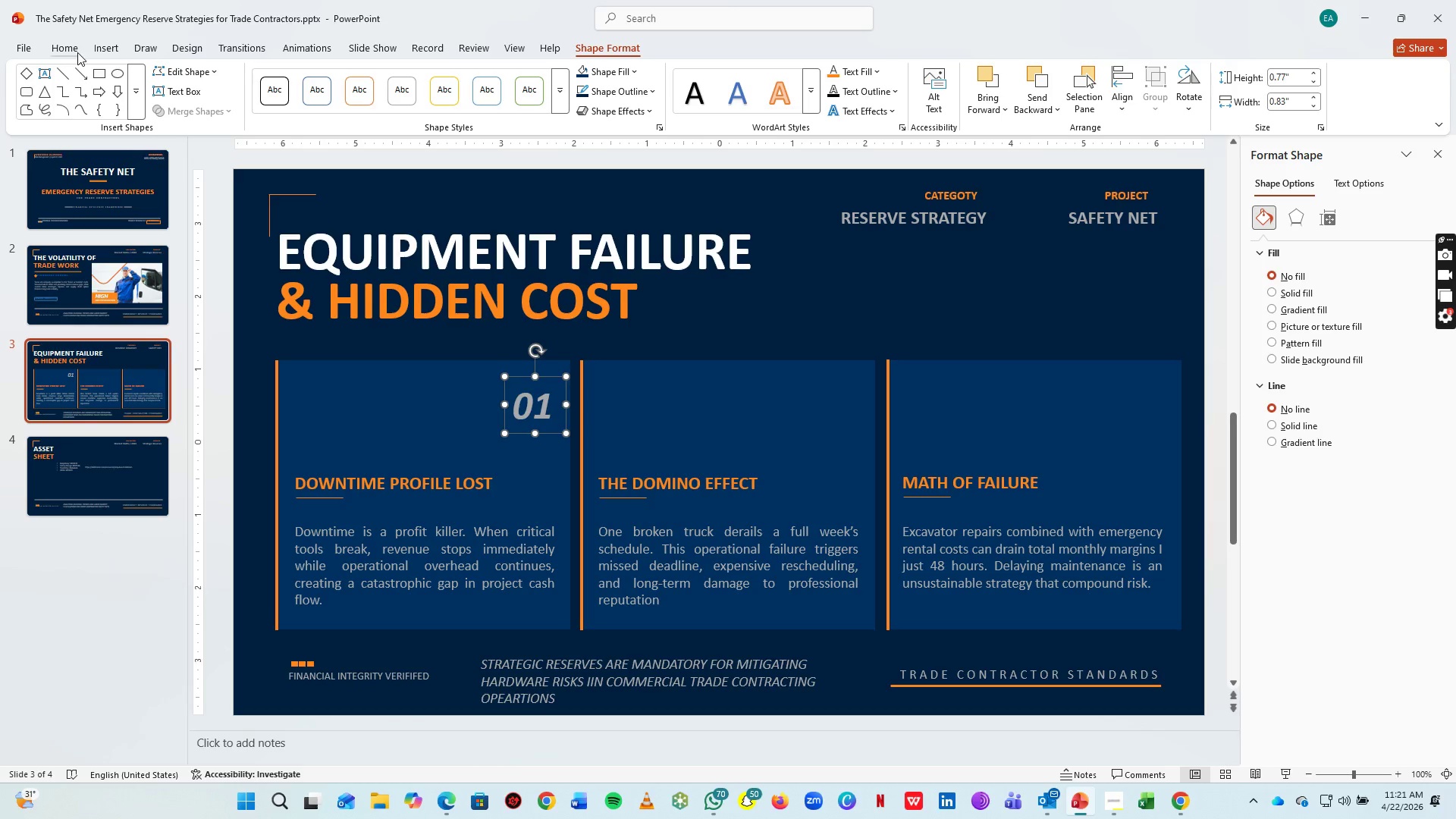 
left_click_drag(start_coordinate=[77, 51], to_coordinate=[471, 98])
 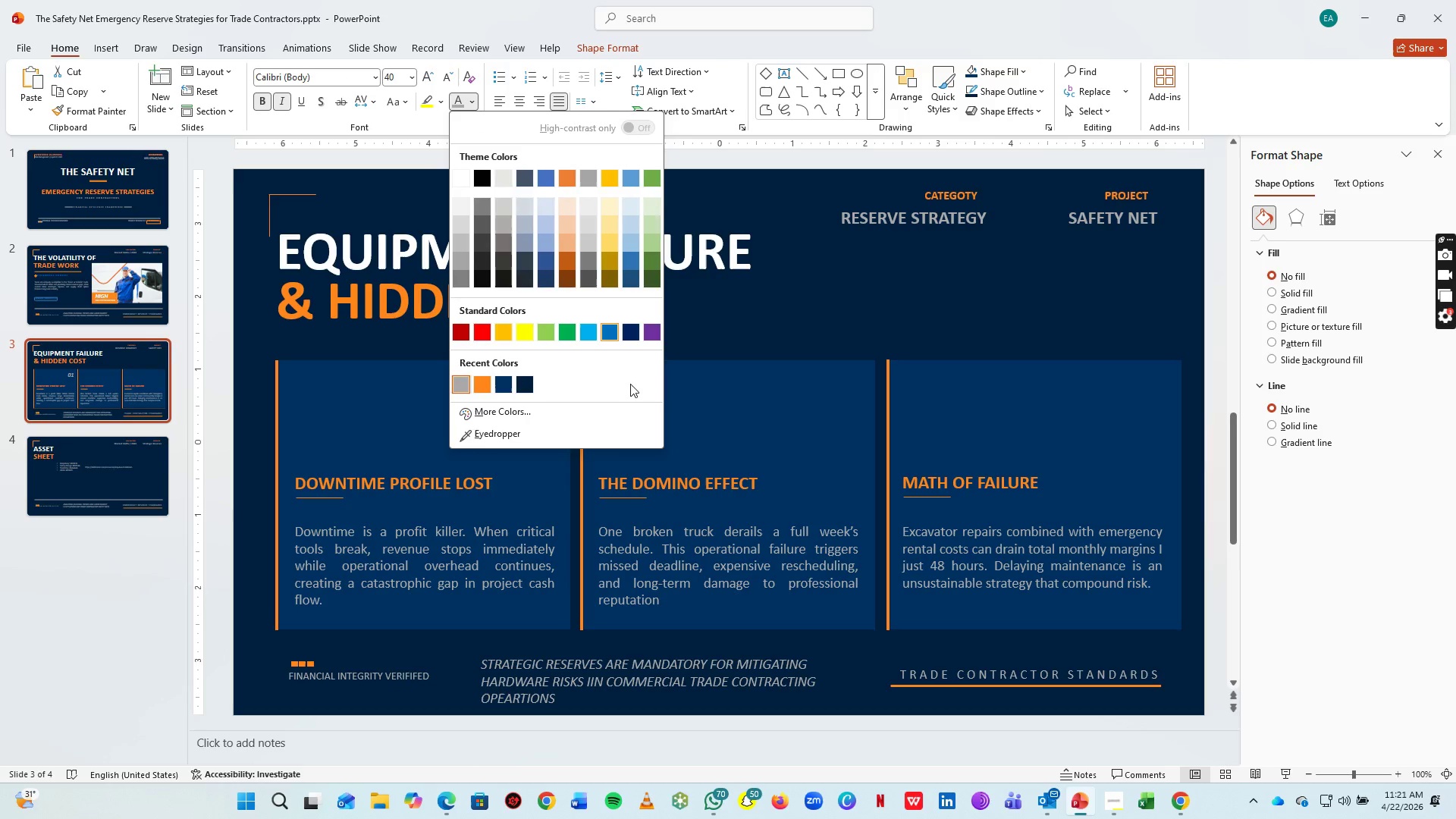 
left_click([471, 98])
 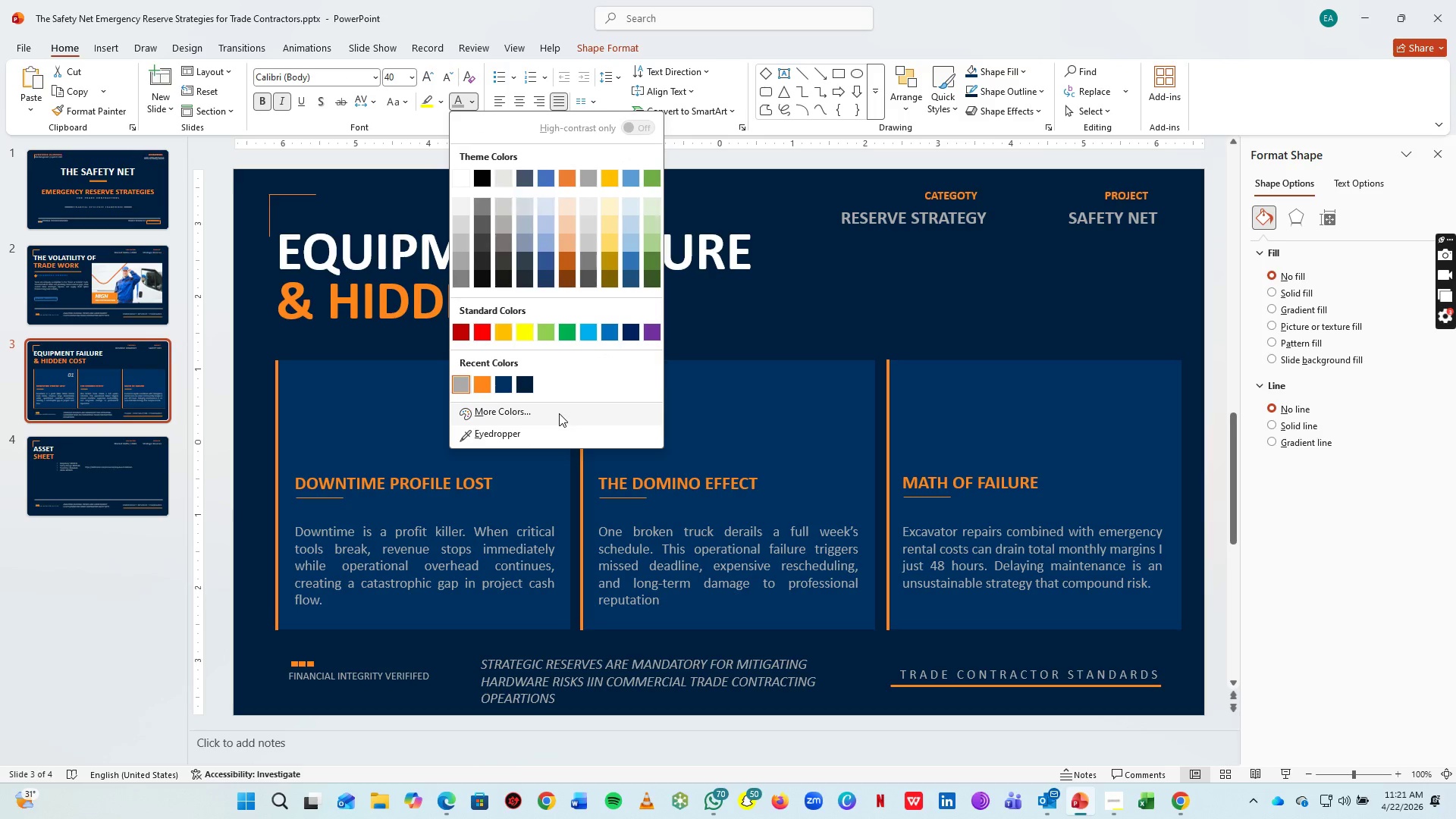 
left_click([553, 428])
 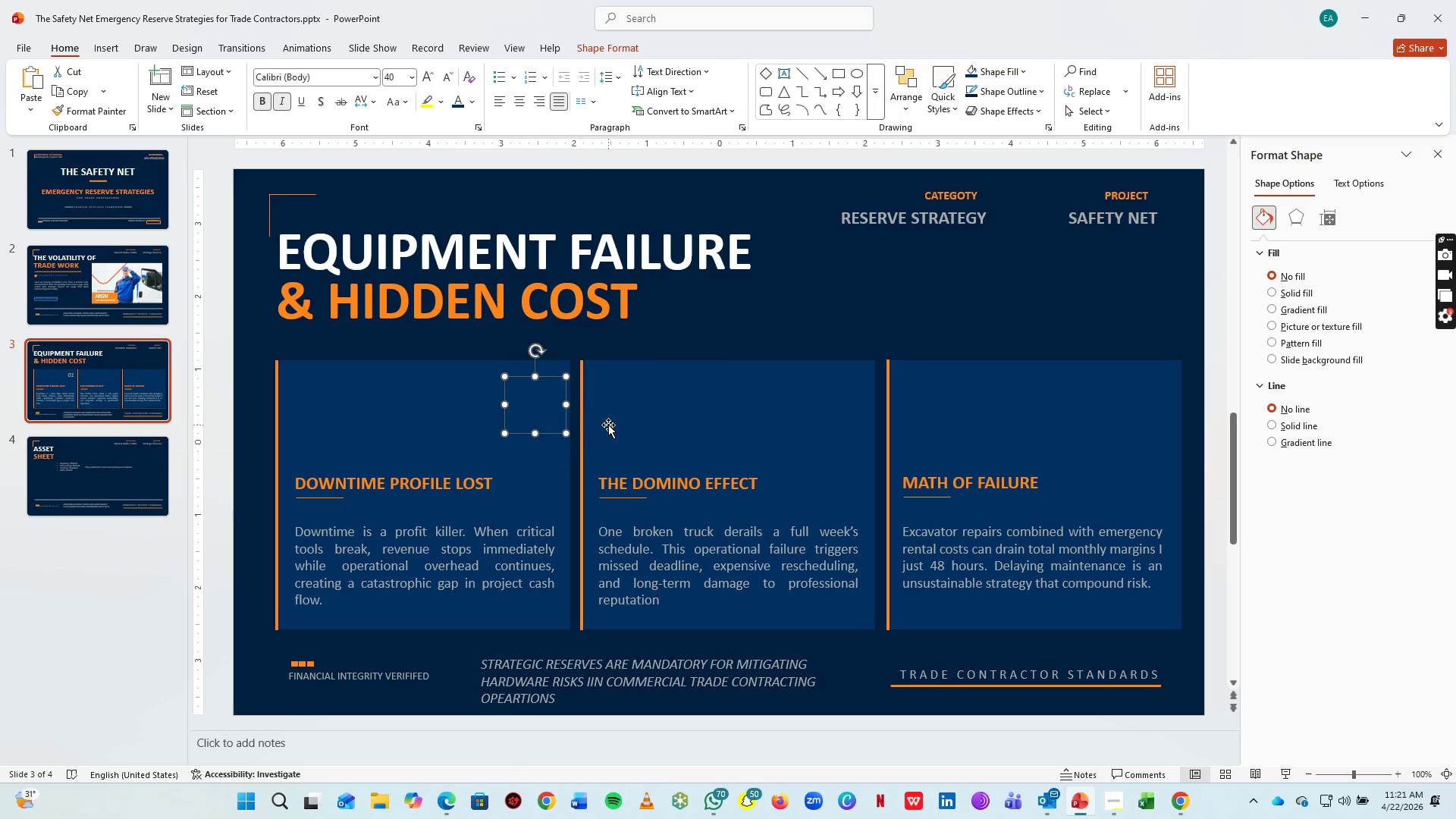 
key(Control+Z)
 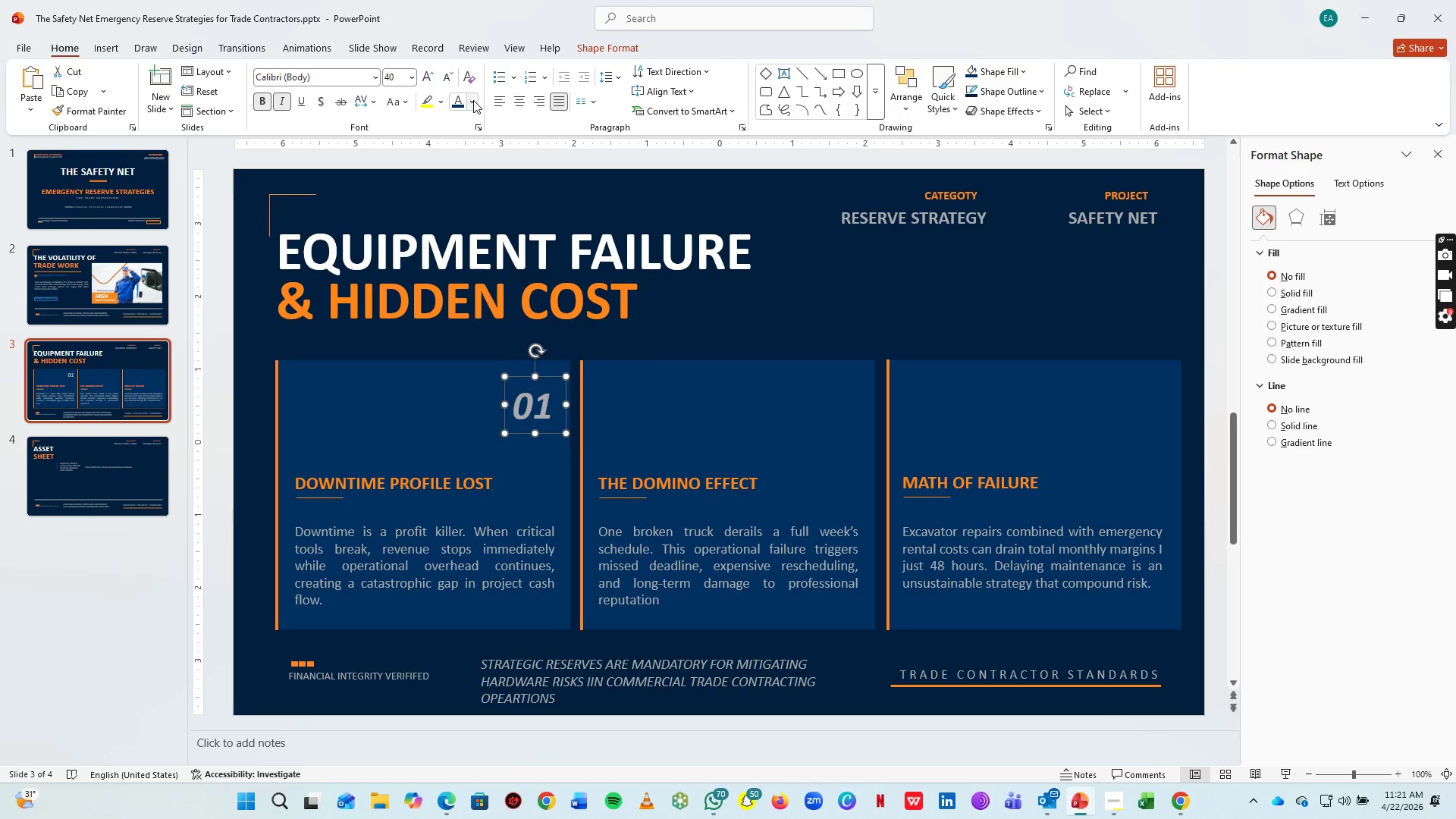 
left_click([473, 100])
 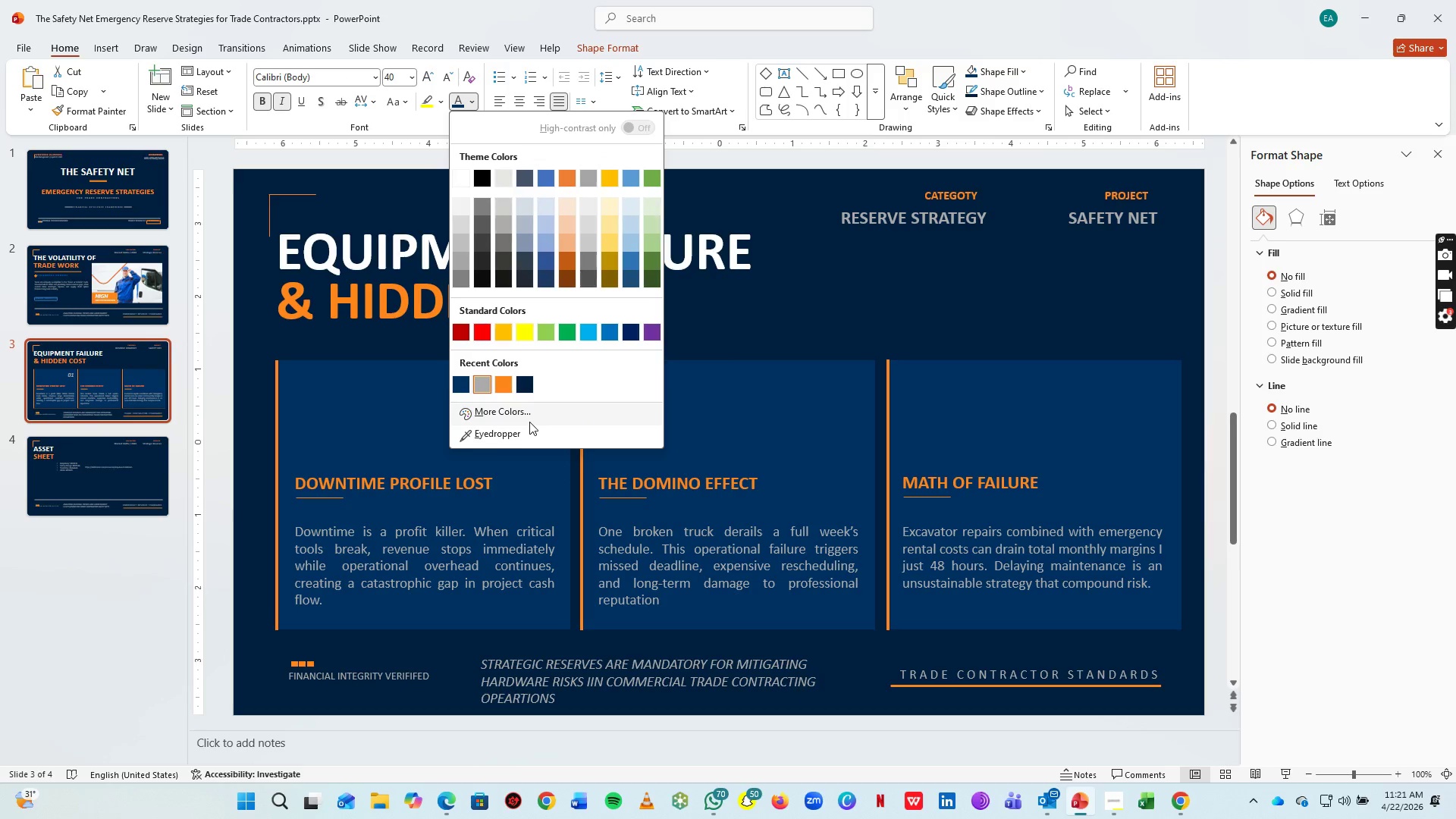 
left_click([530, 416])
 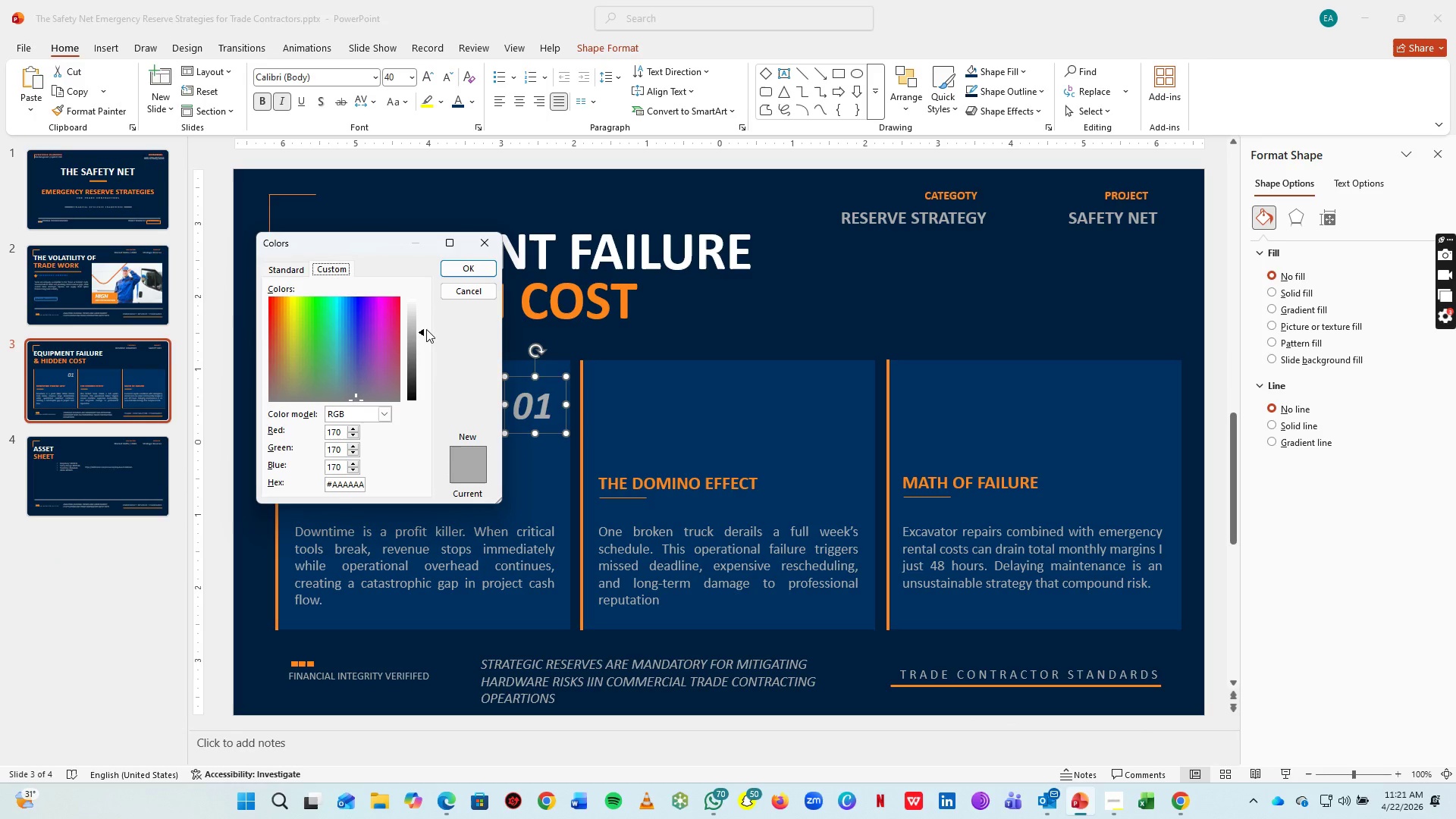 
left_click_drag(start_coordinate=[425, 331], to_coordinate=[425, 326])
 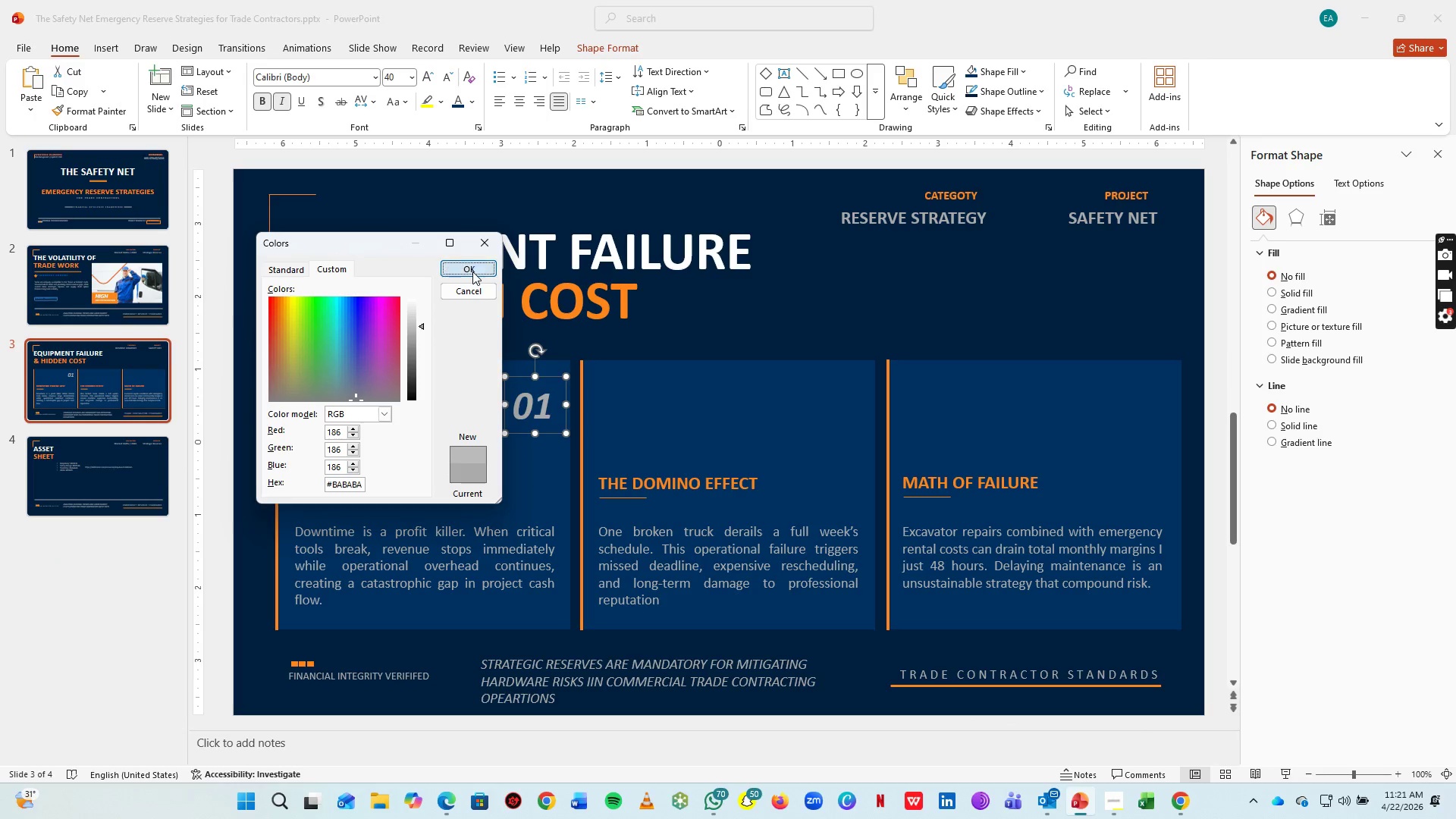 
left_click([472, 271])
 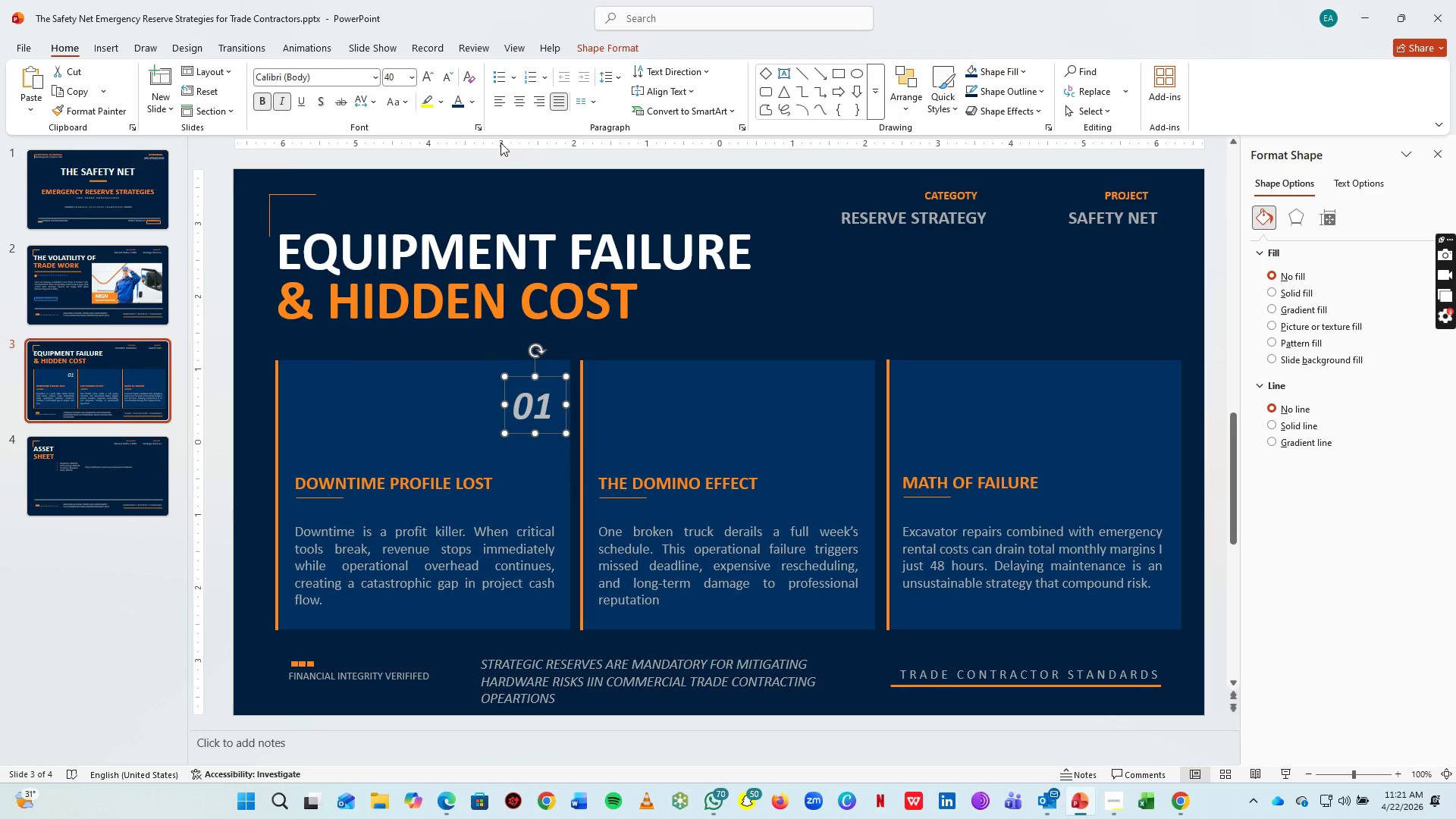 
left_click([475, 98])
 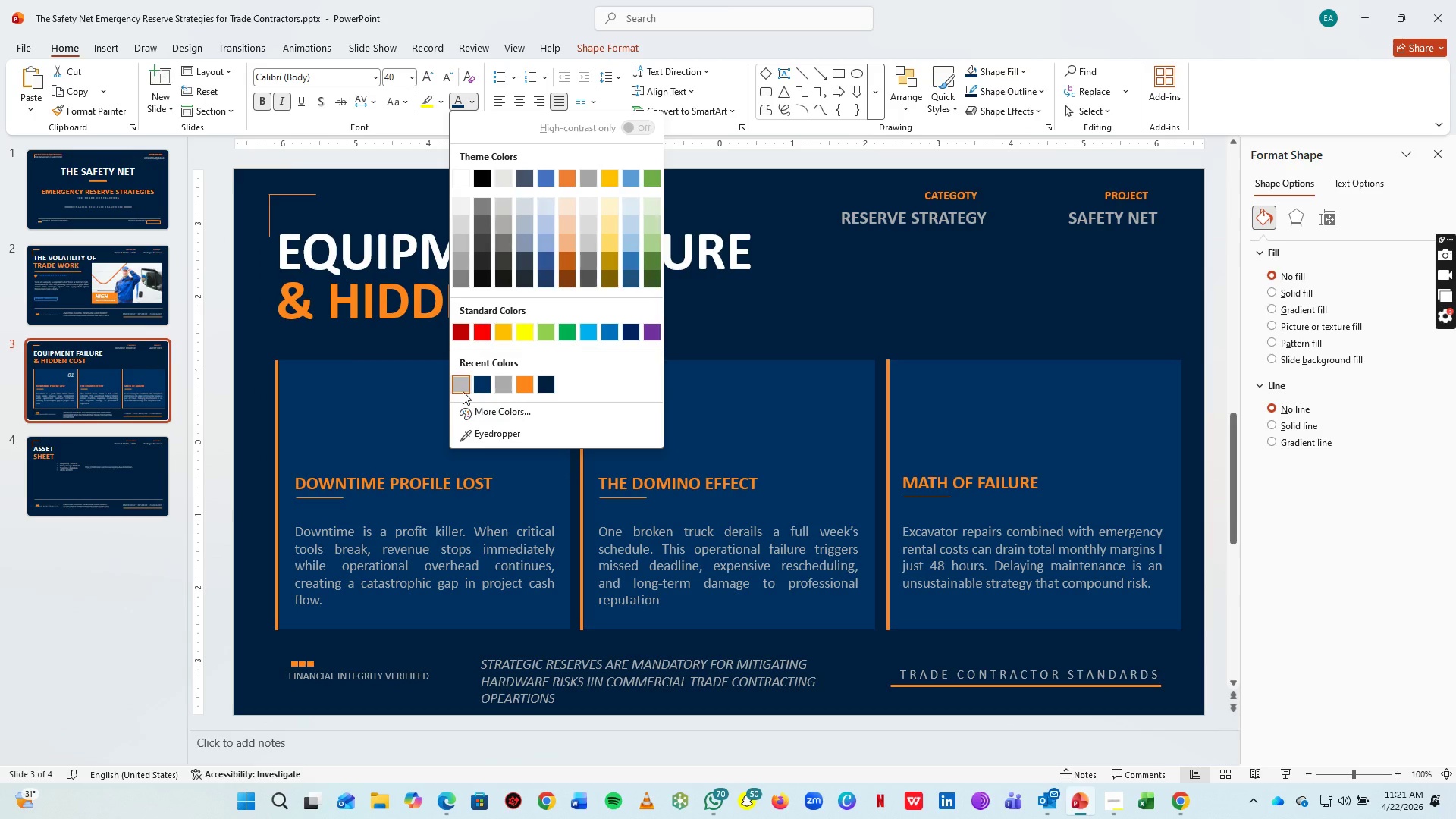 
right_click([460, 388])
 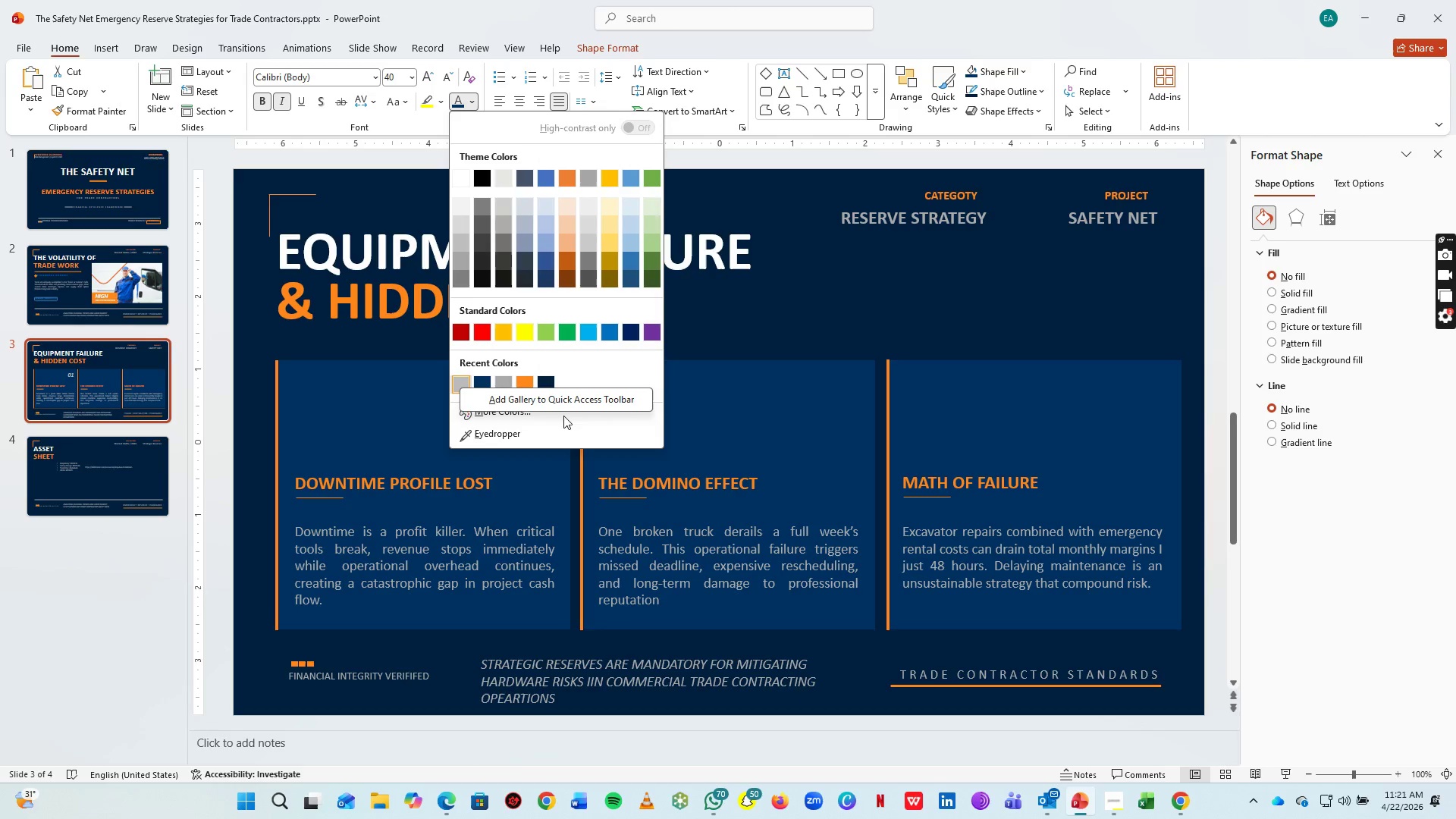 
left_click([544, 416])
 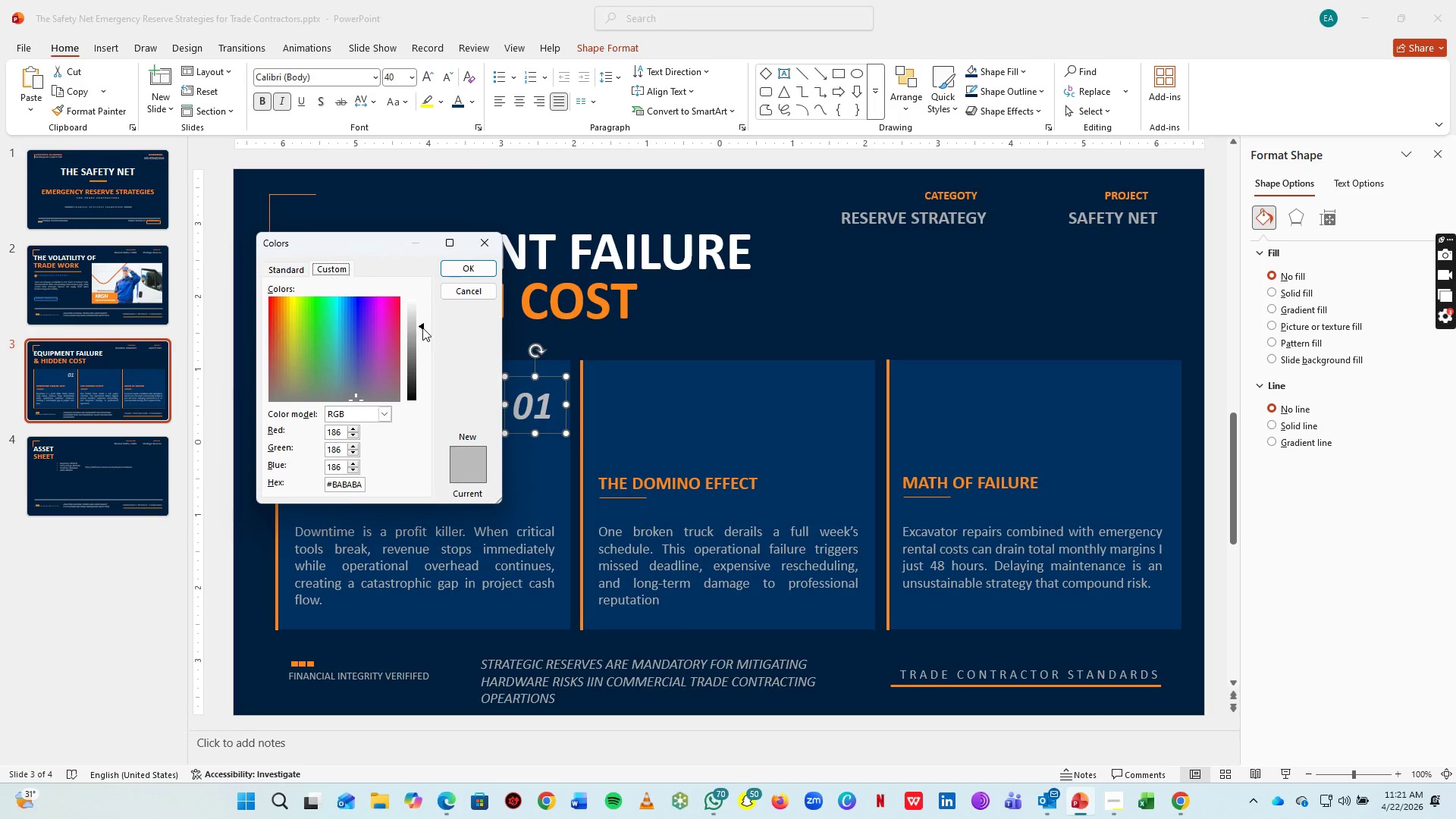 
left_click_drag(start_coordinate=[422, 325], to_coordinate=[428, 322])
 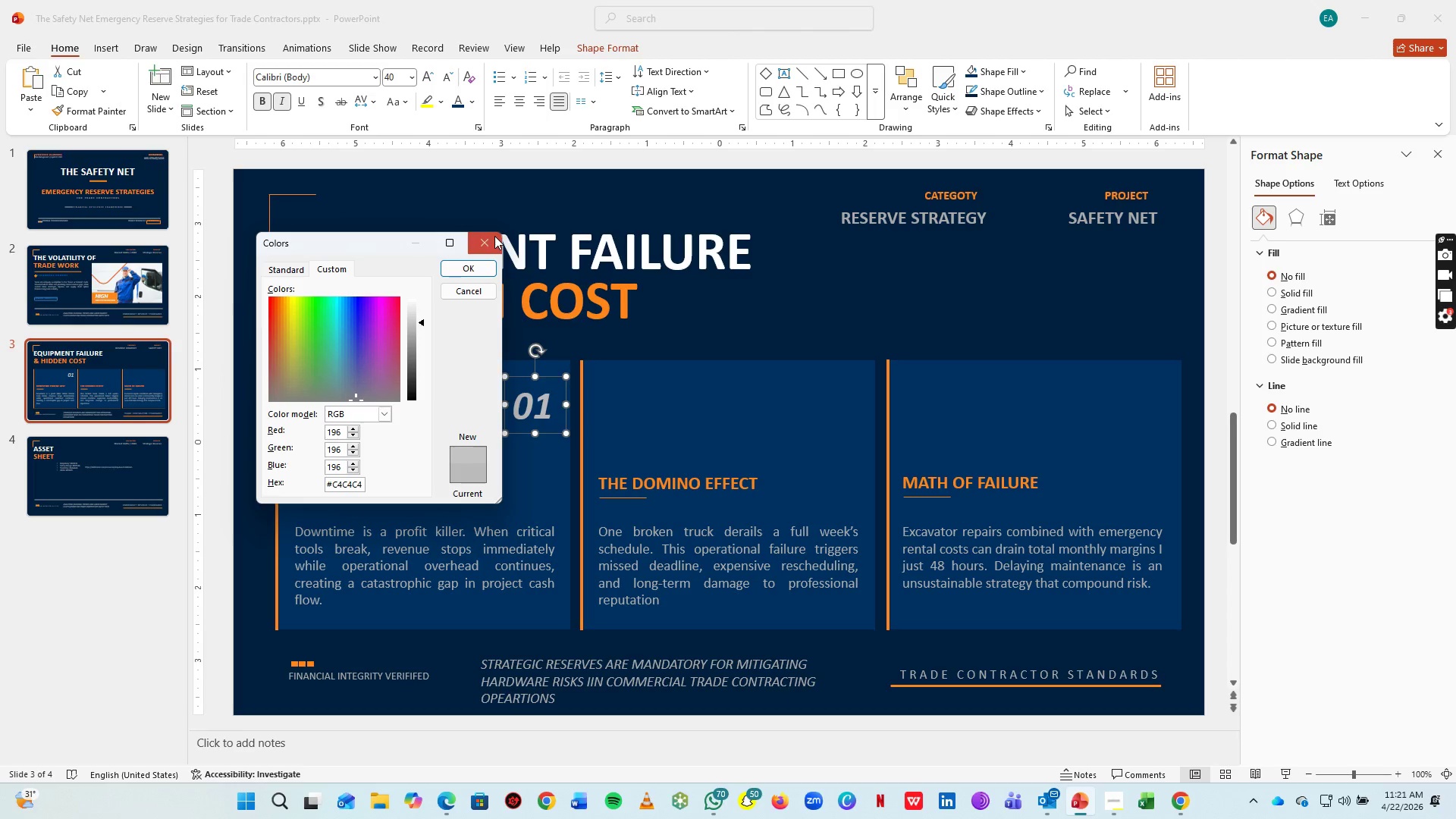 
left_click([494, 236])
 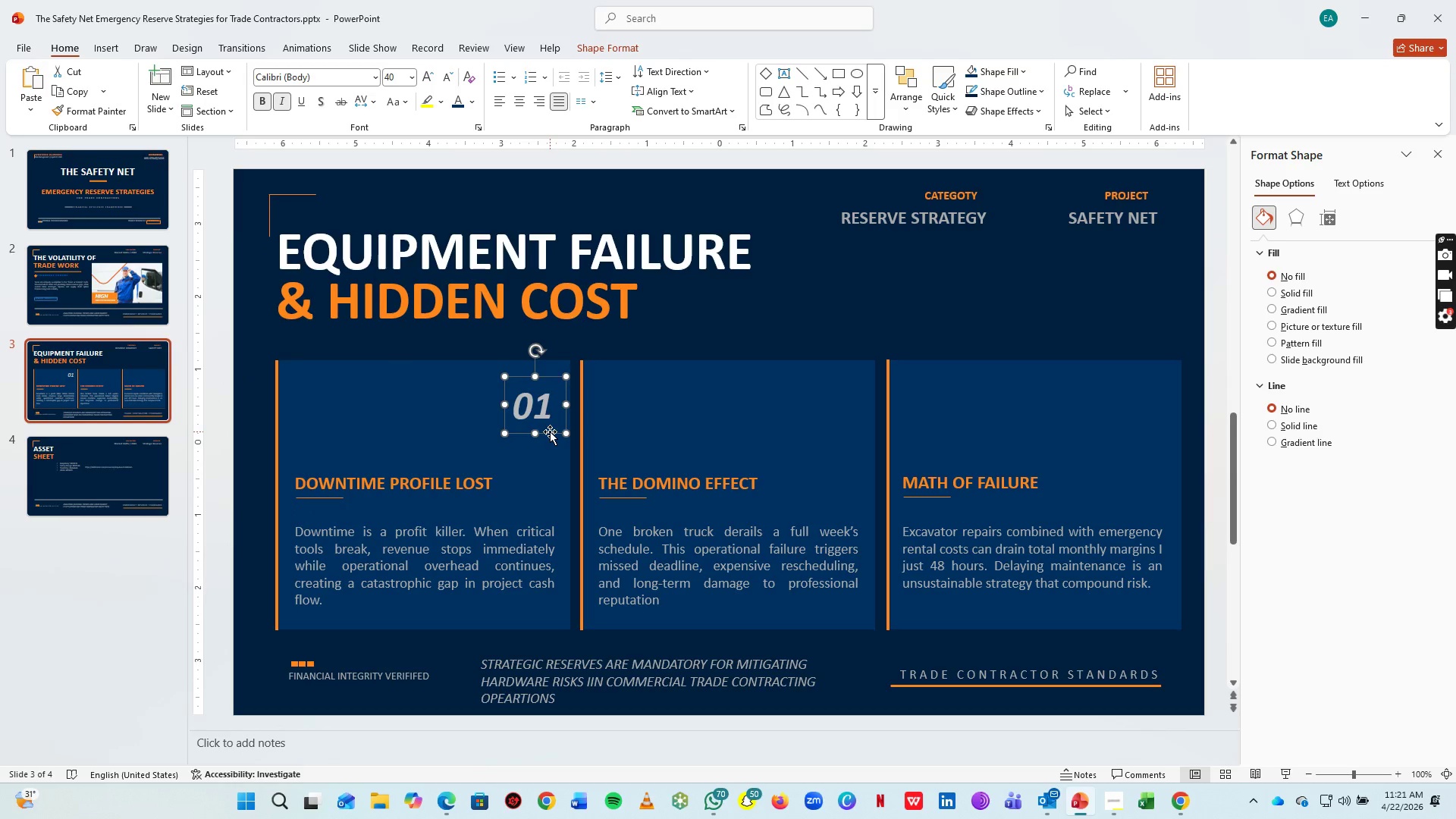 
left_click([550, 431])
 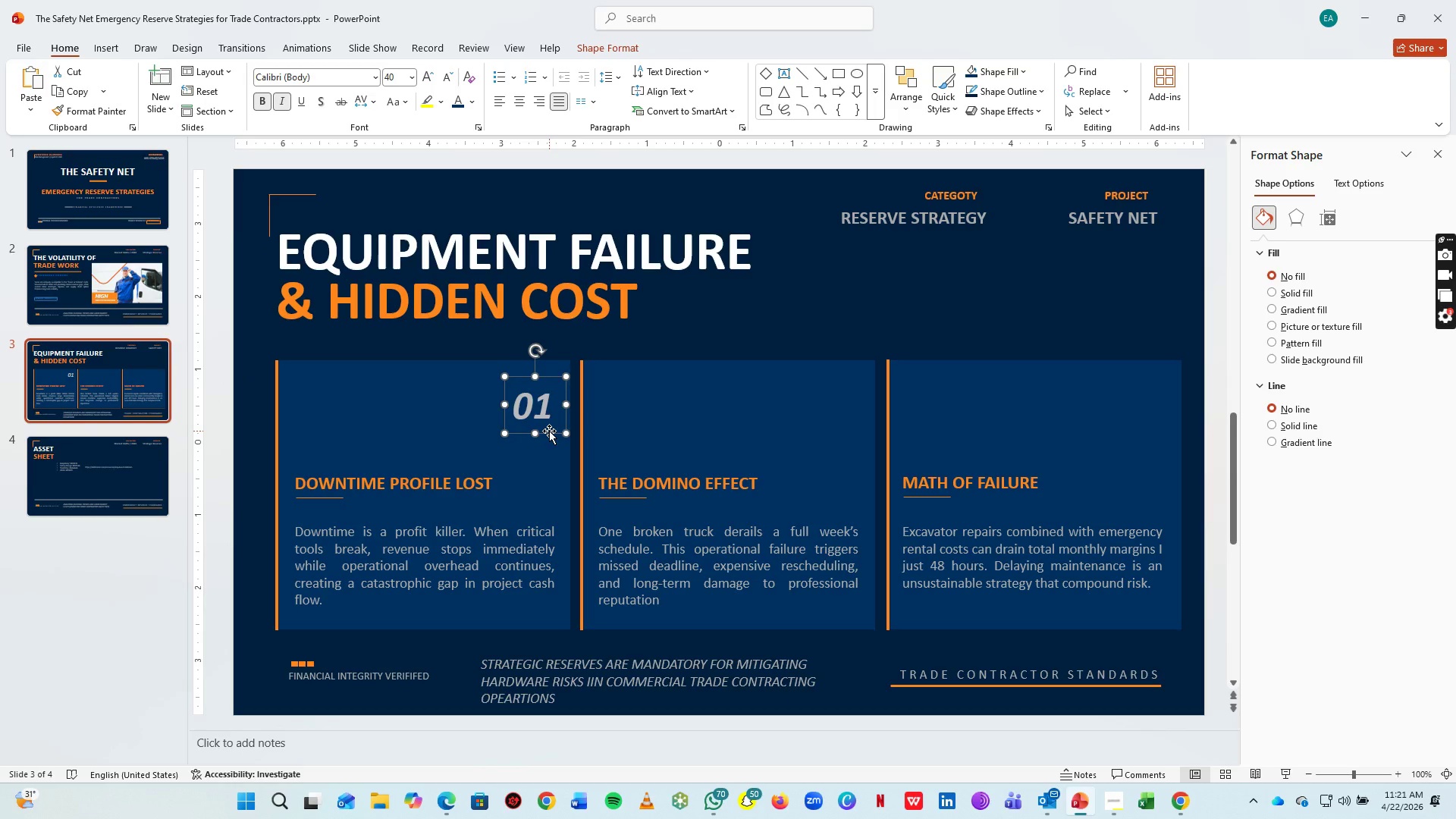 
key(Control+C)
 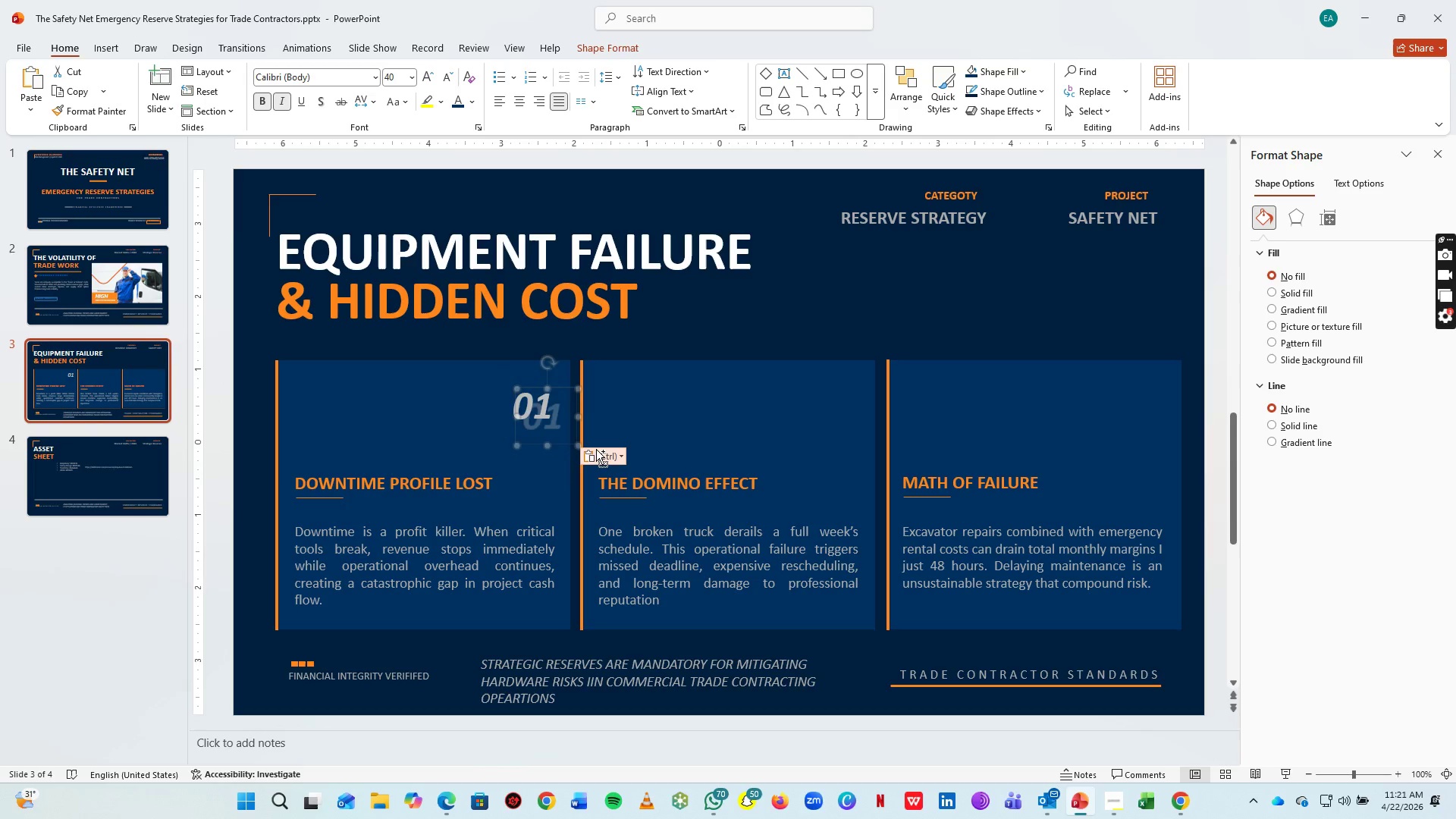 
key(Control+V)
 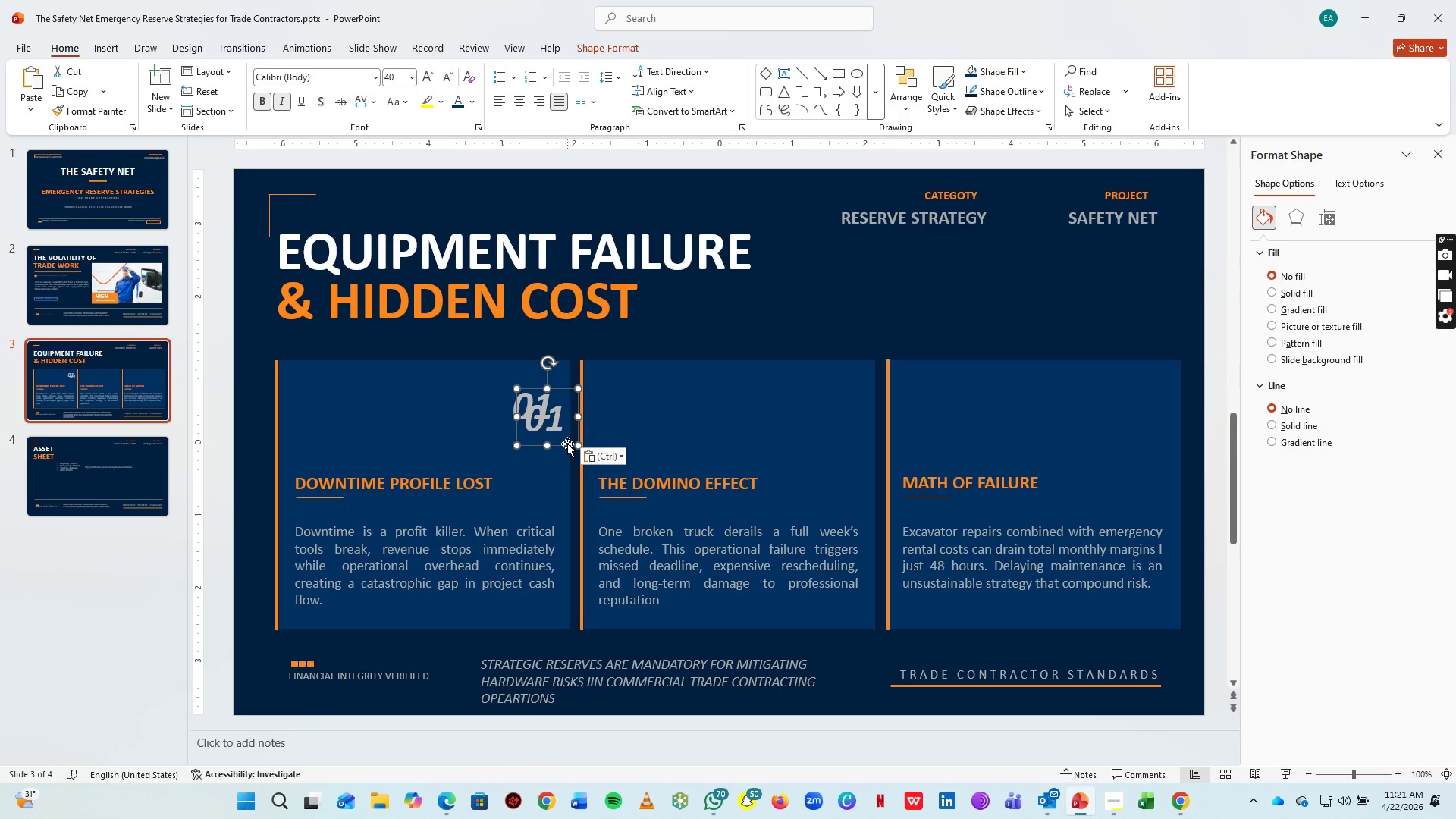 
left_click_drag(start_coordinate=[567, 444], to_coordinate=[866, 431])
 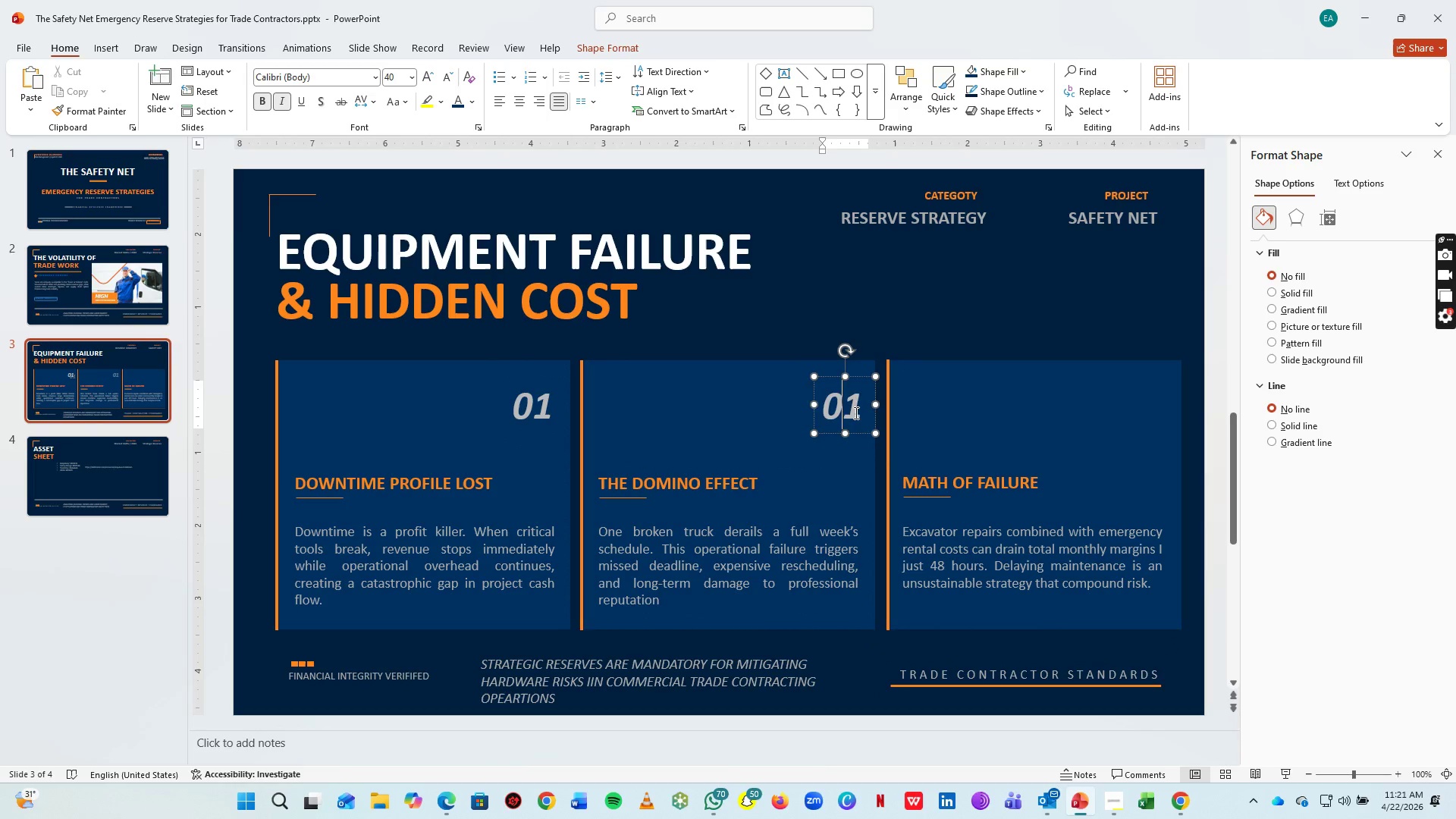 
left_click_drag(start_coordinate=[846, 413], to_coordinate=[874, 413])
 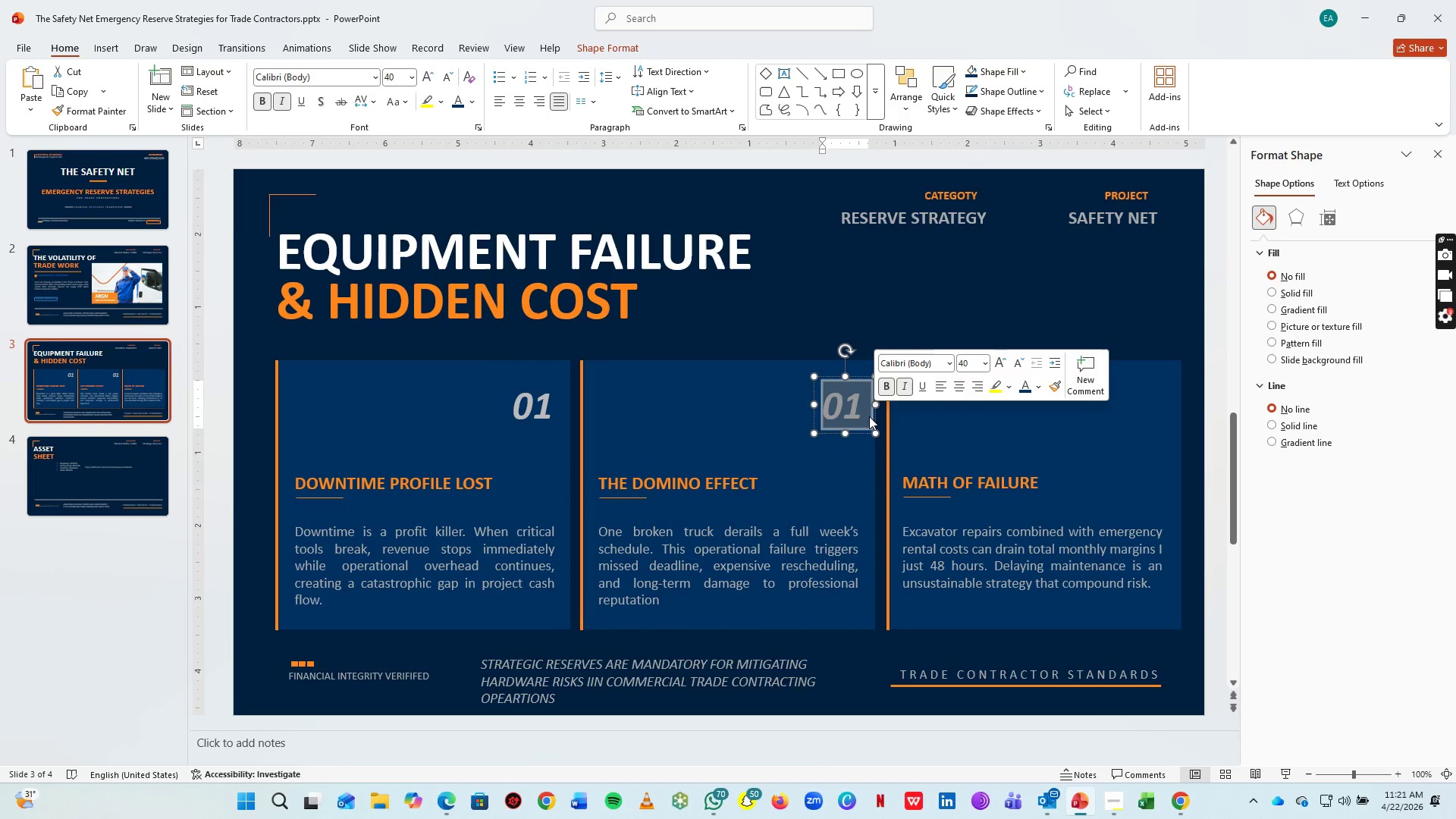 
type(02)
 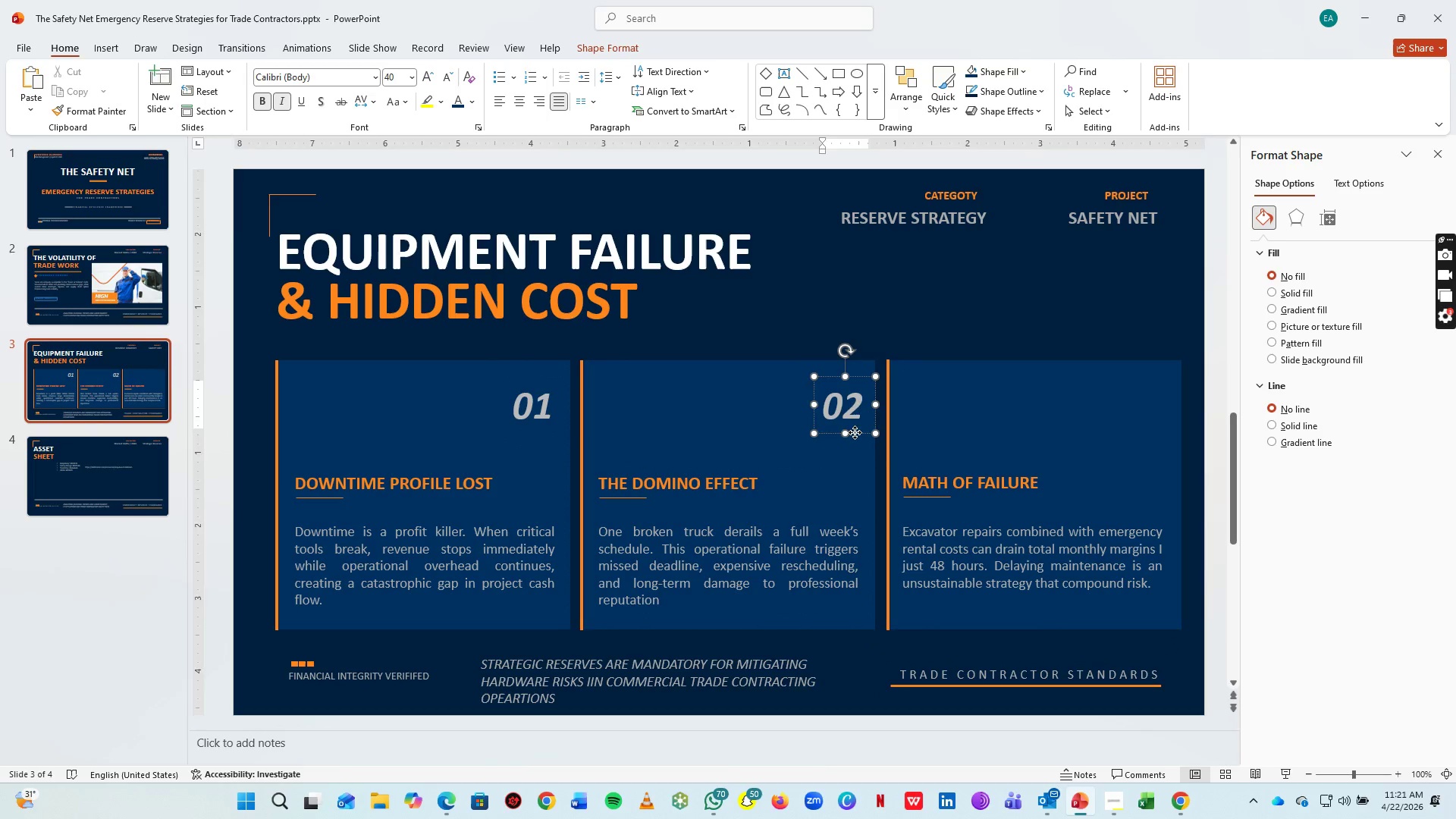 
key(Control+C)
 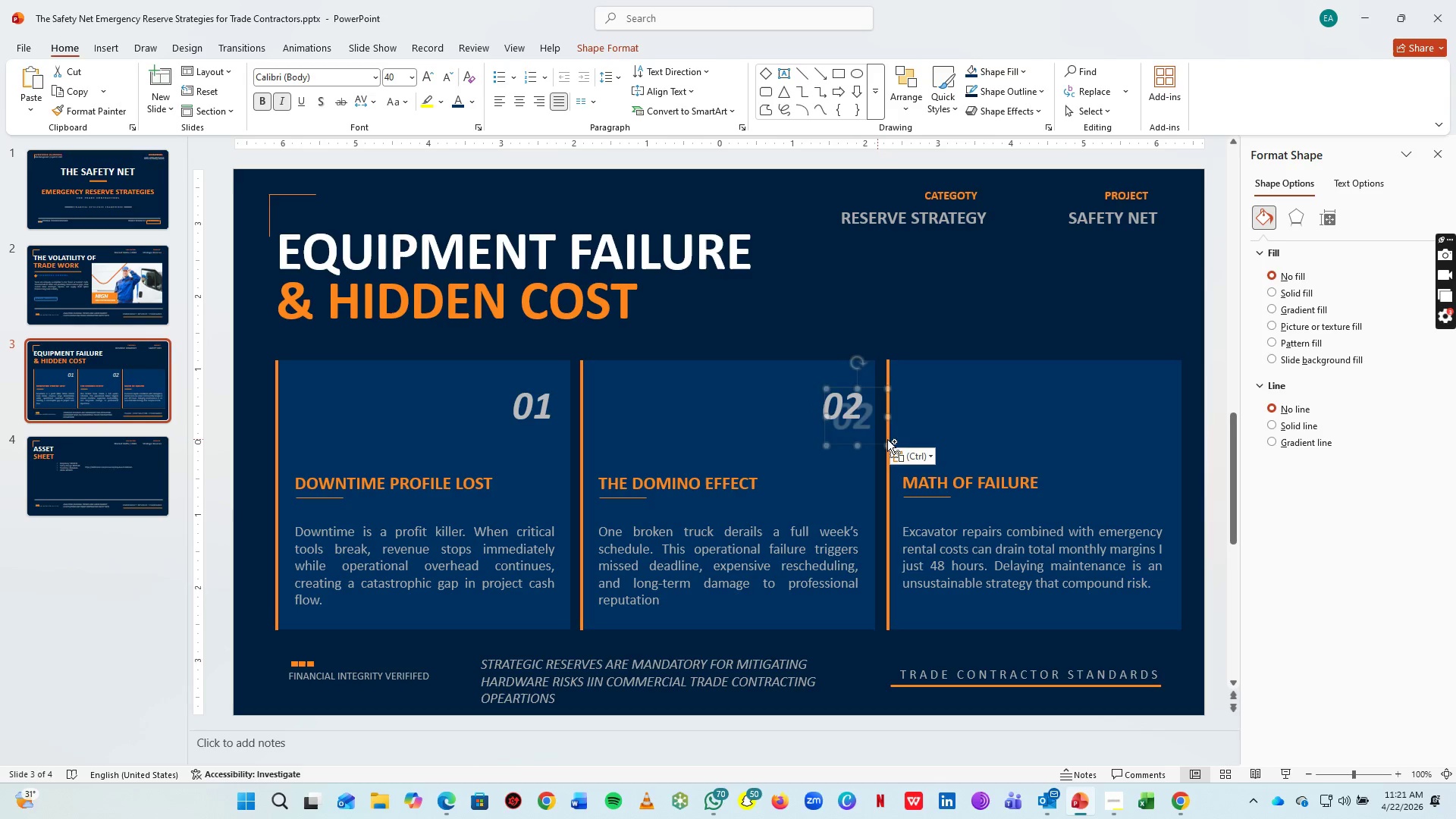 
key(Control+V)
 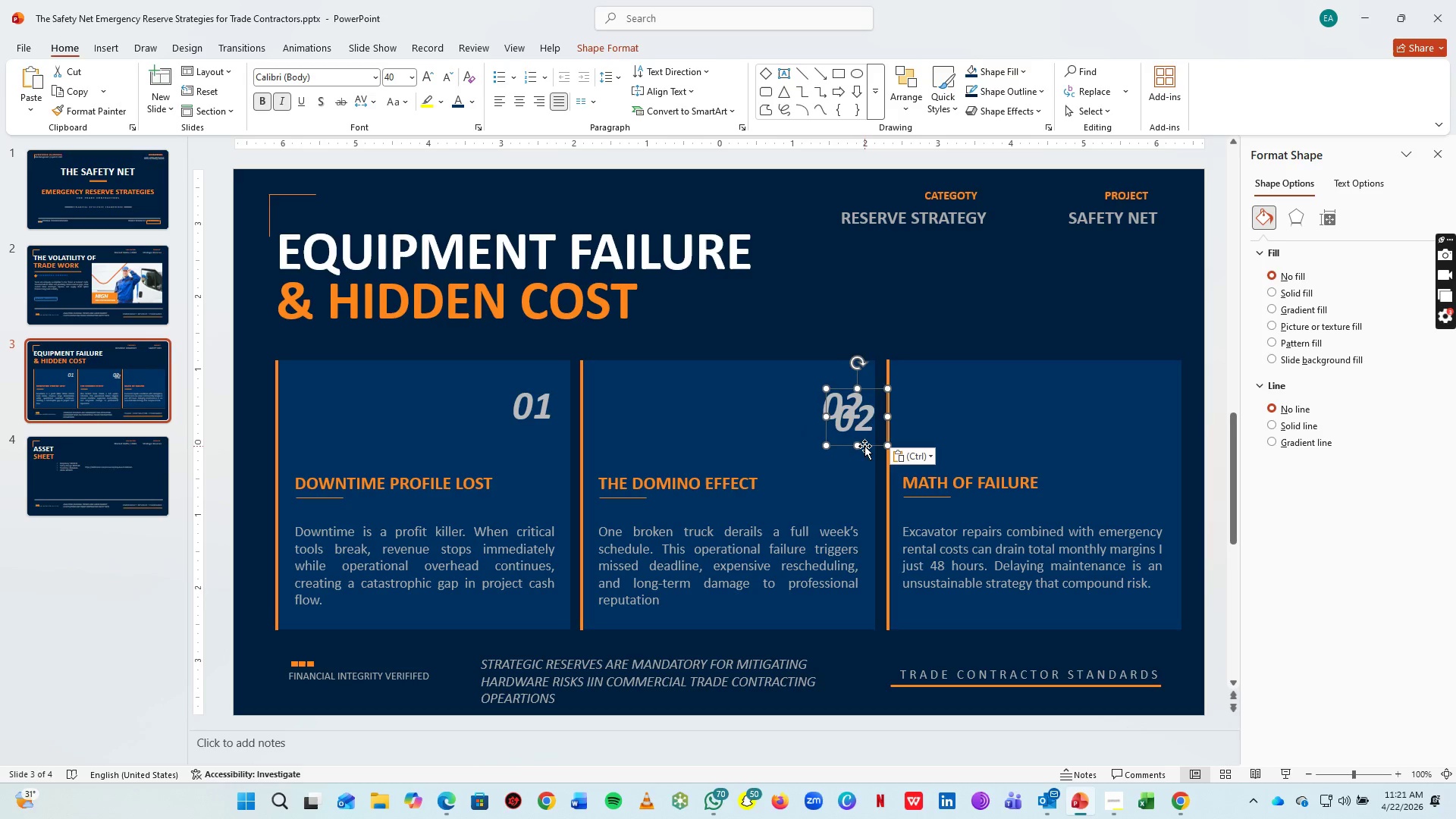 
left_click_drag(start_coordinate=[865, 446], to_coordinate=[1155, 435])
 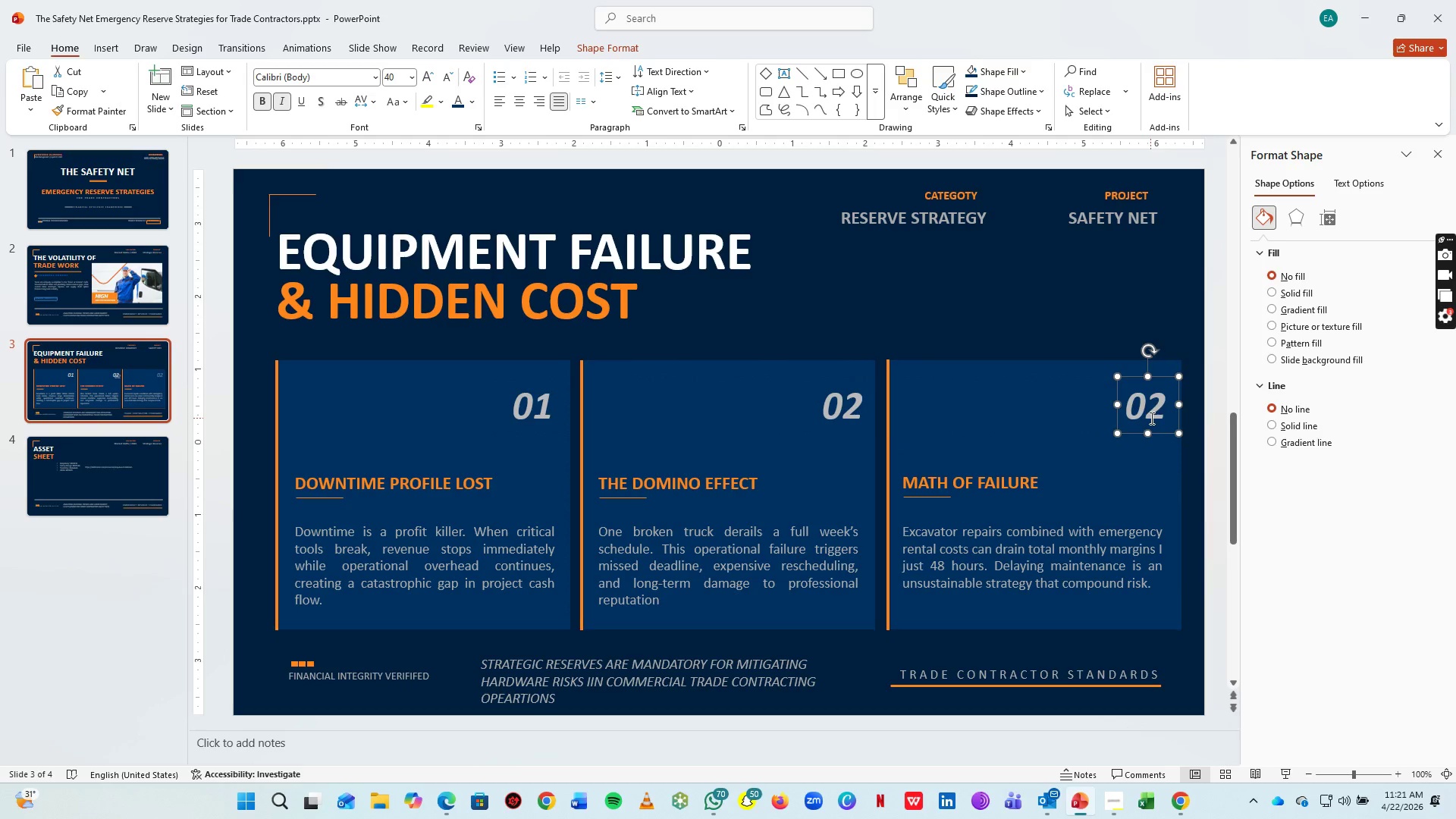 
left_click_drag(start_coordinate=[1150, 418], to_coordinate=[1165, 417])
 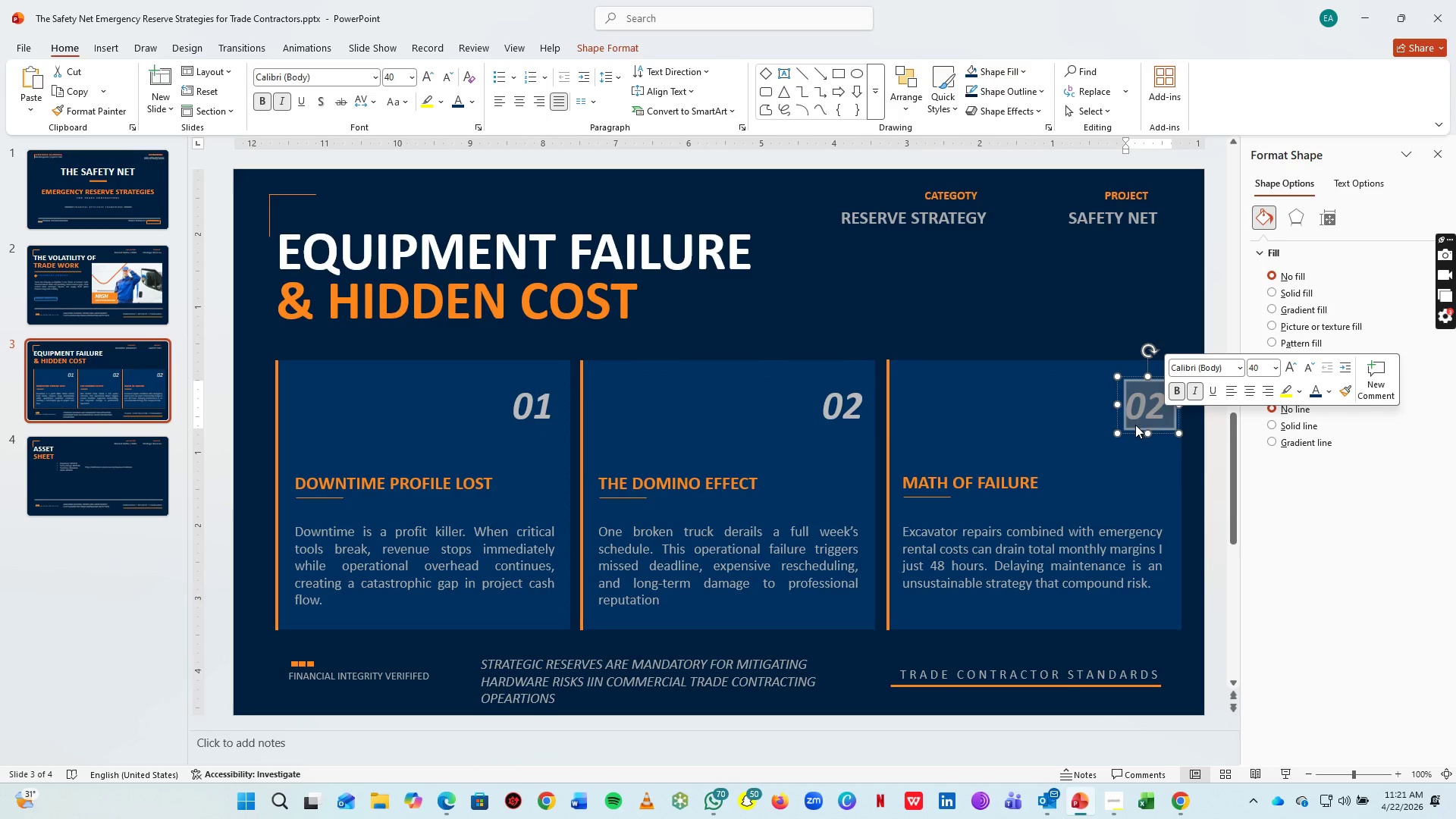 
type(03)
 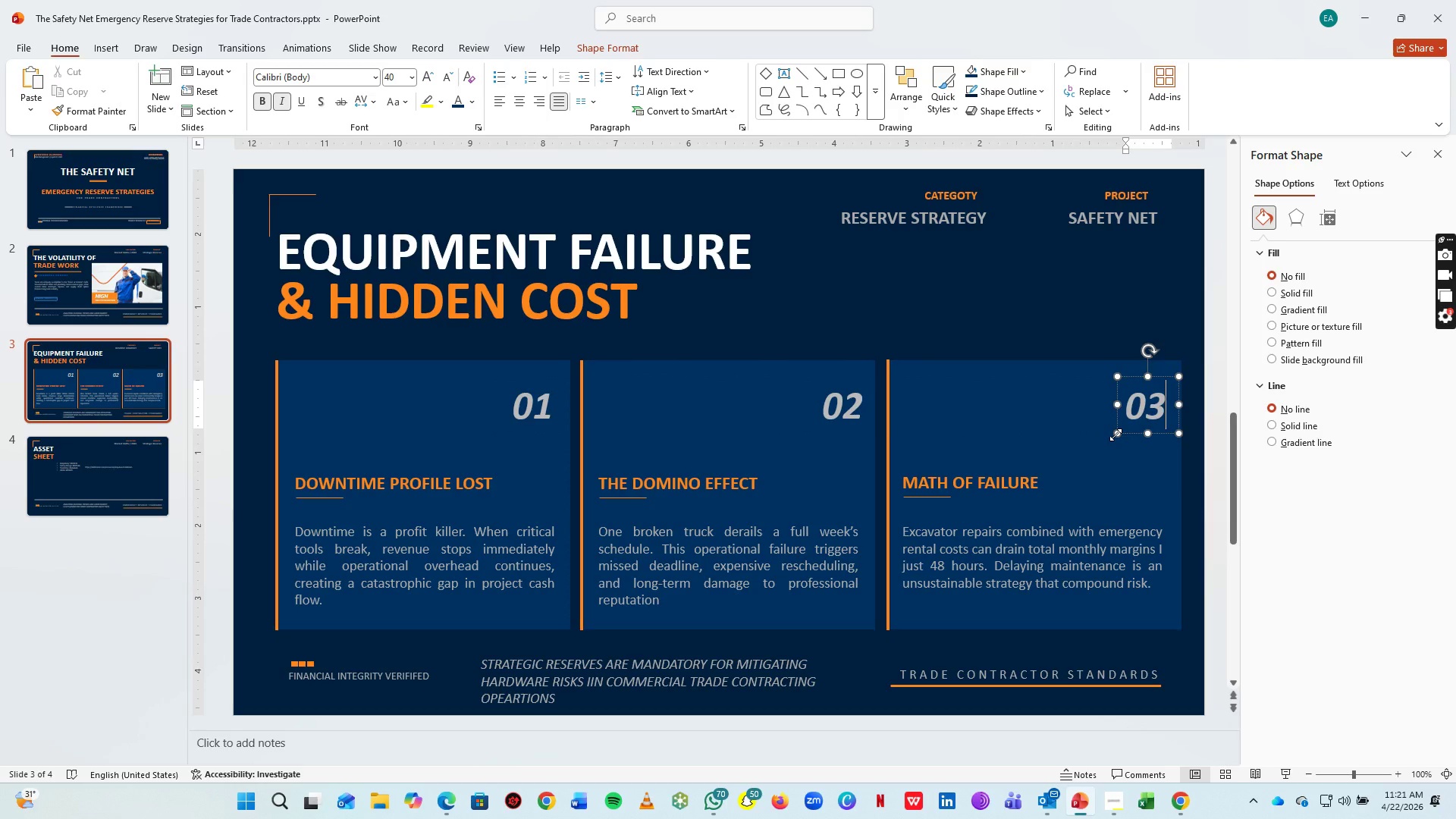 
key(Control+S)
 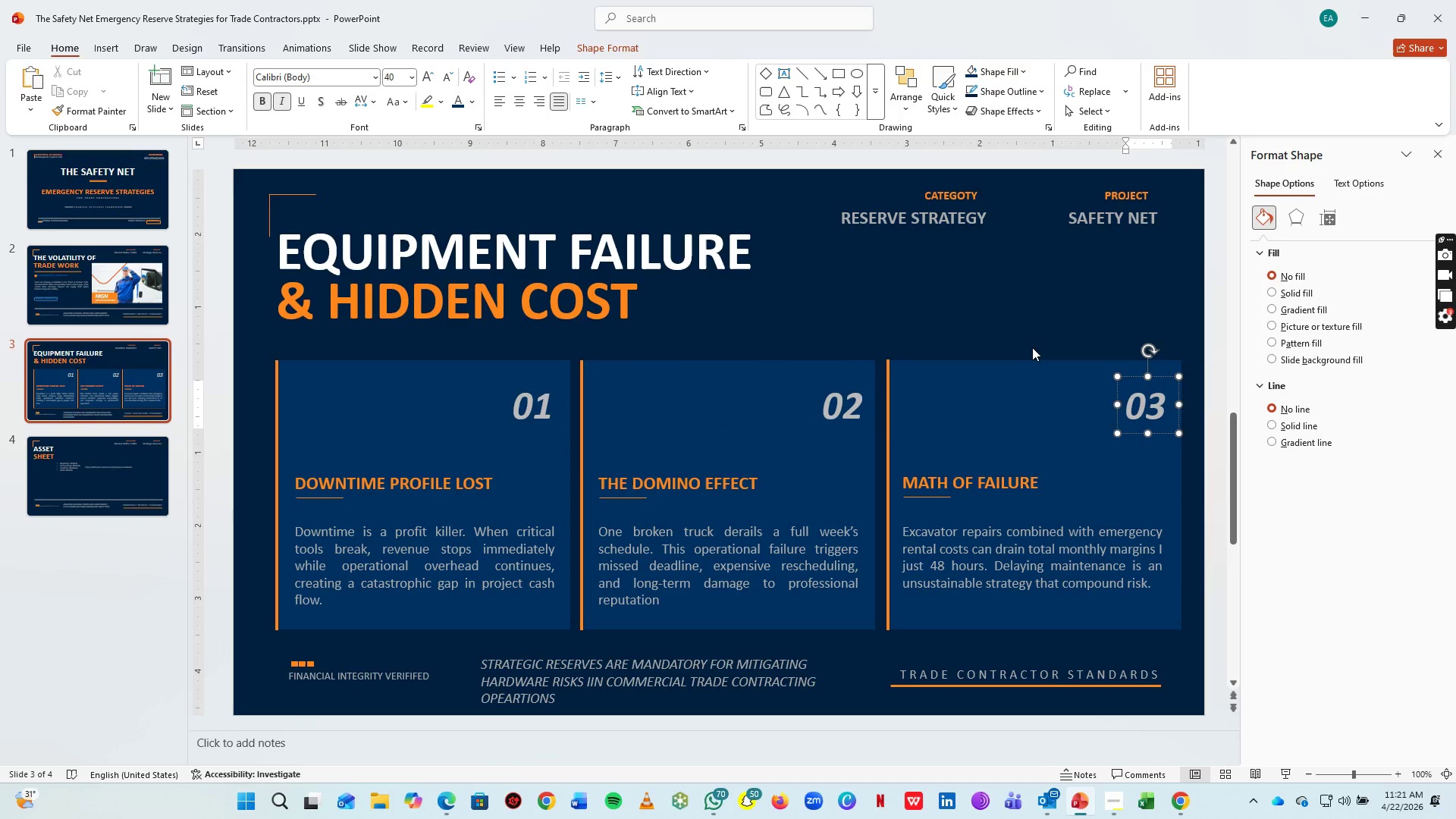 
left_click([1026, 342])
 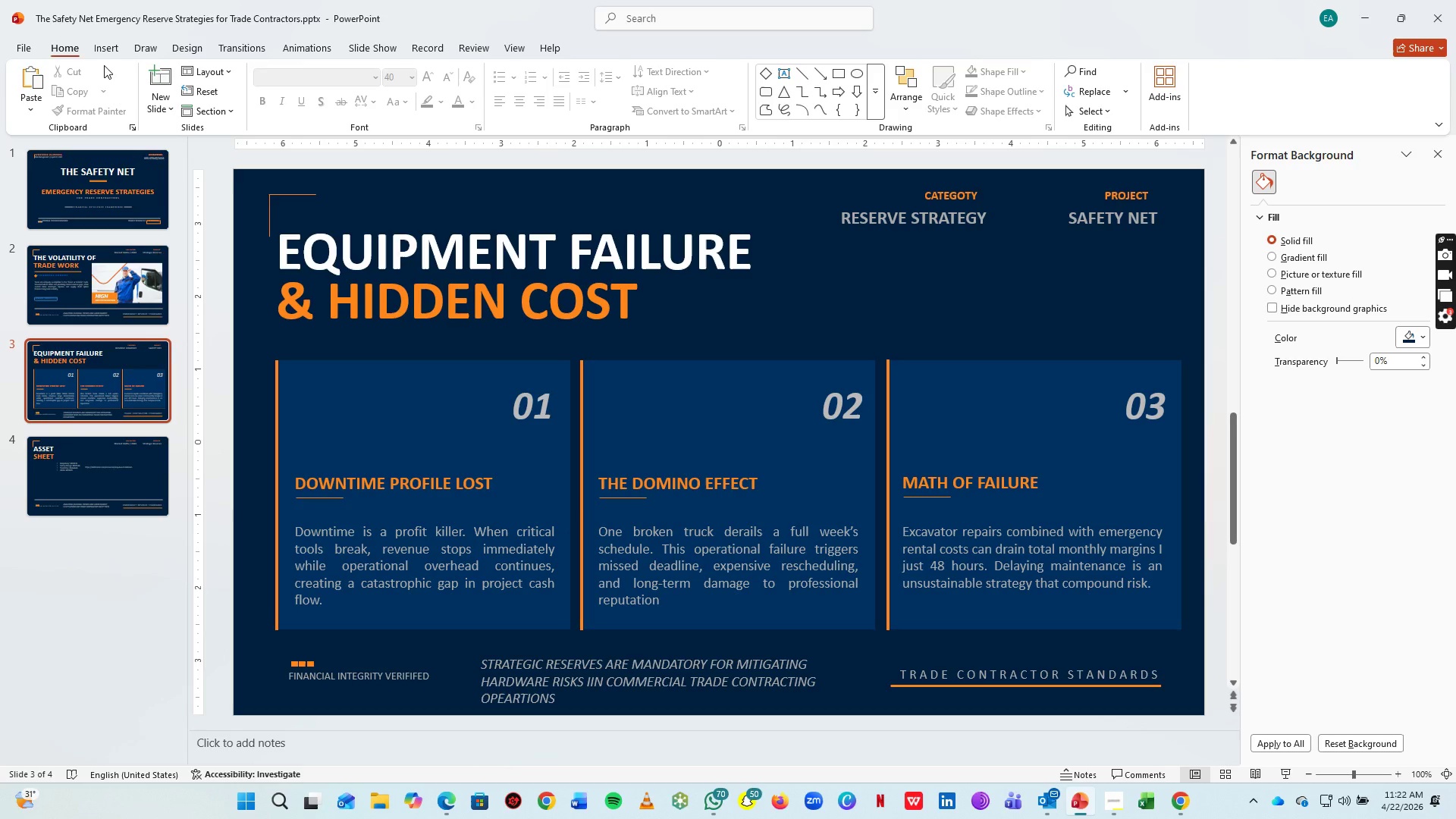 
wait(12.2)
 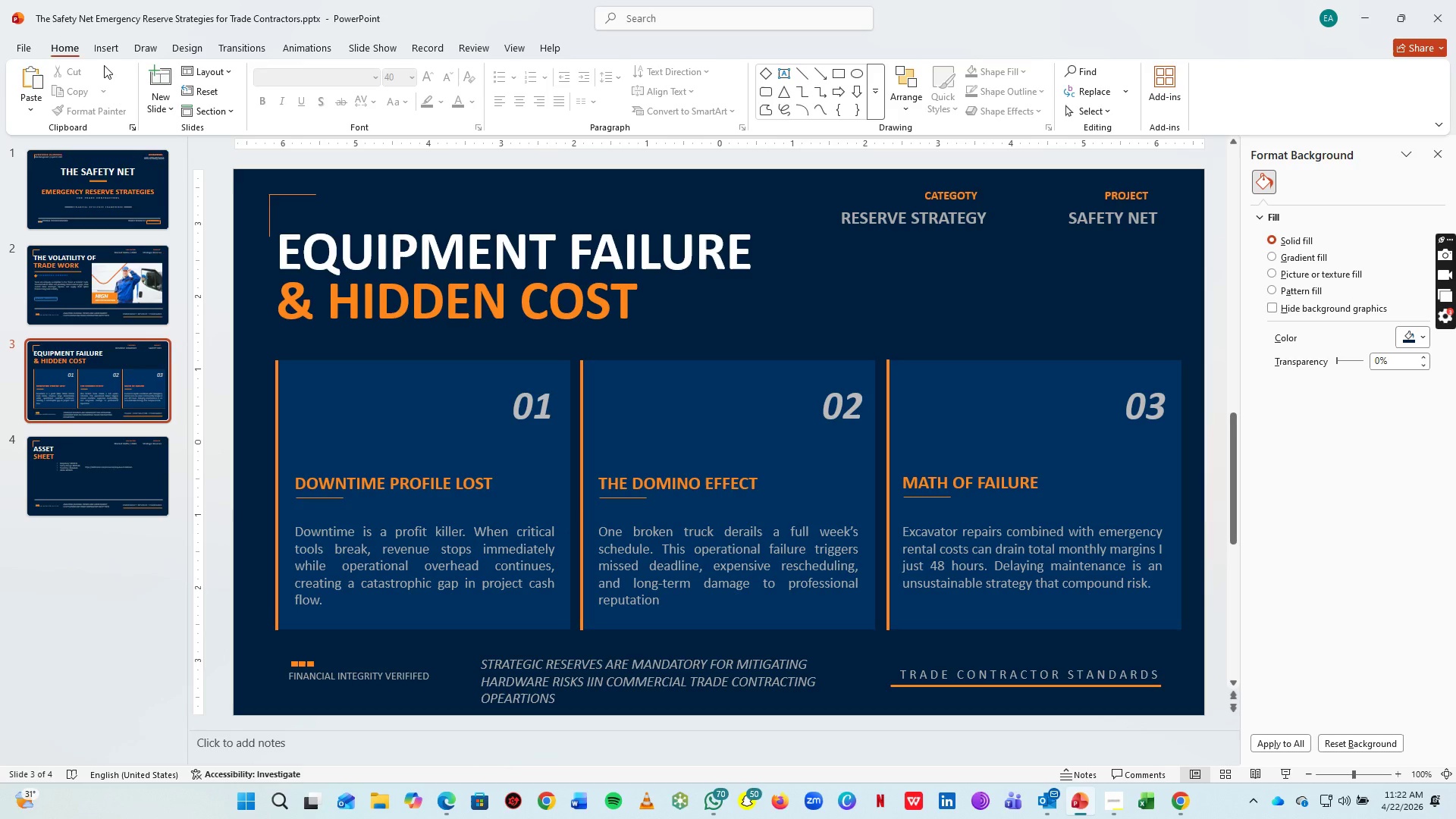 
left_click([114, 50])
 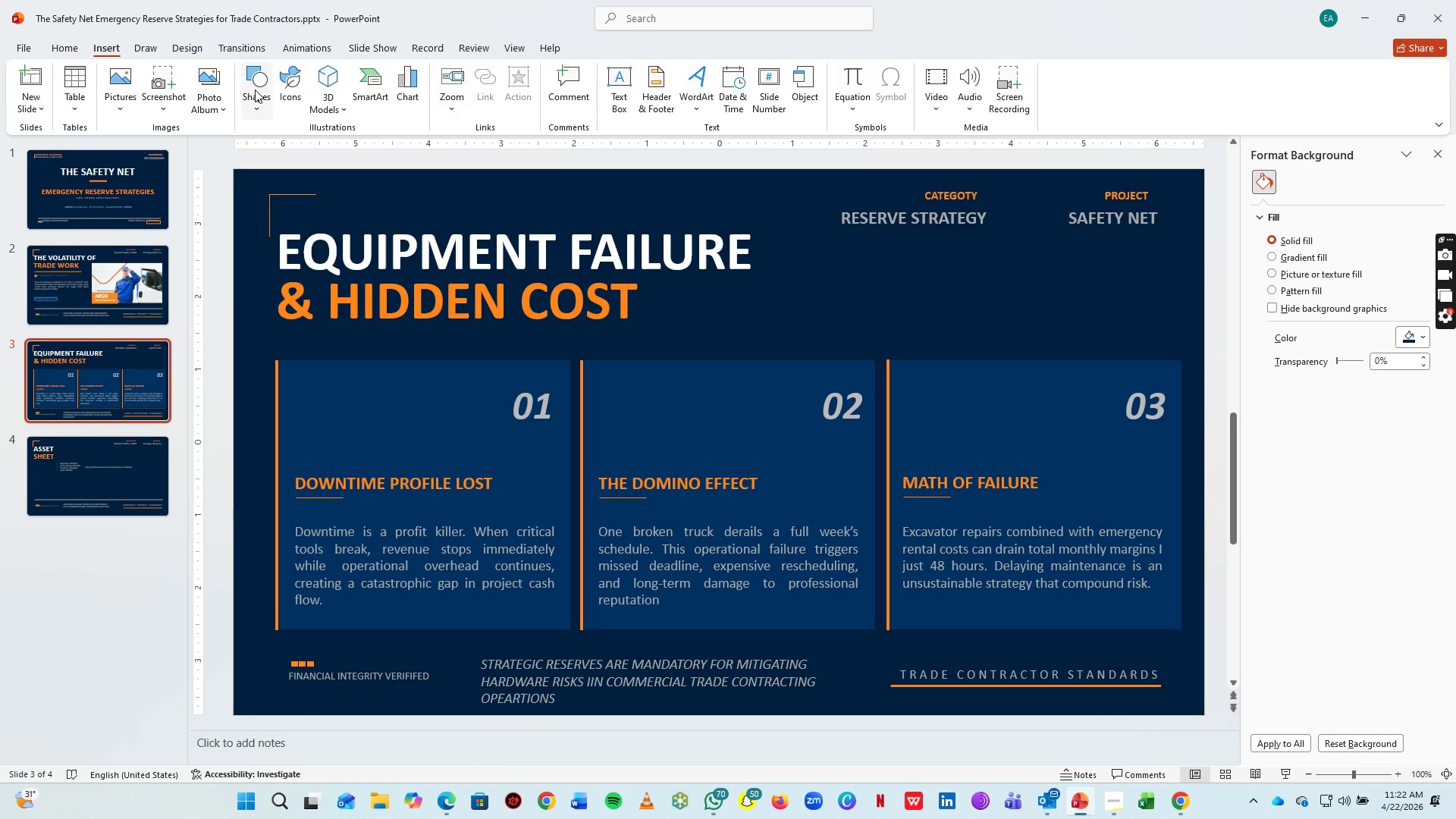 
left_click([255, 89])
 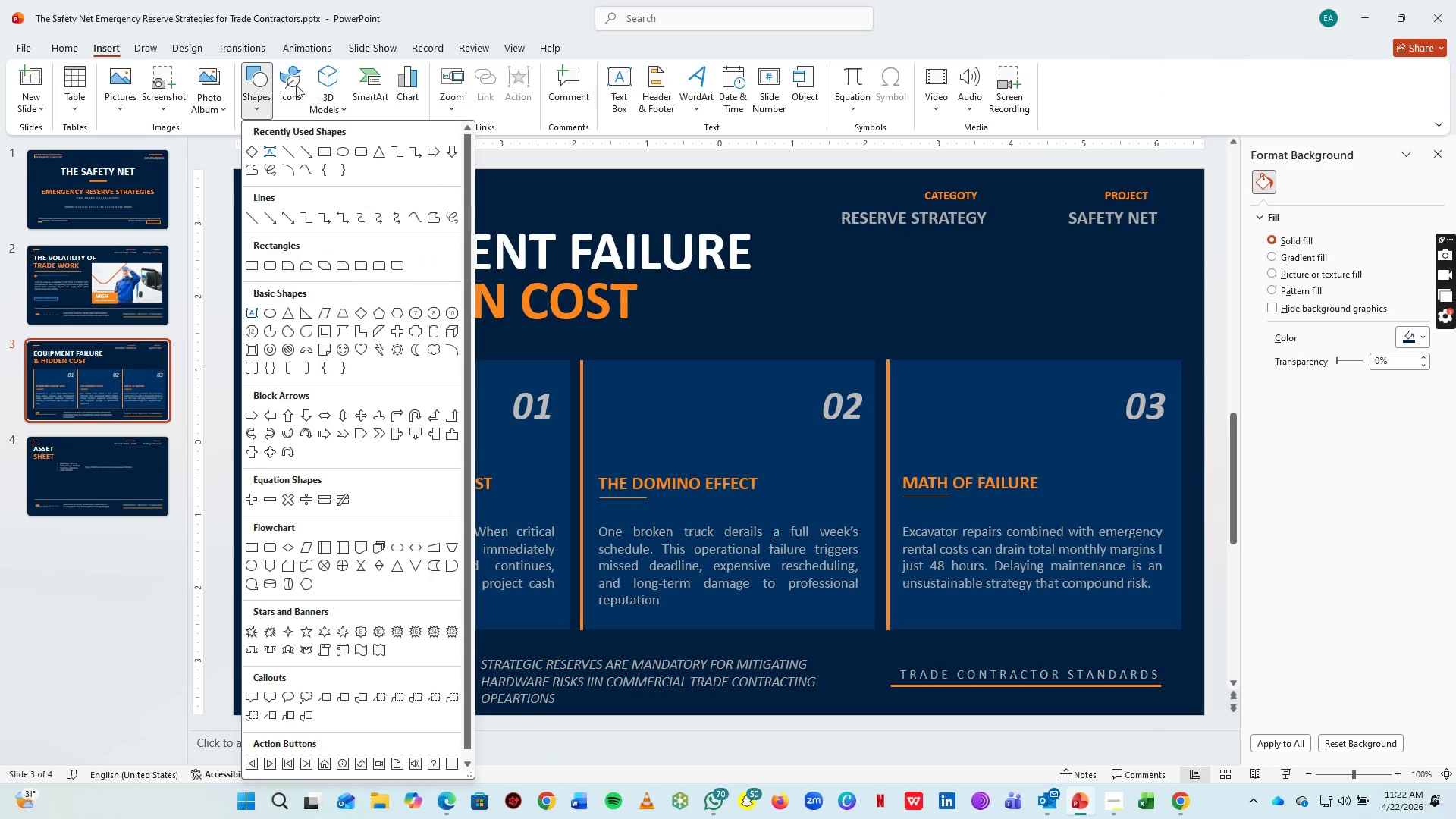 
left_click([292, 83])
 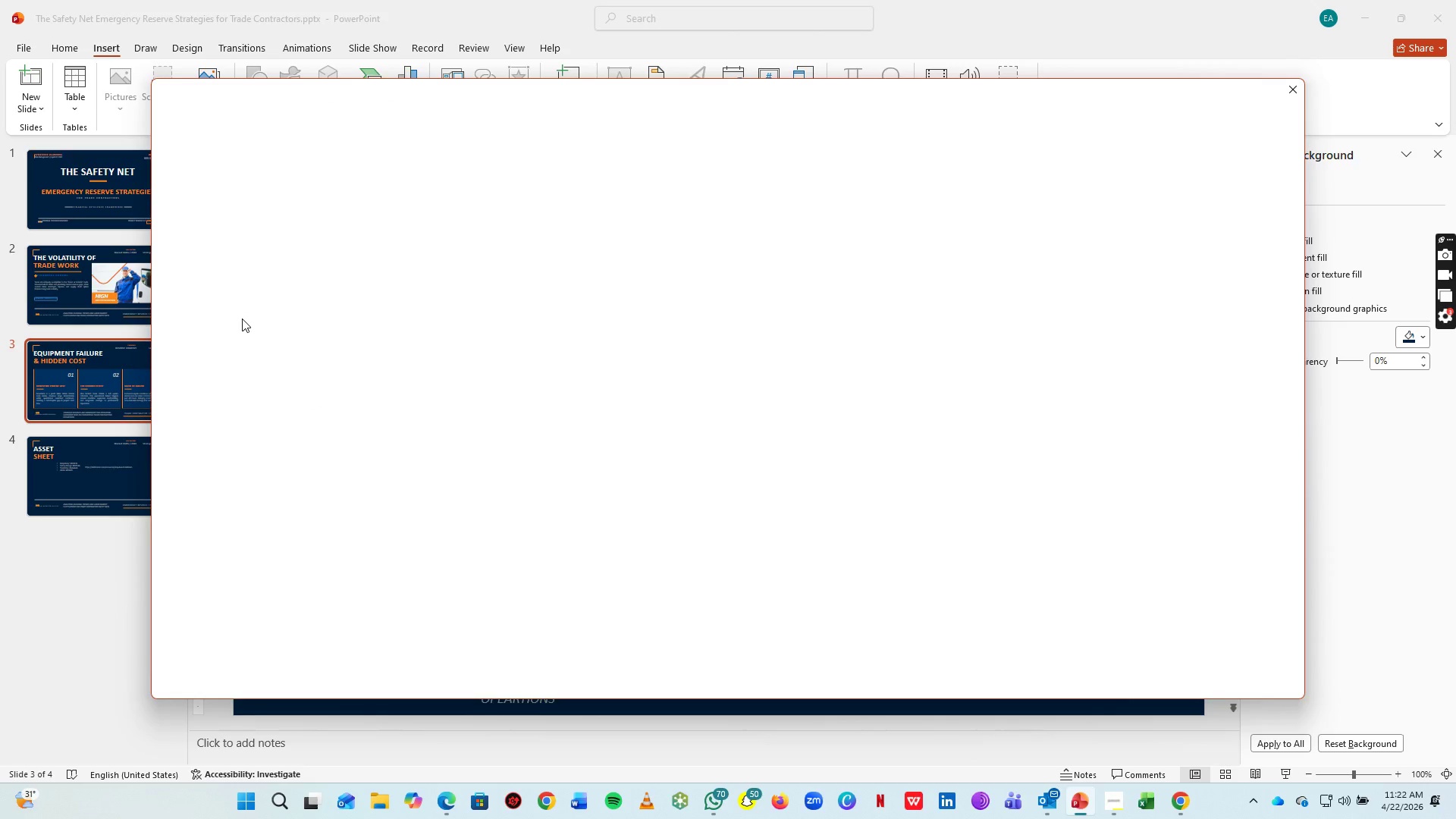 
wait(10.35)
 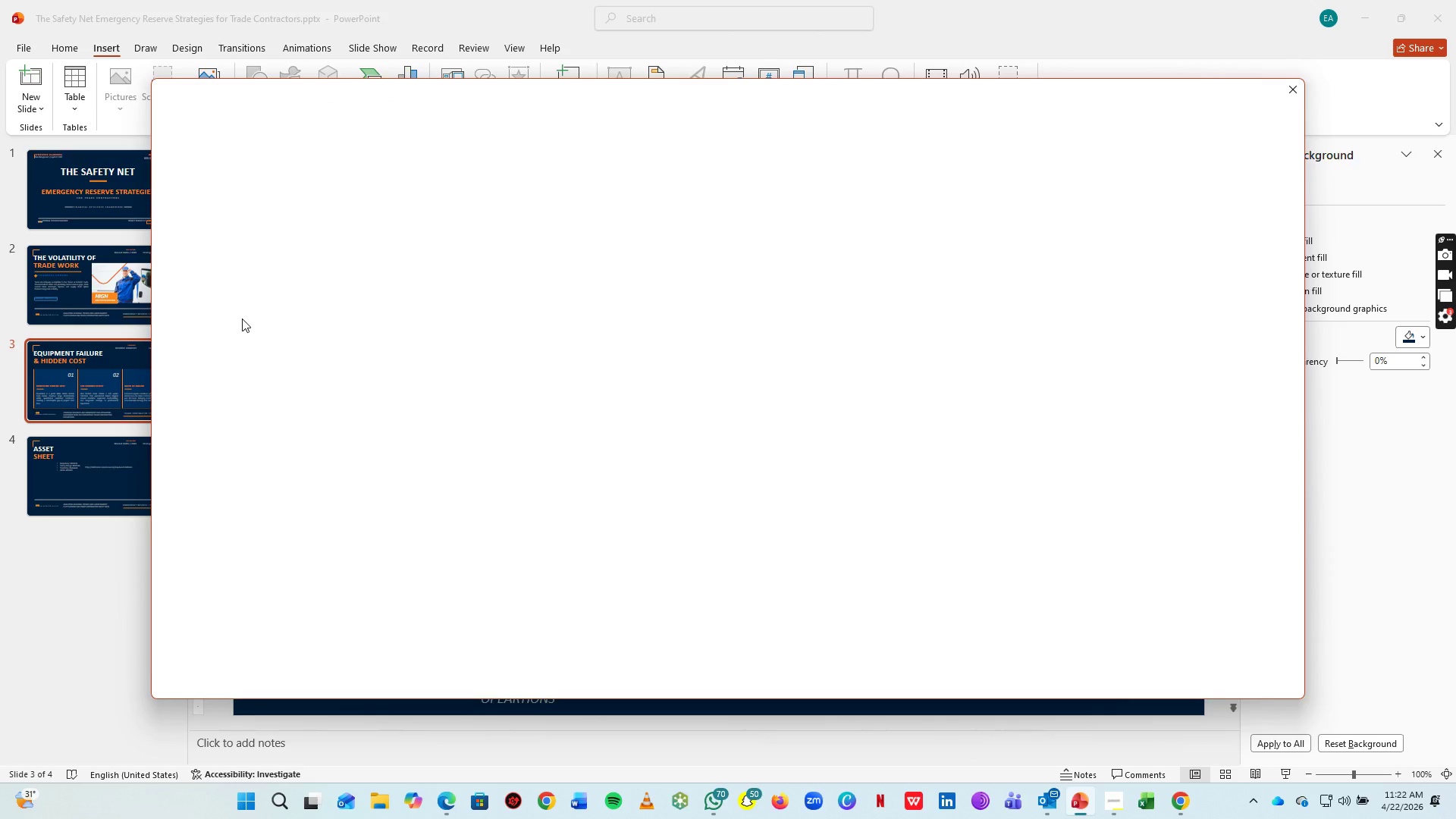 
mouse_move([381, 221])
 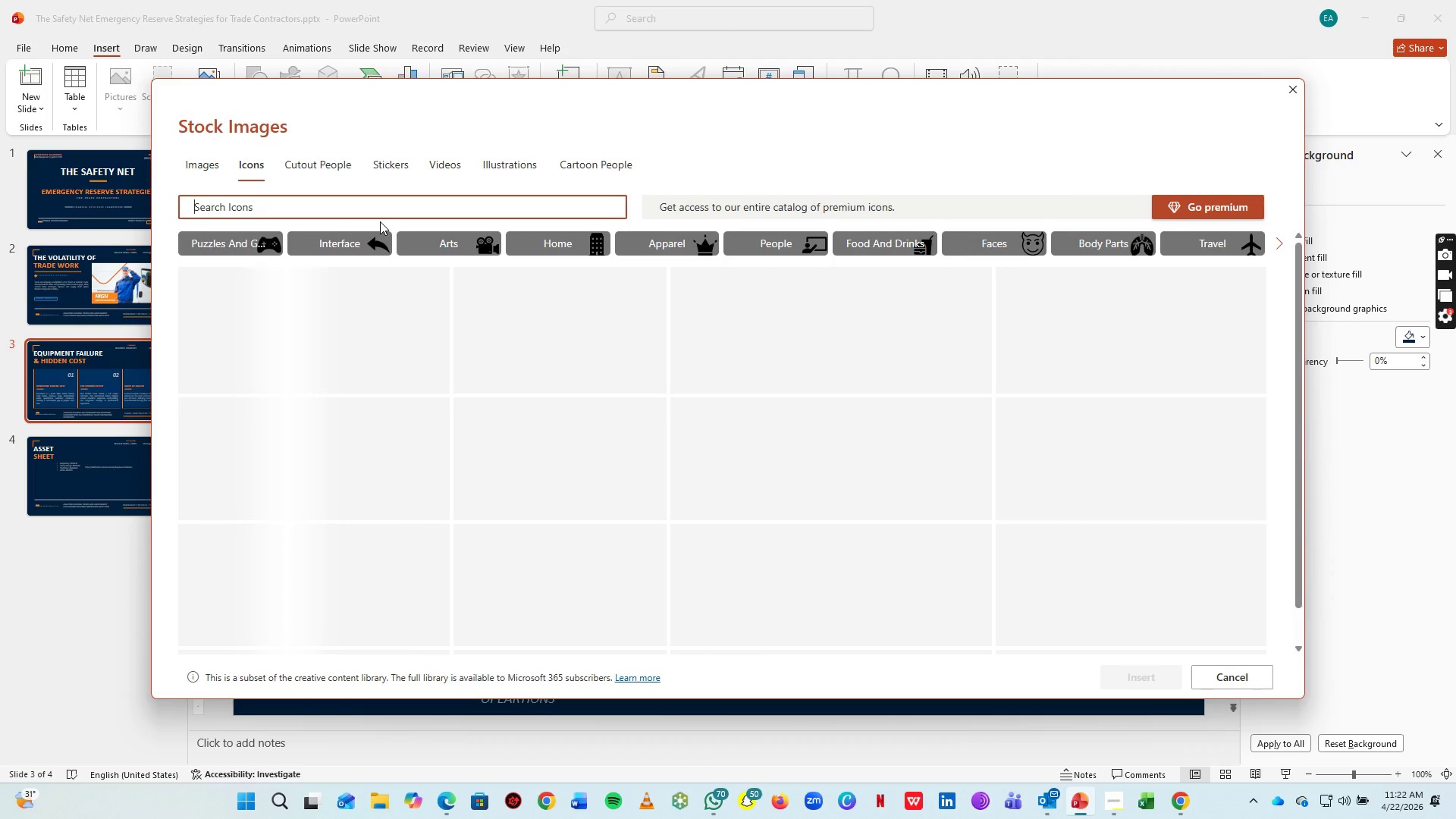 
type(SKULL)
 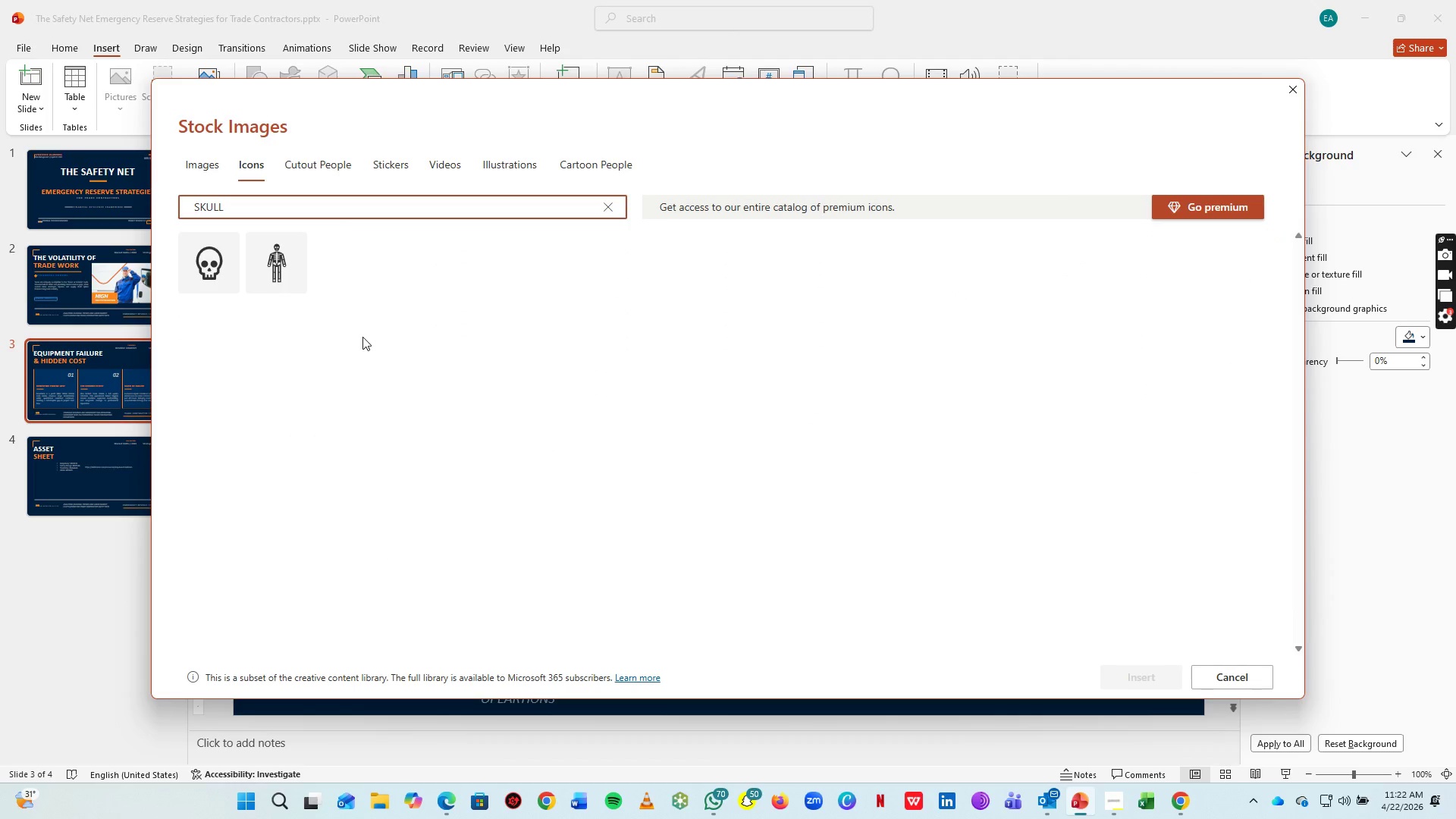 
left_click([196, 266])
 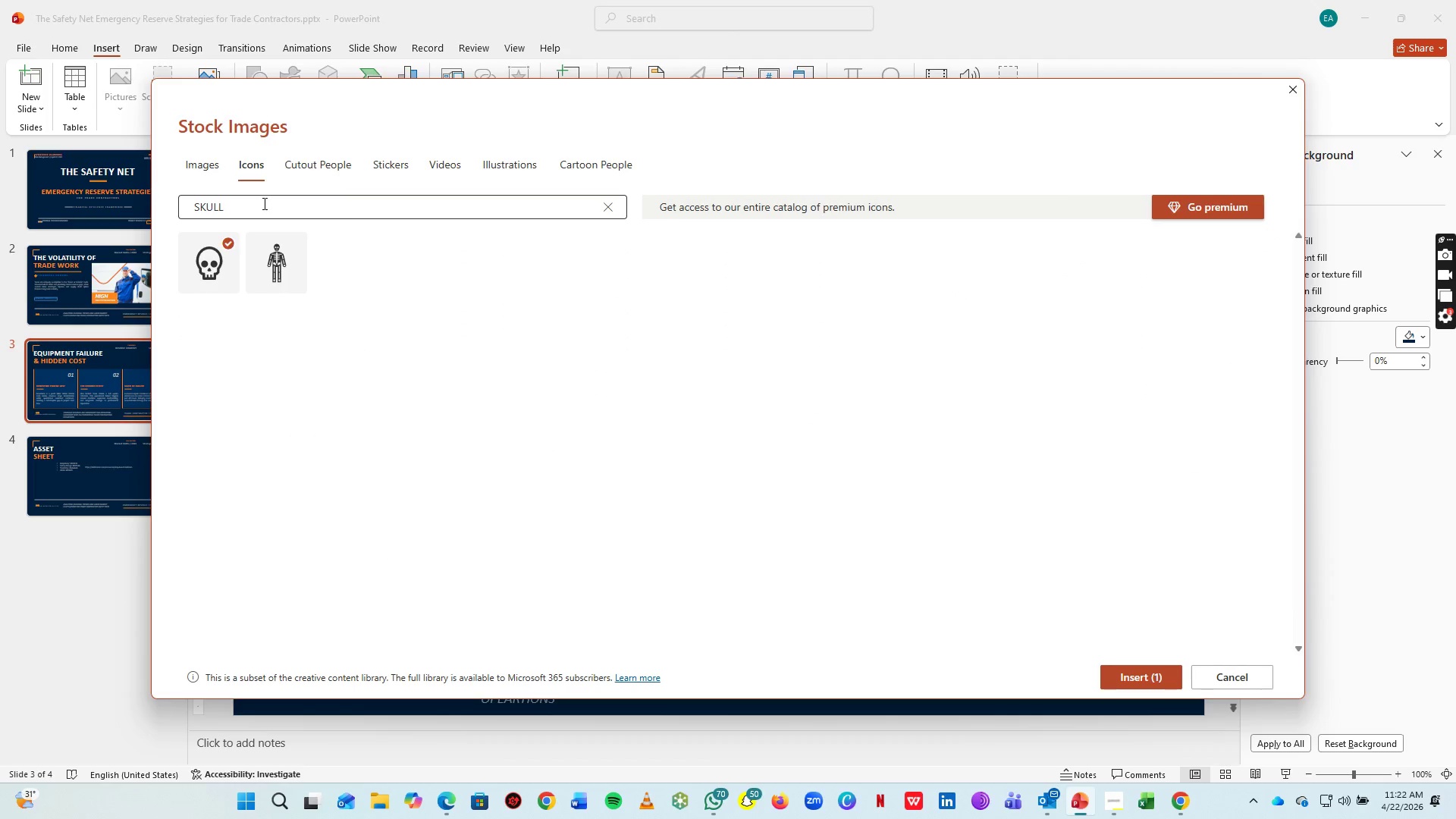 
left_click([263, 203])
 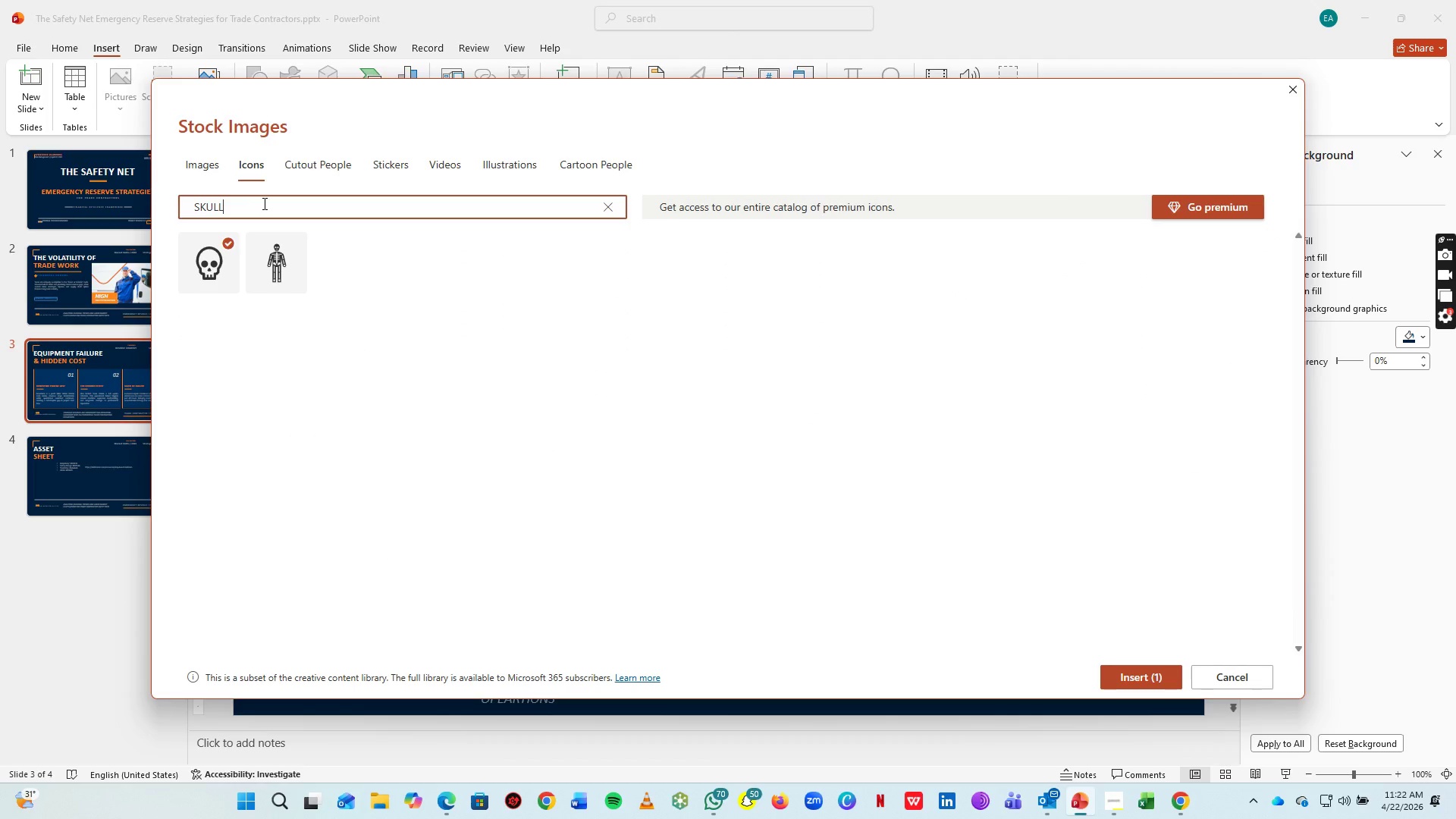 
key(Control+A)
 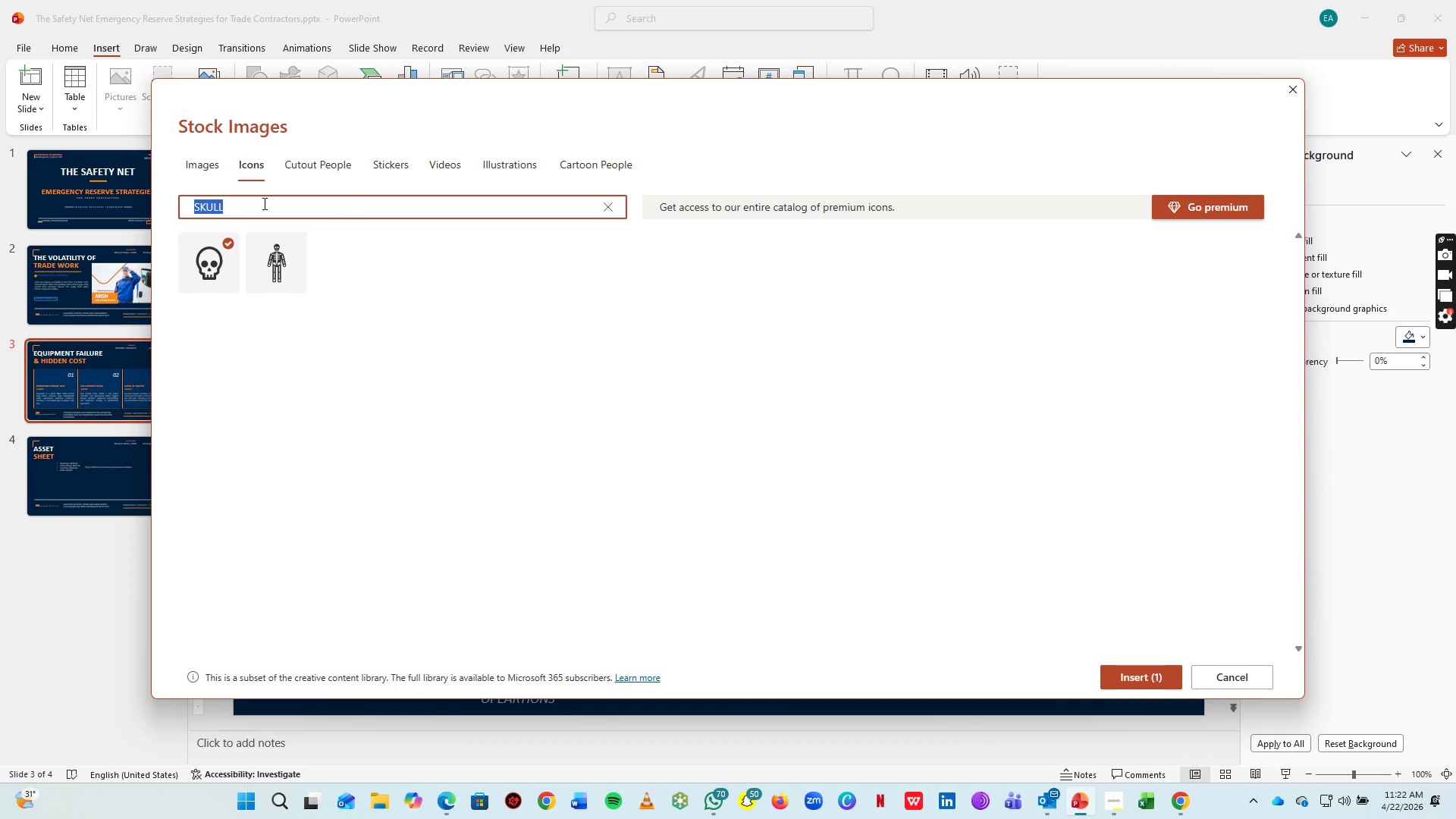 
type(CALCULATOR)
 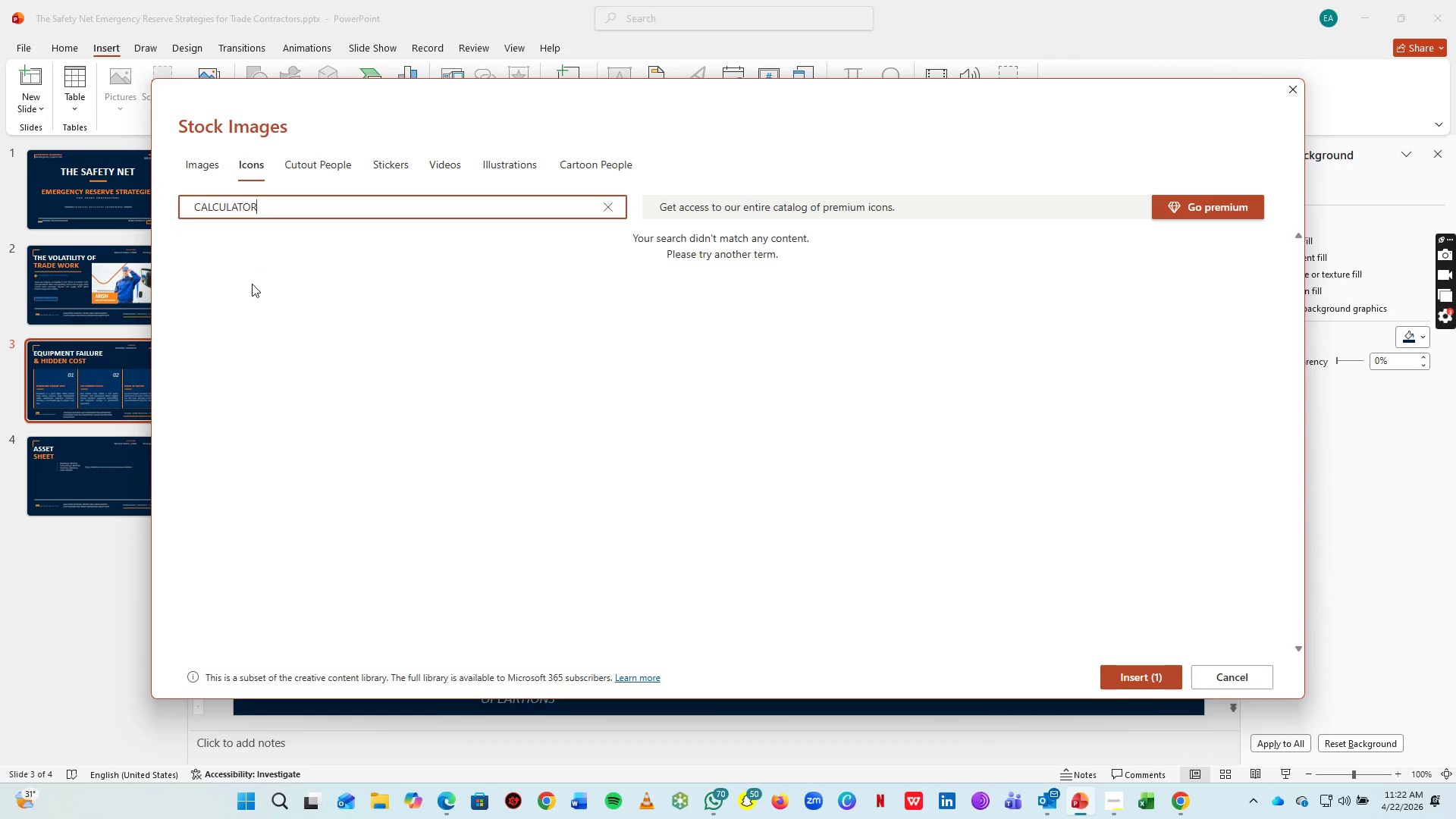 
key(Control+A)
 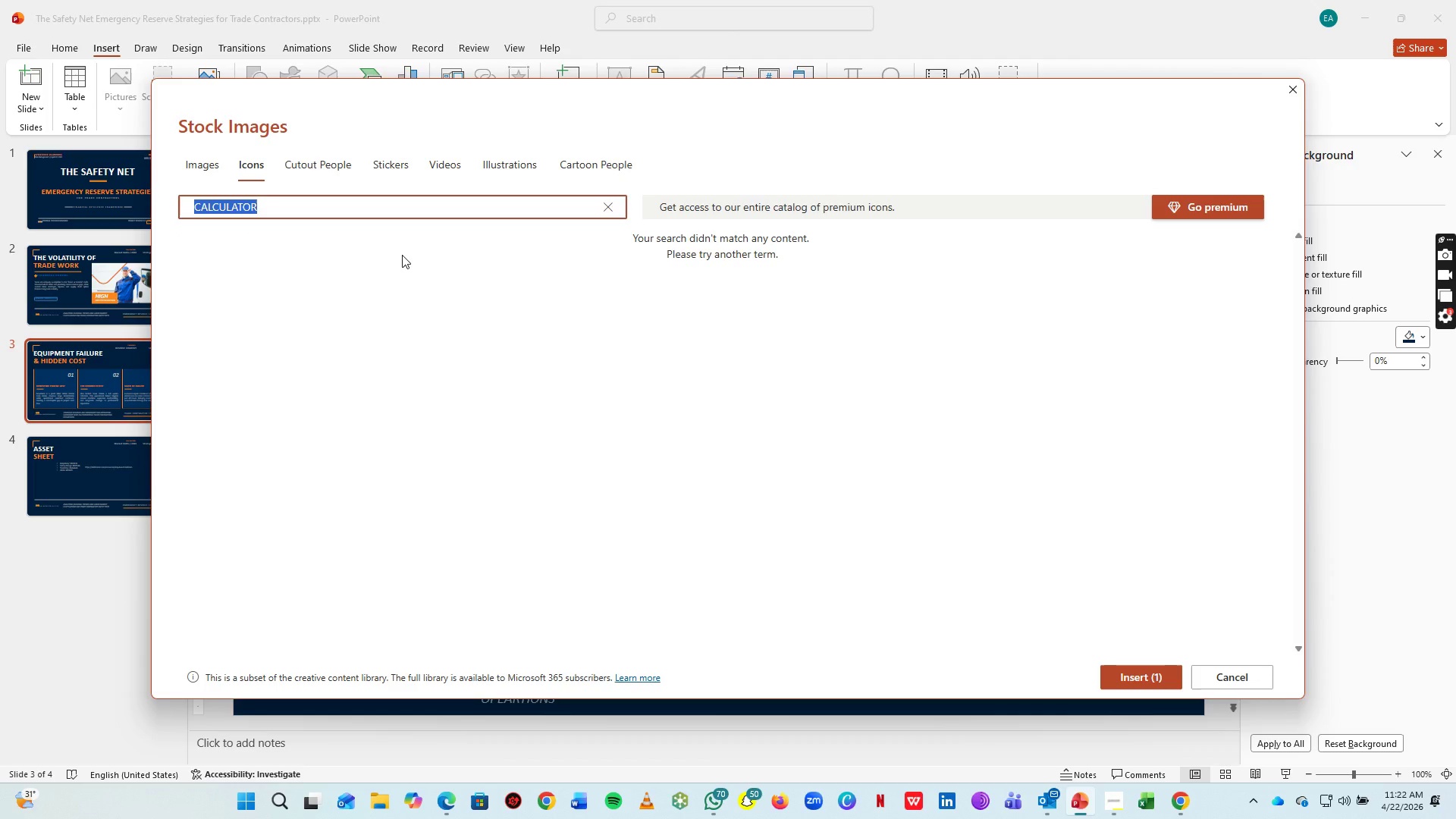 
key(Backspace)
 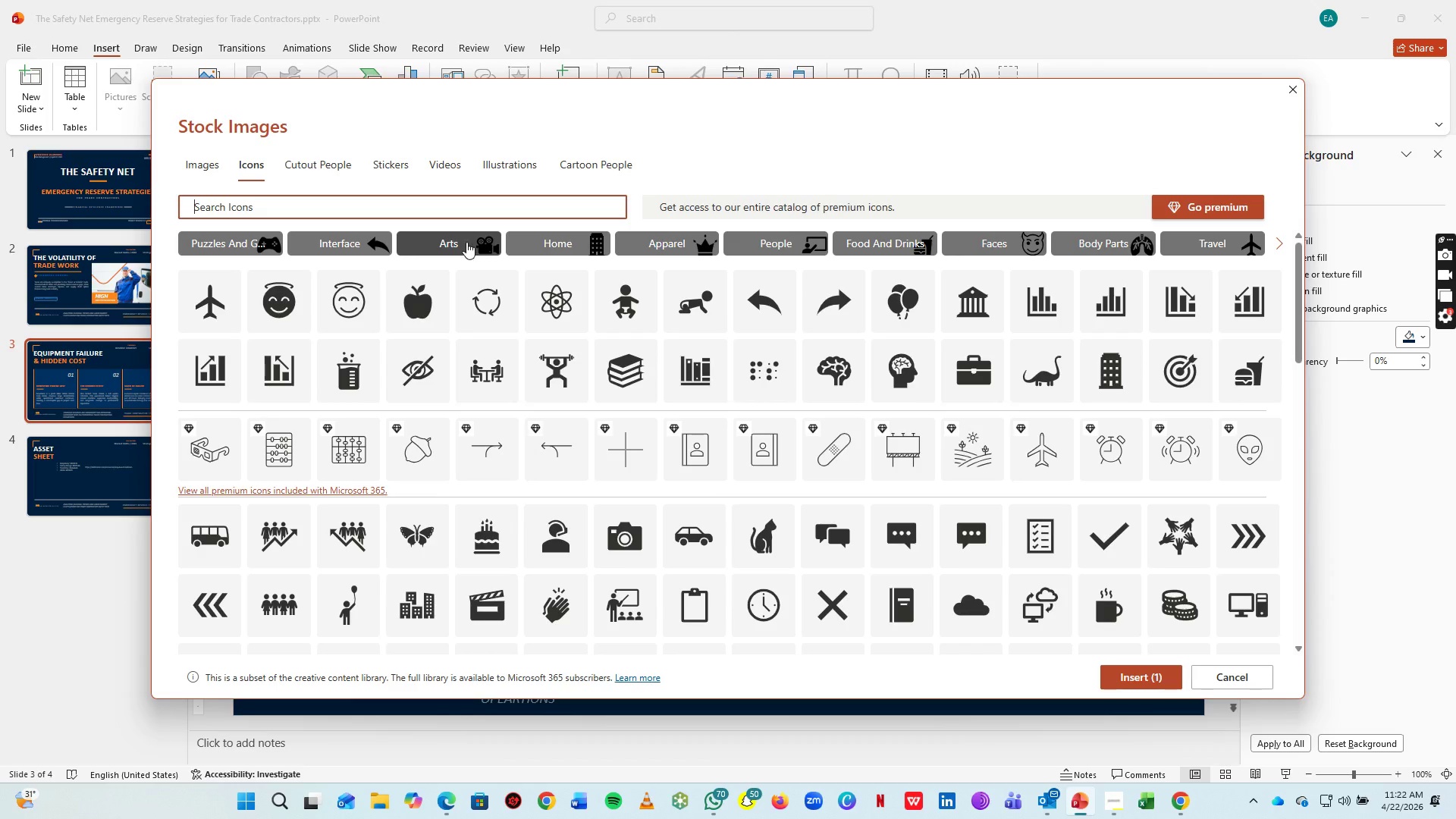 
wait(6.34)
 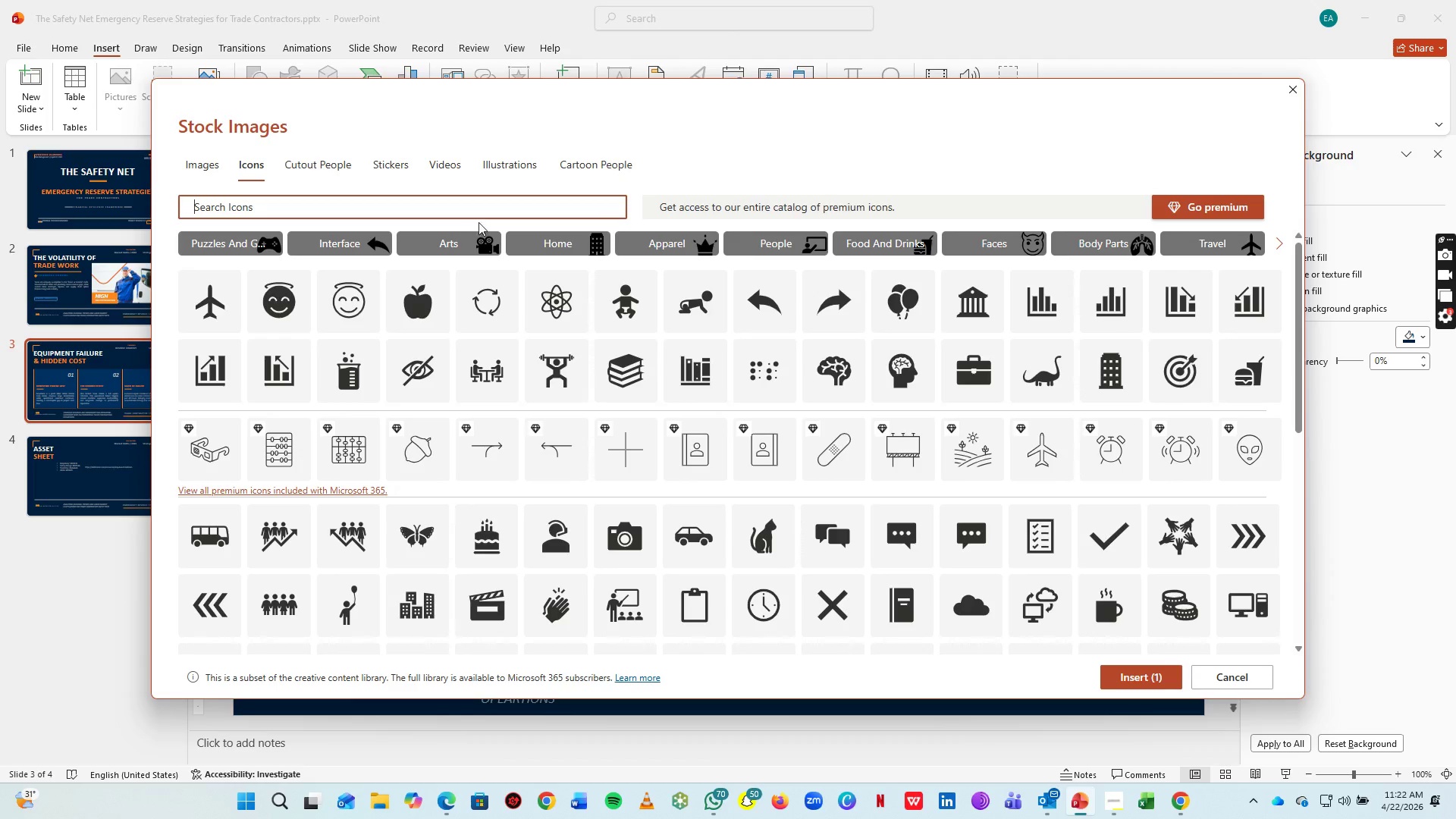 
left_click([449, 205])
 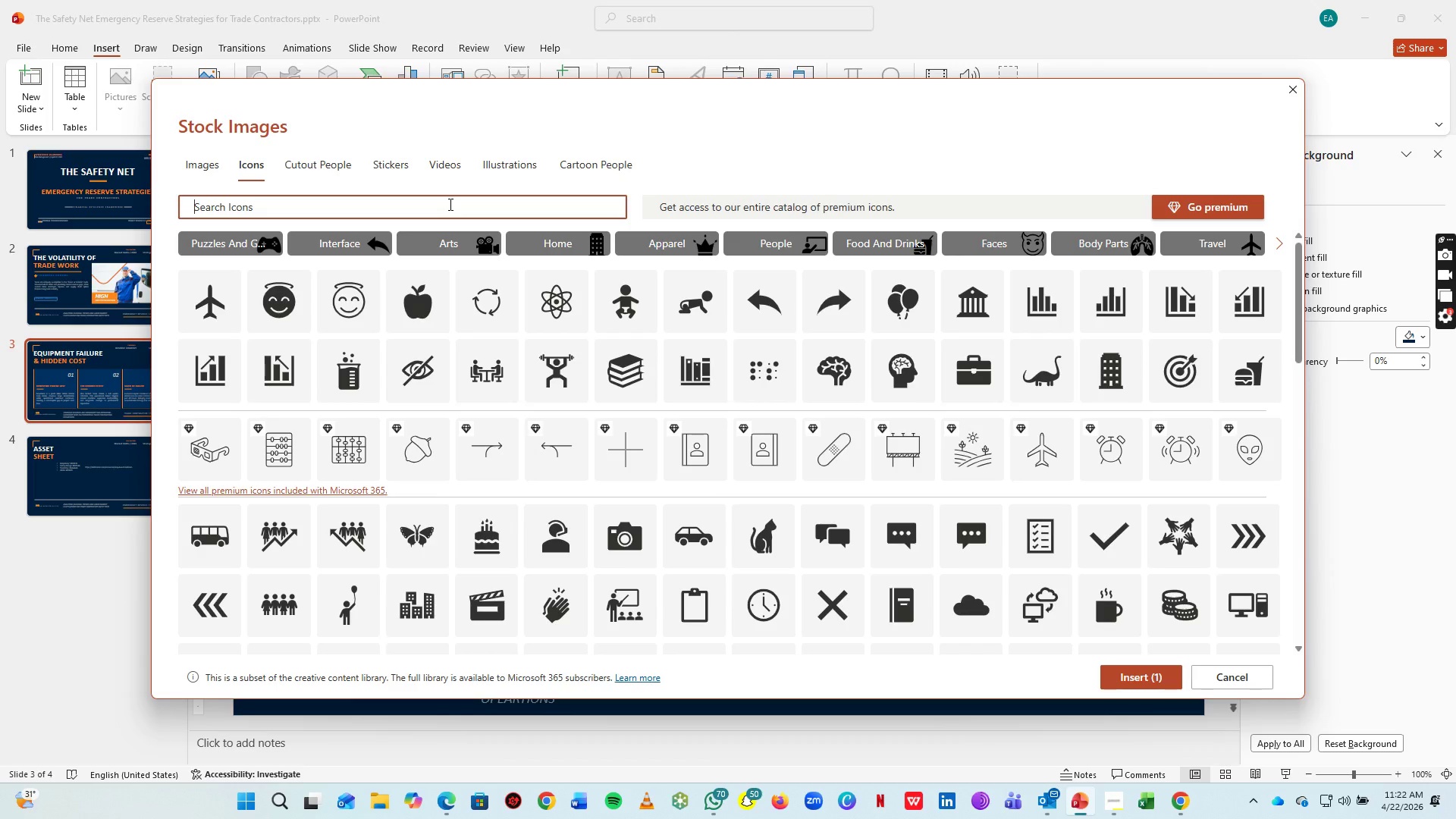 
type(PHONR[Home])
key(Backspace)
type(E)
 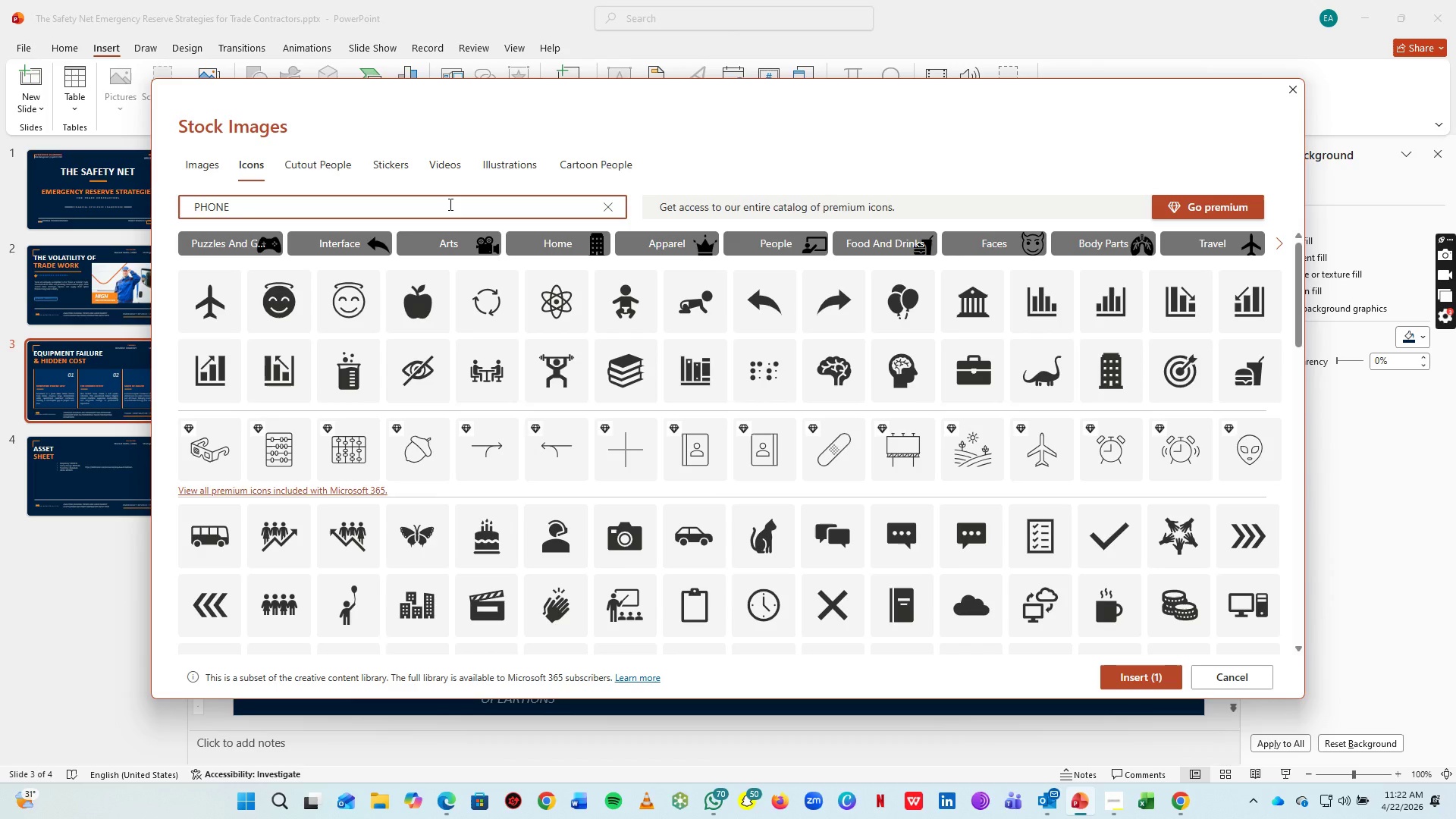 
hold_key(key=ArrowRight, duration=0.95)
 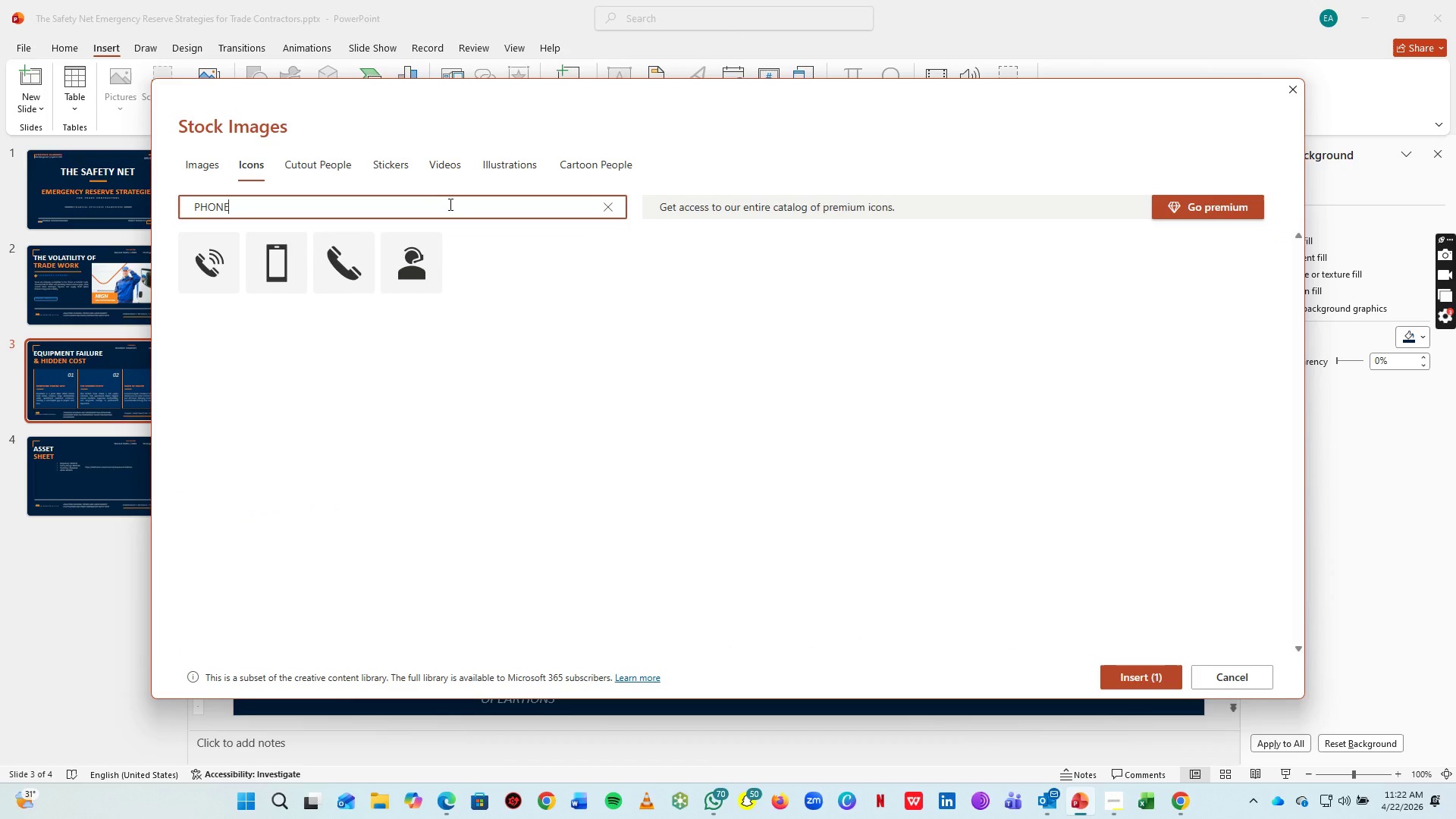 
left_click([270, 276])
 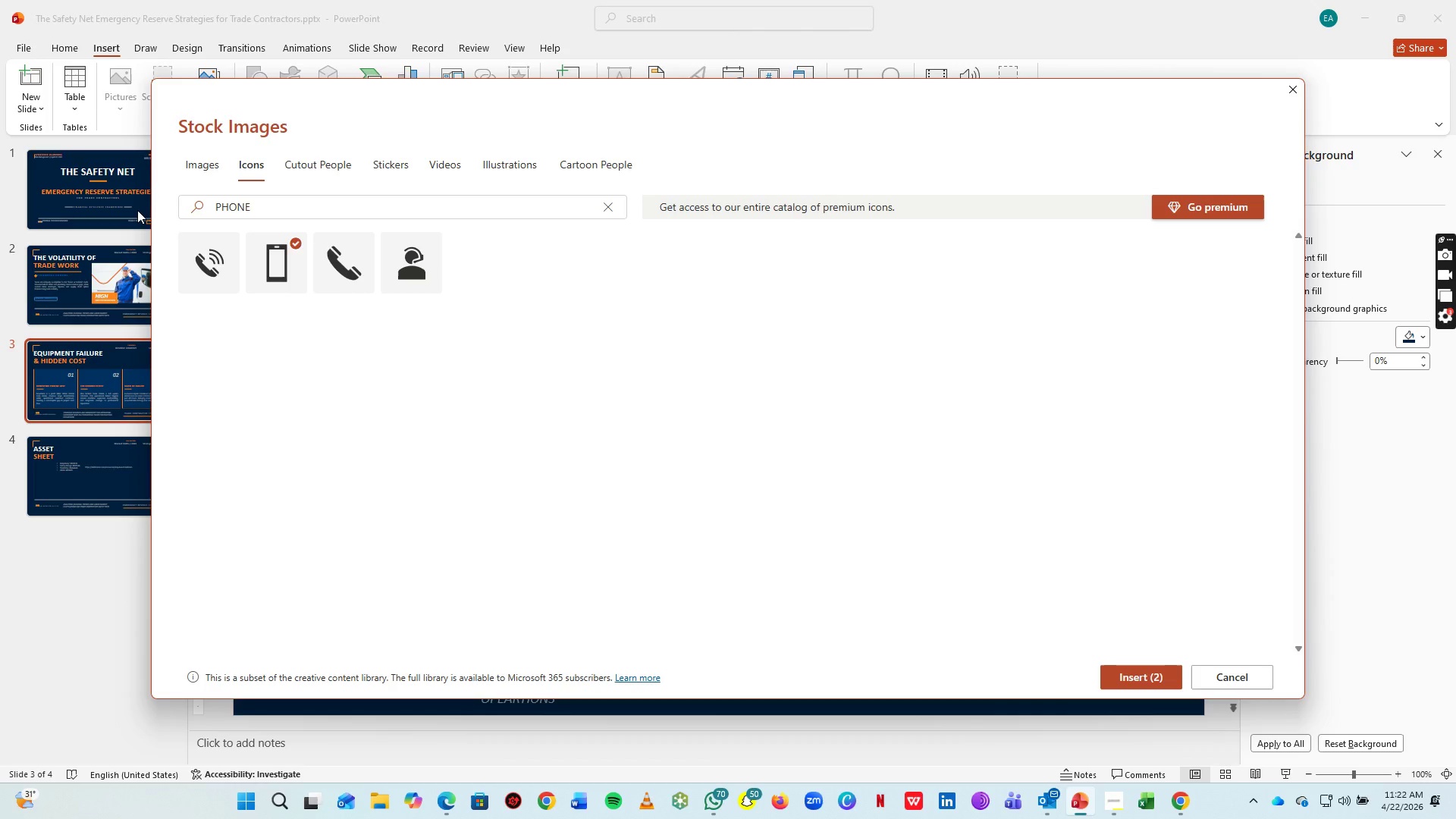 
left_click([240, 214])
 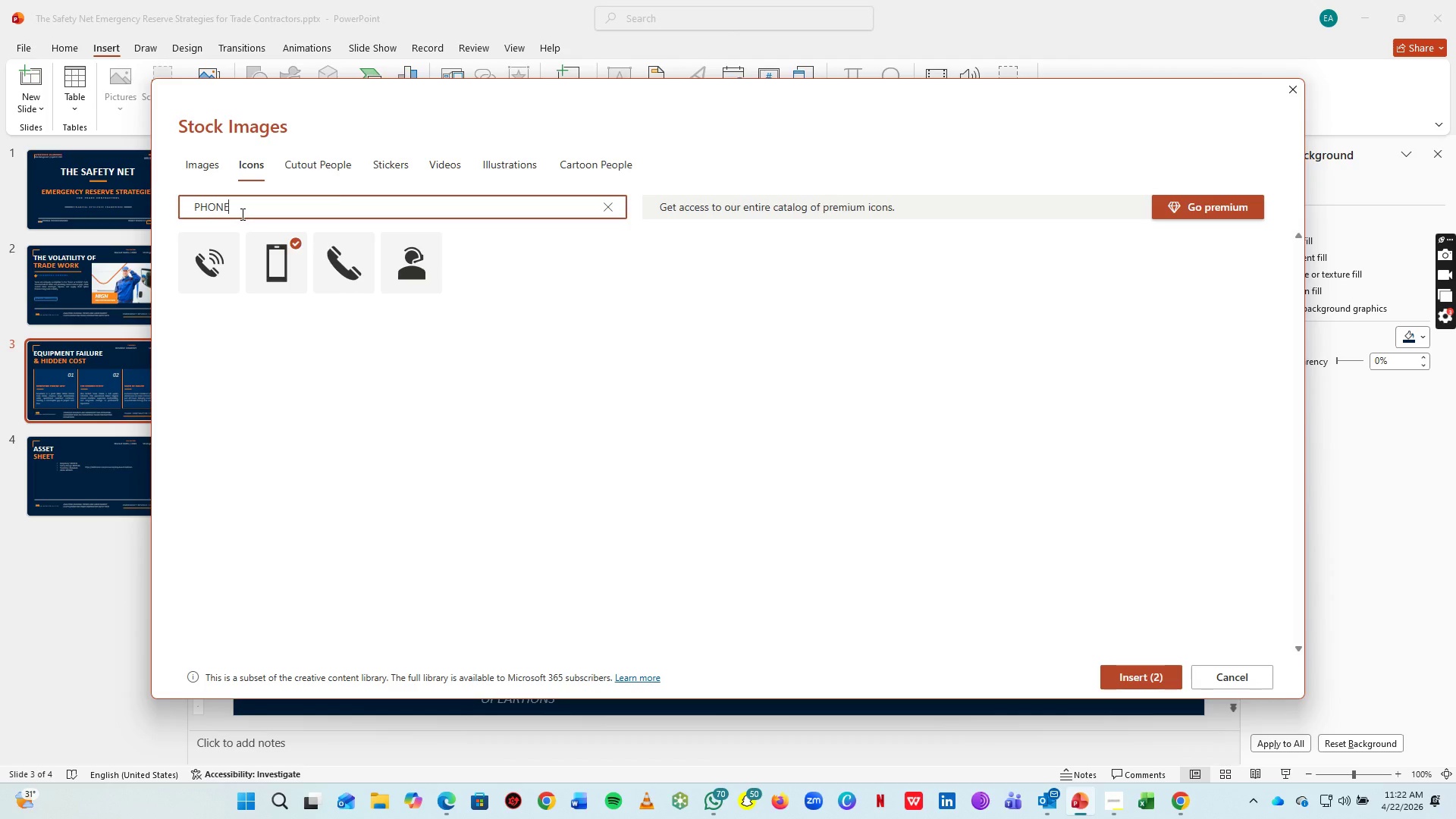 
key(Control+A)
 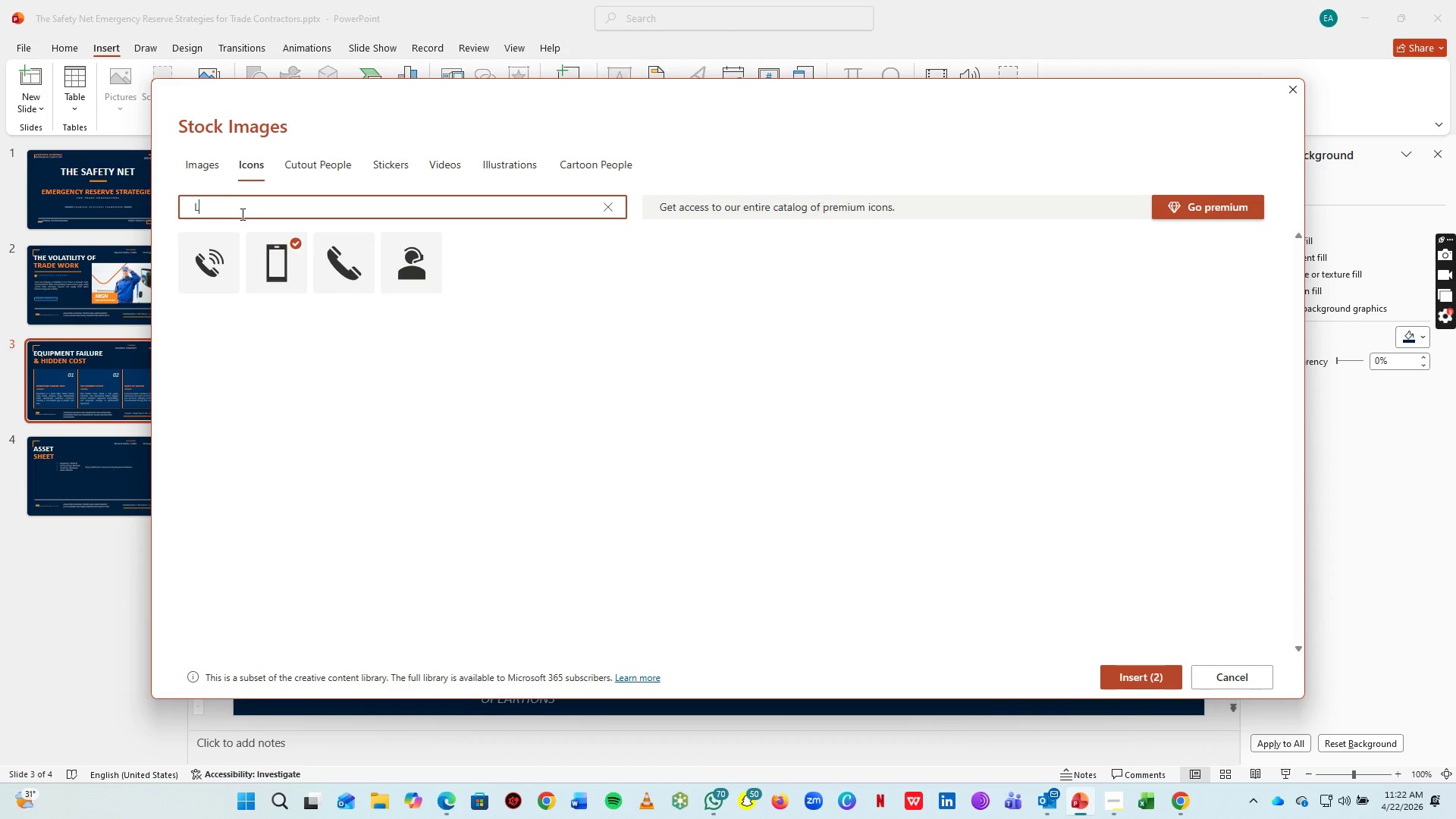 
type(LINK)
 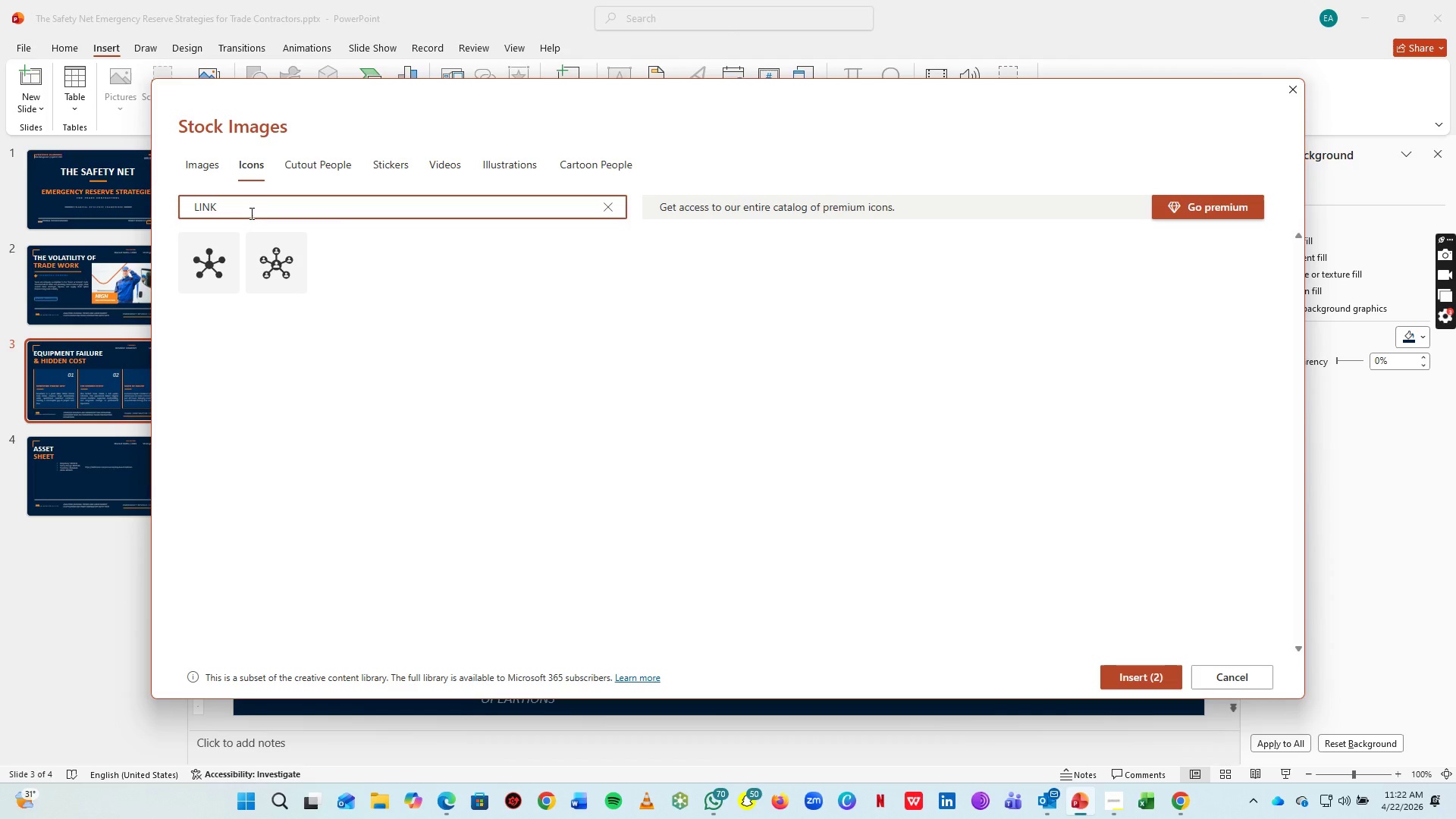 
left_click([272, 260])
 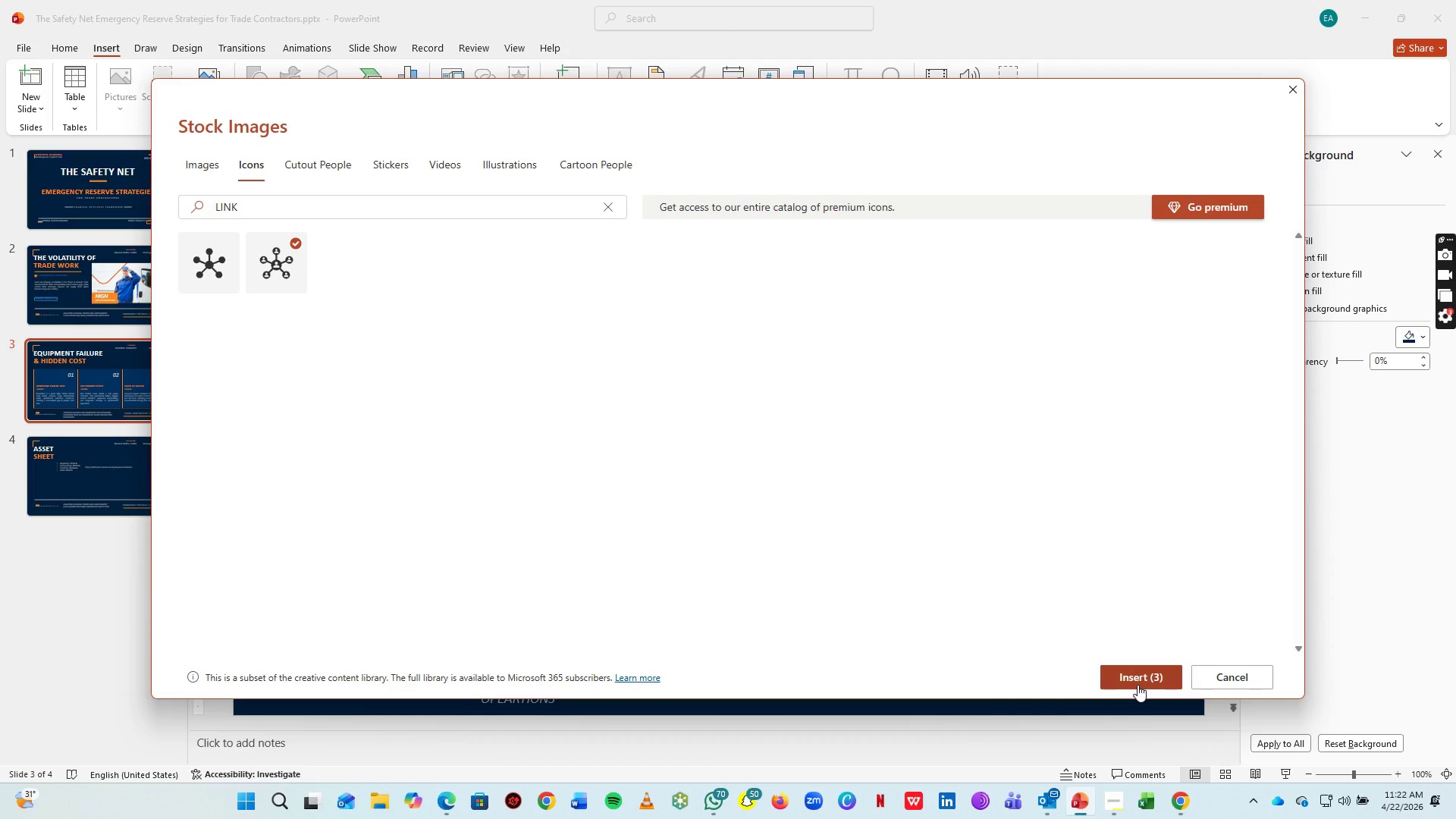 
left_click([1138, 685])
 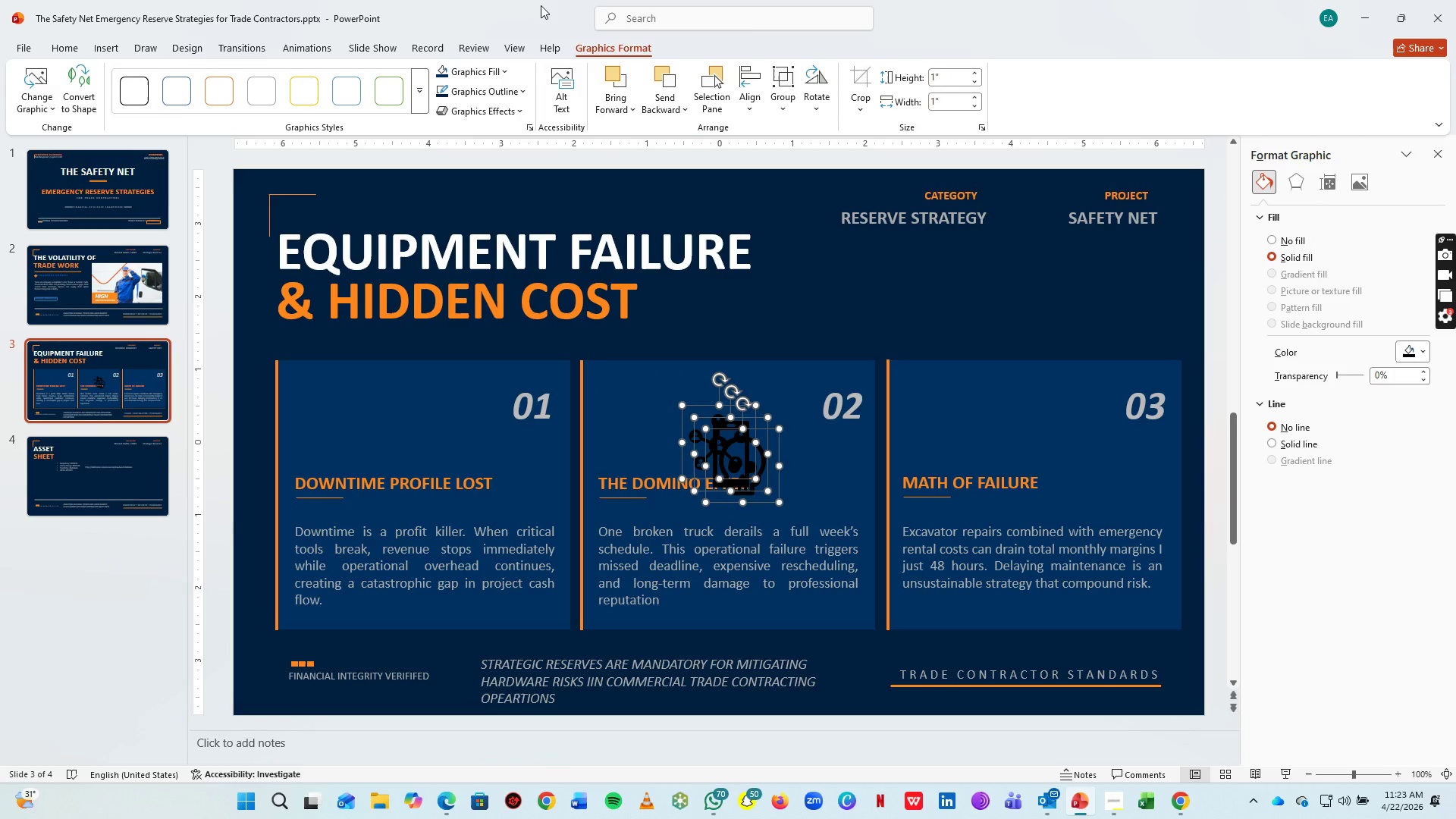 
wait(5.66)
 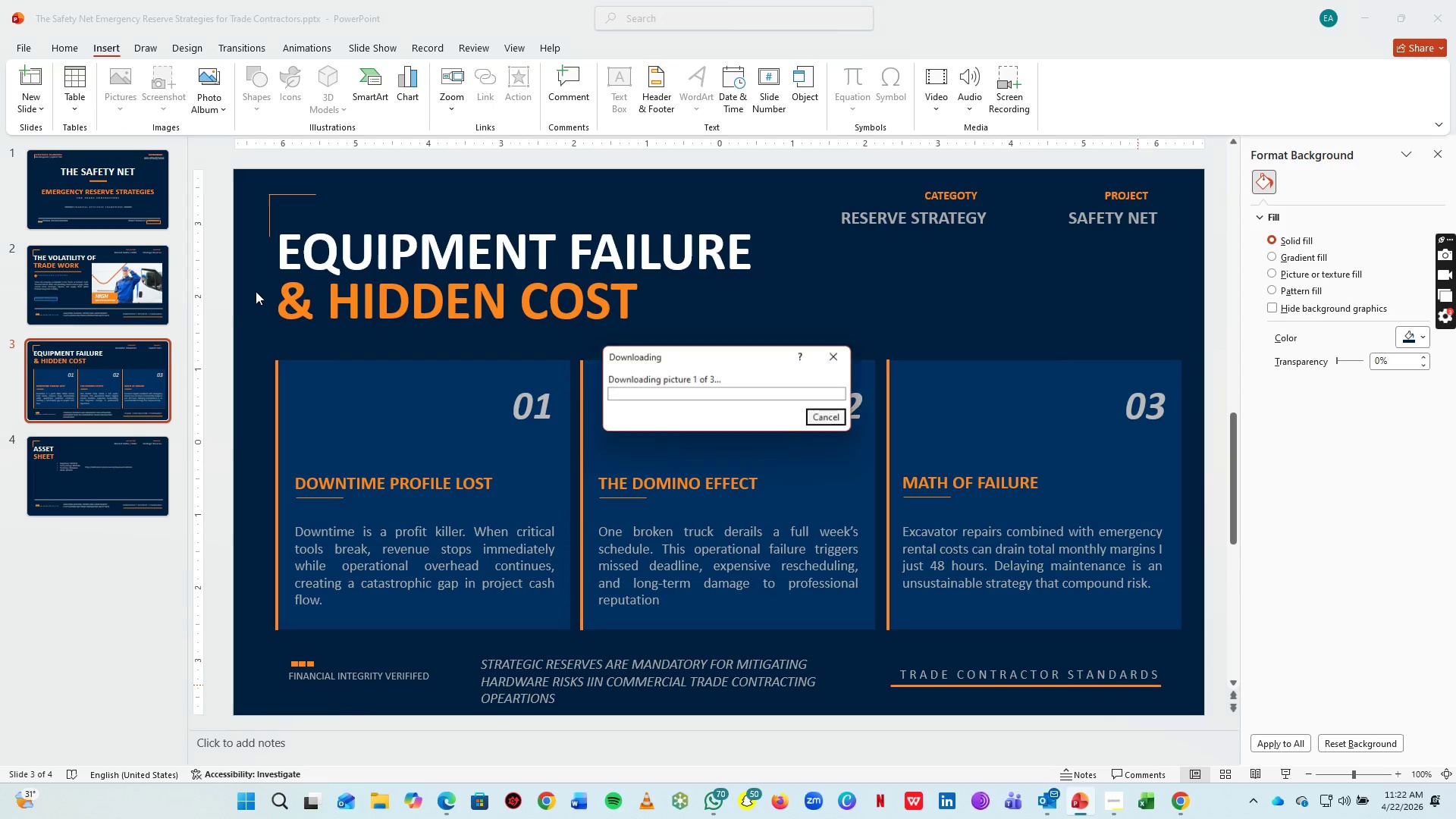 
left_click([457, 74])
 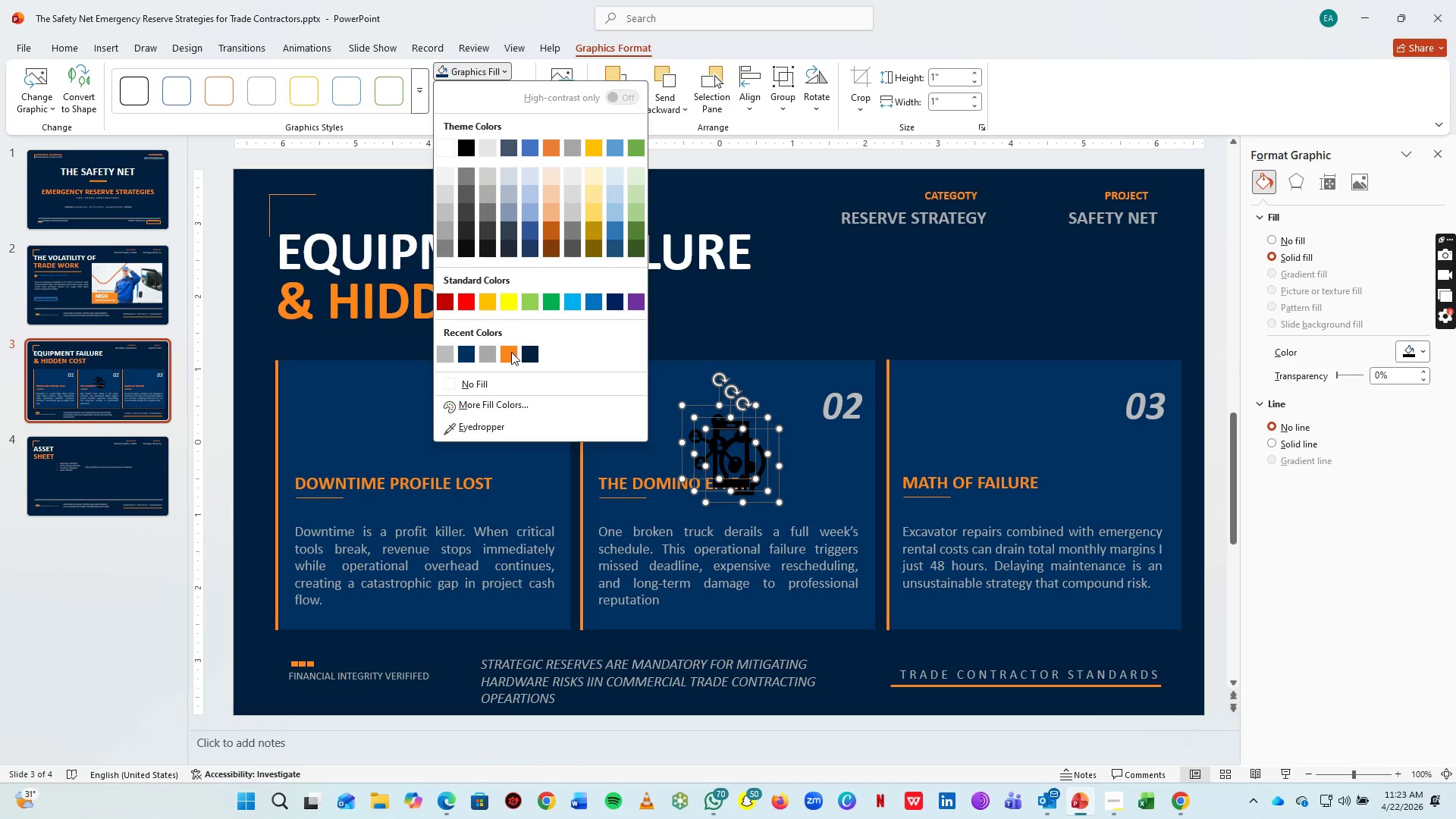 
left_click([512, 353])
 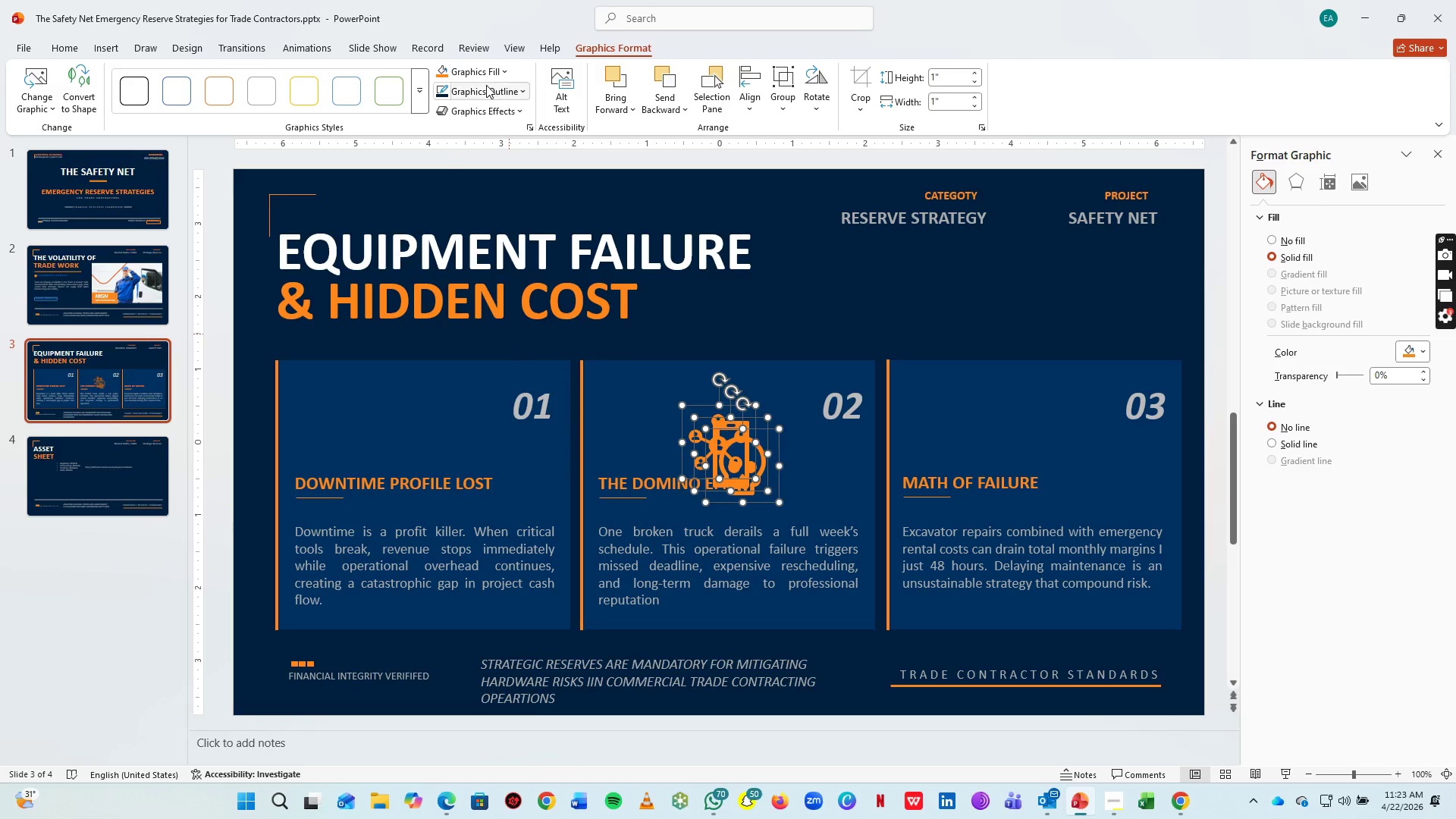 
left_click([486, 85])
 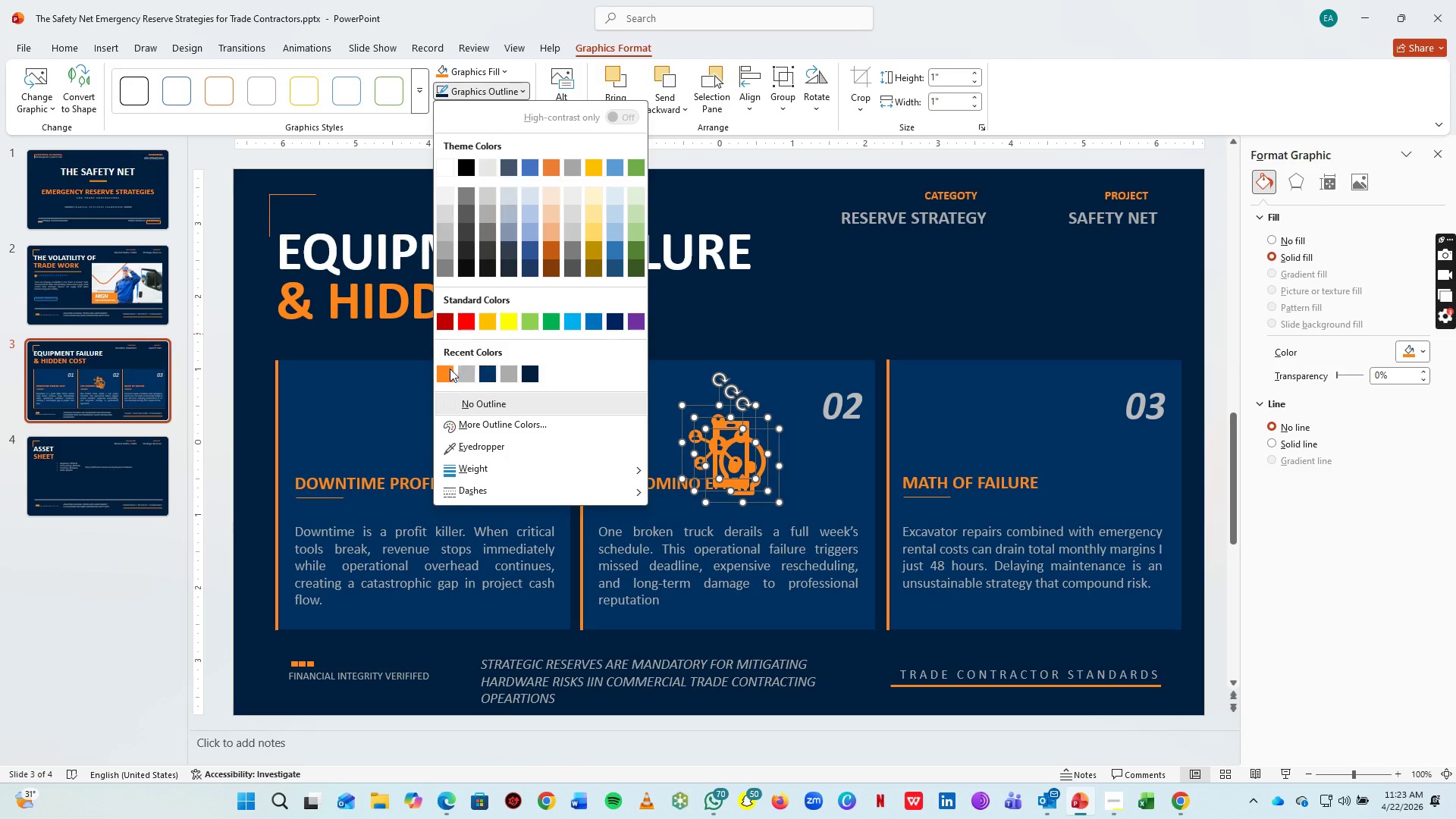 
left_click([450, 372])
 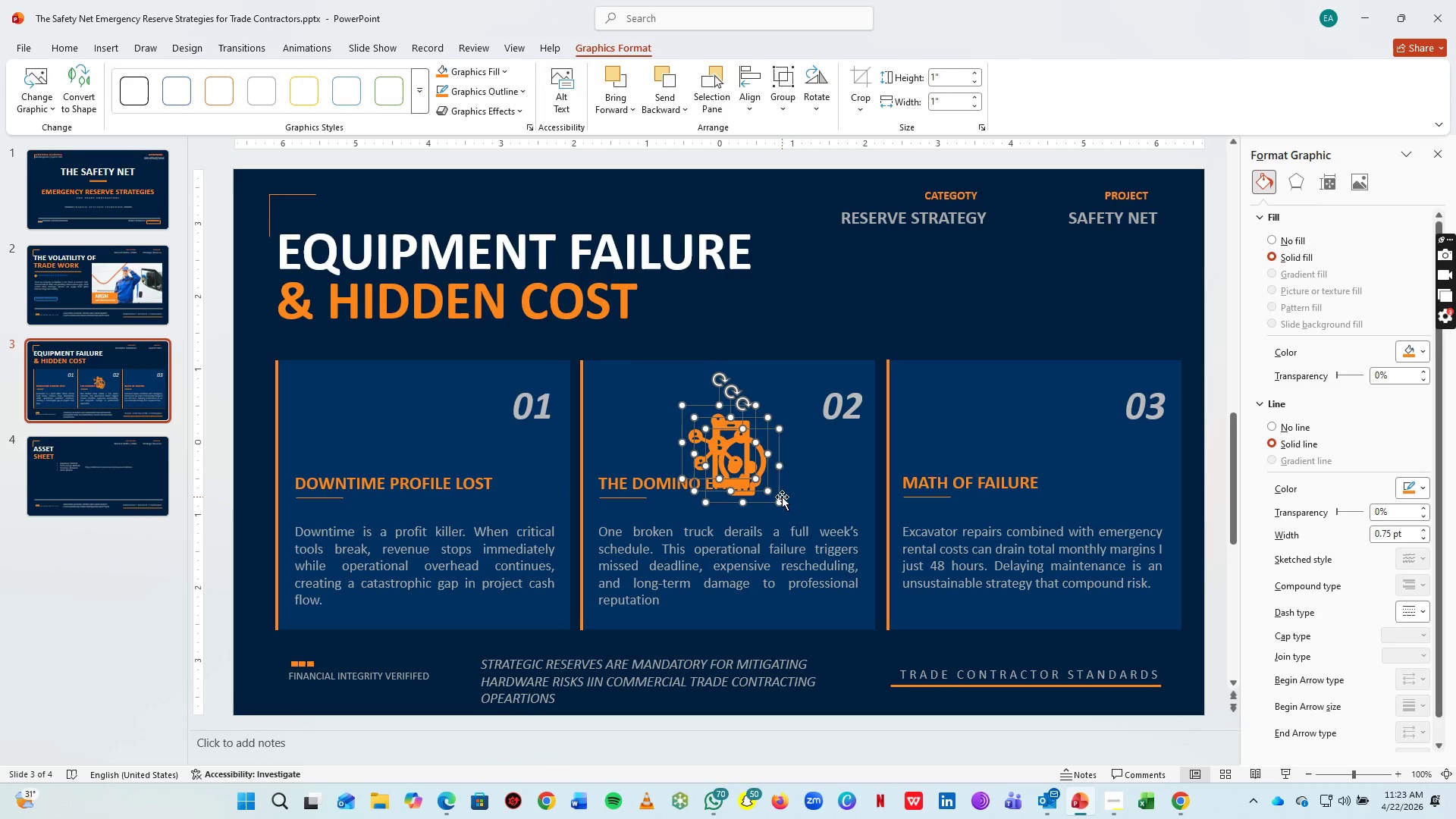 
left_click_drag(start_coordinate=[778, 498], to_coordinate=[739, 453])
 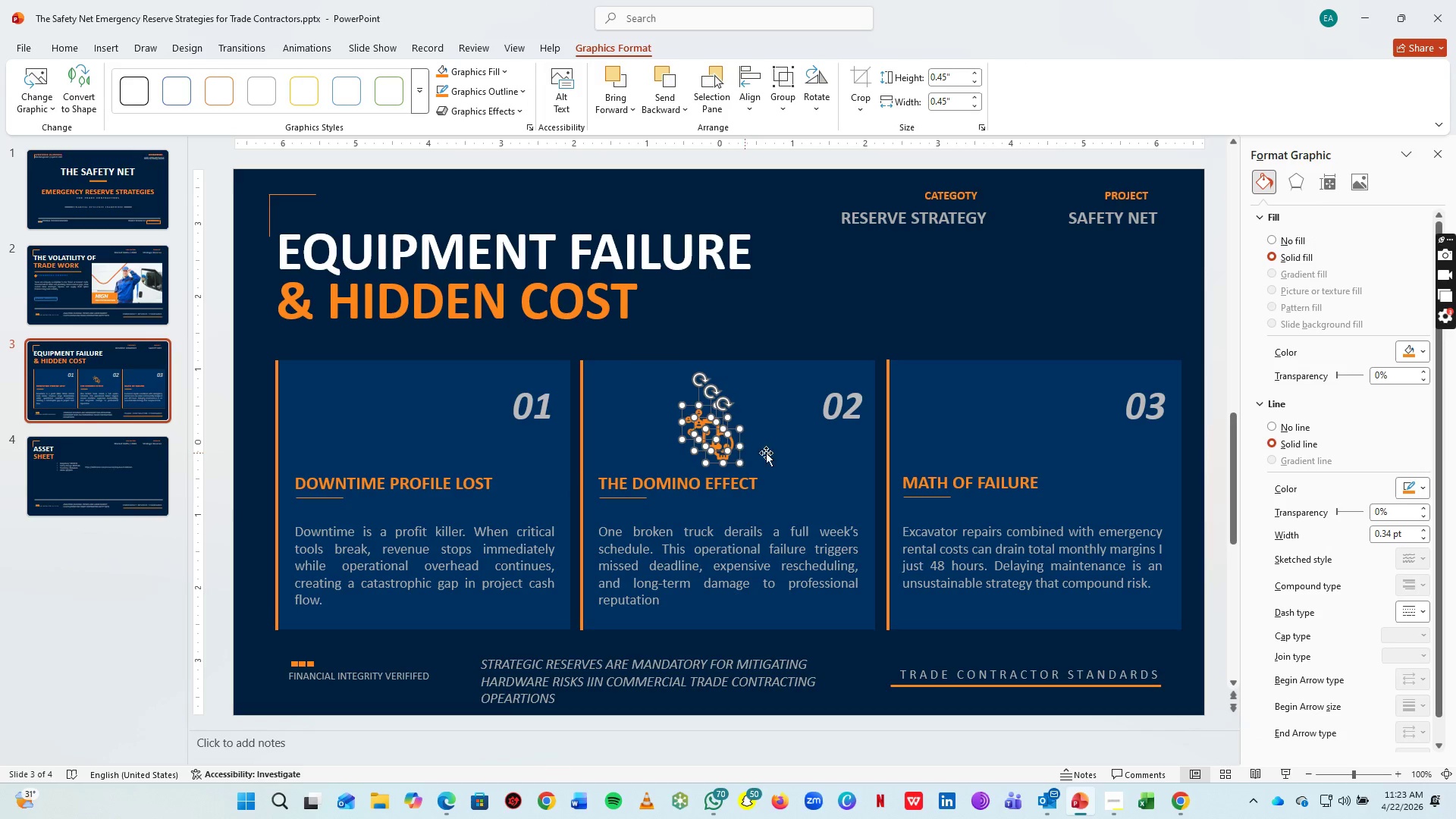 
left_click([779, 452])
 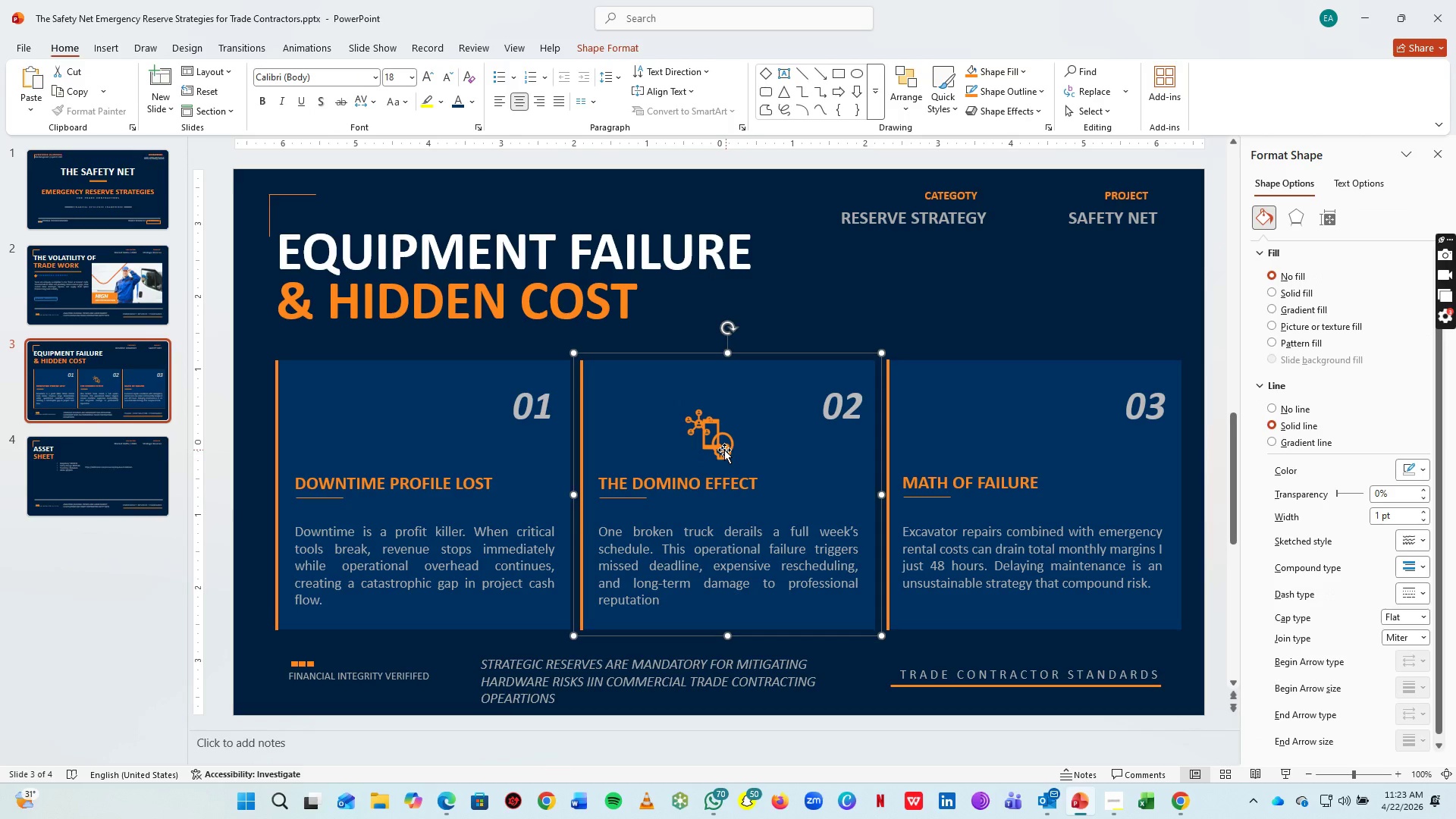 
left_click_drag(start_coordinate=[724, 450], to_coordinate=[751, 452])
 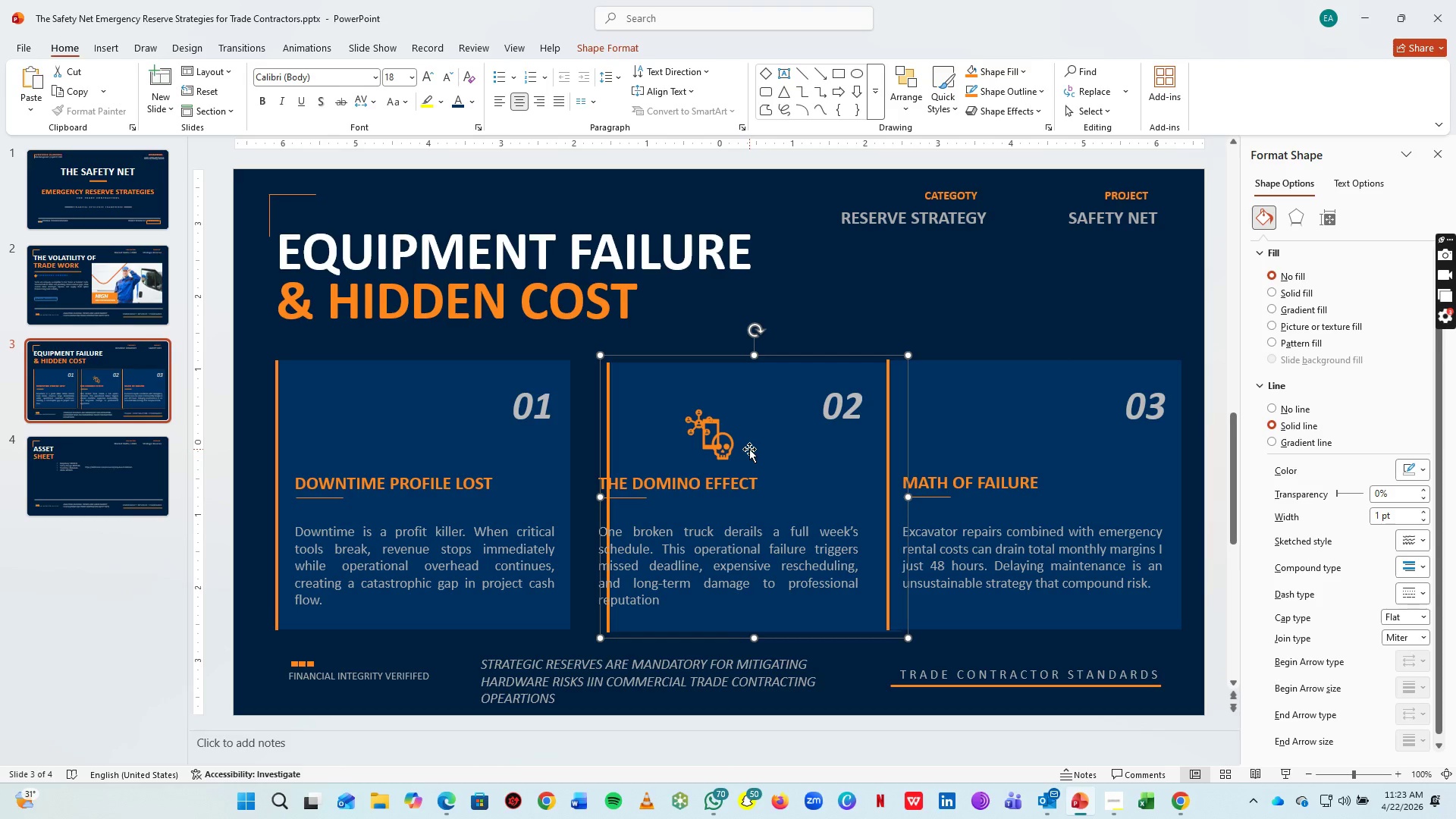 
key(Control+X)
 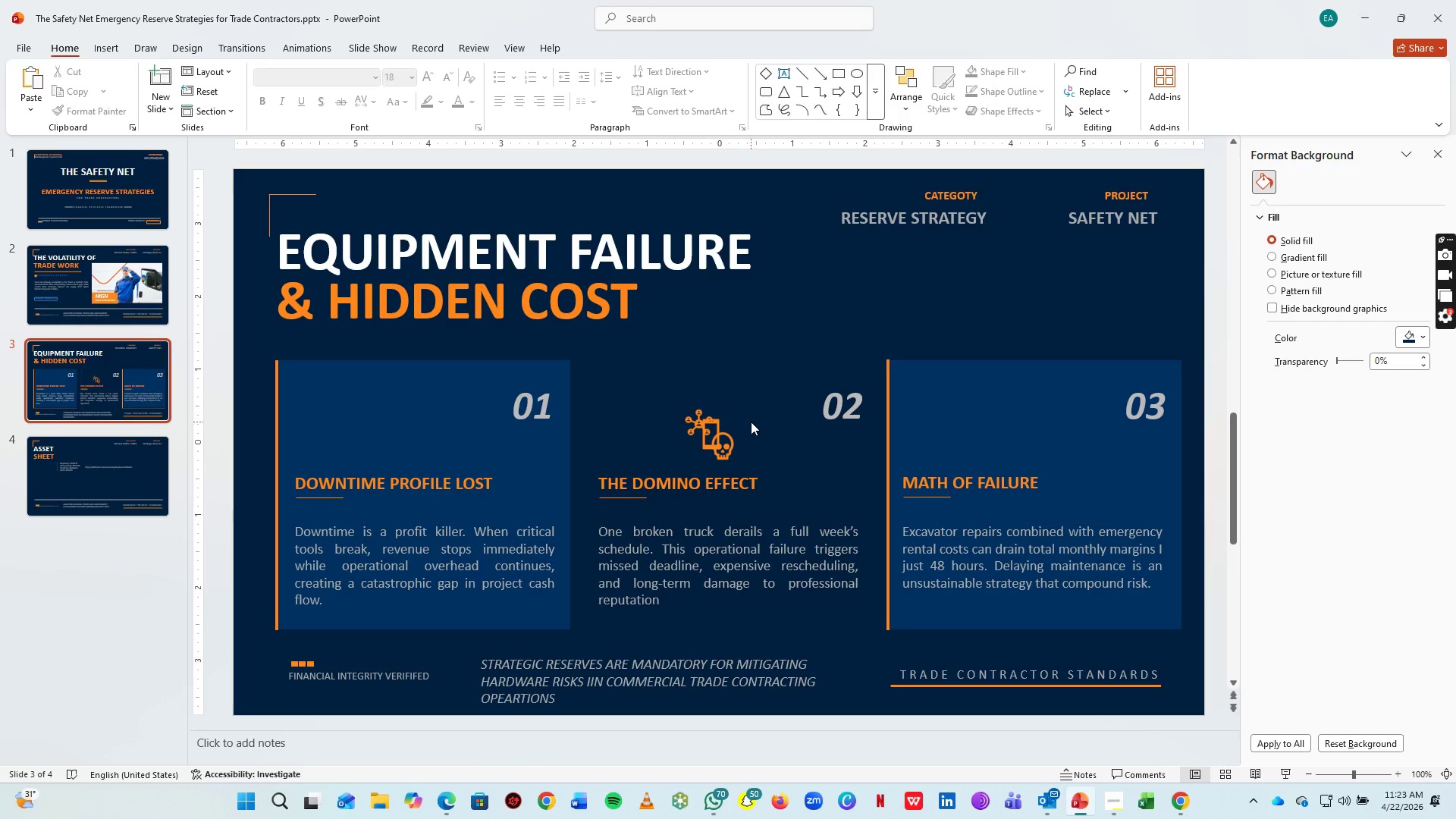 
key(Control+Z)
 